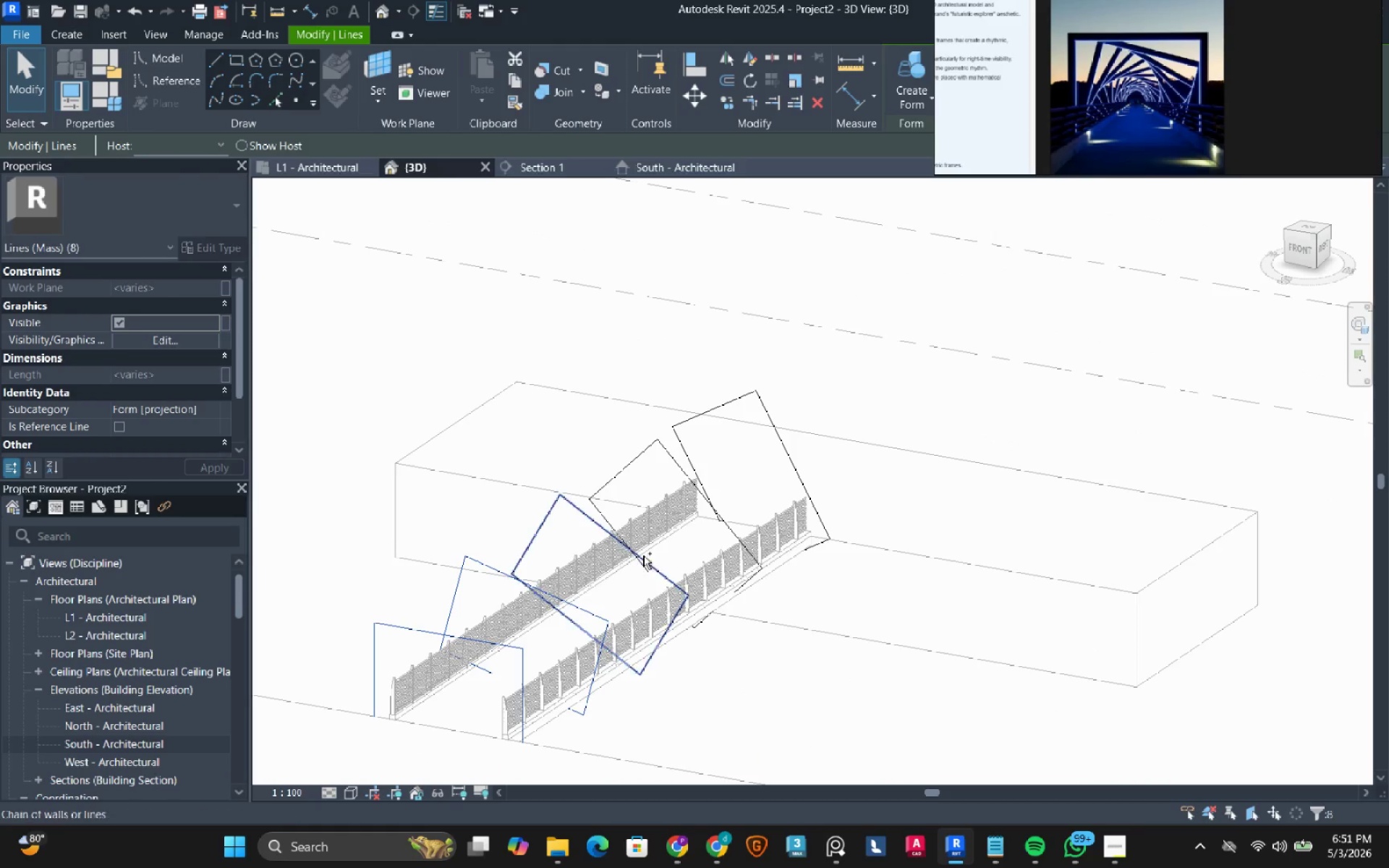 
left_click([643, 556])
 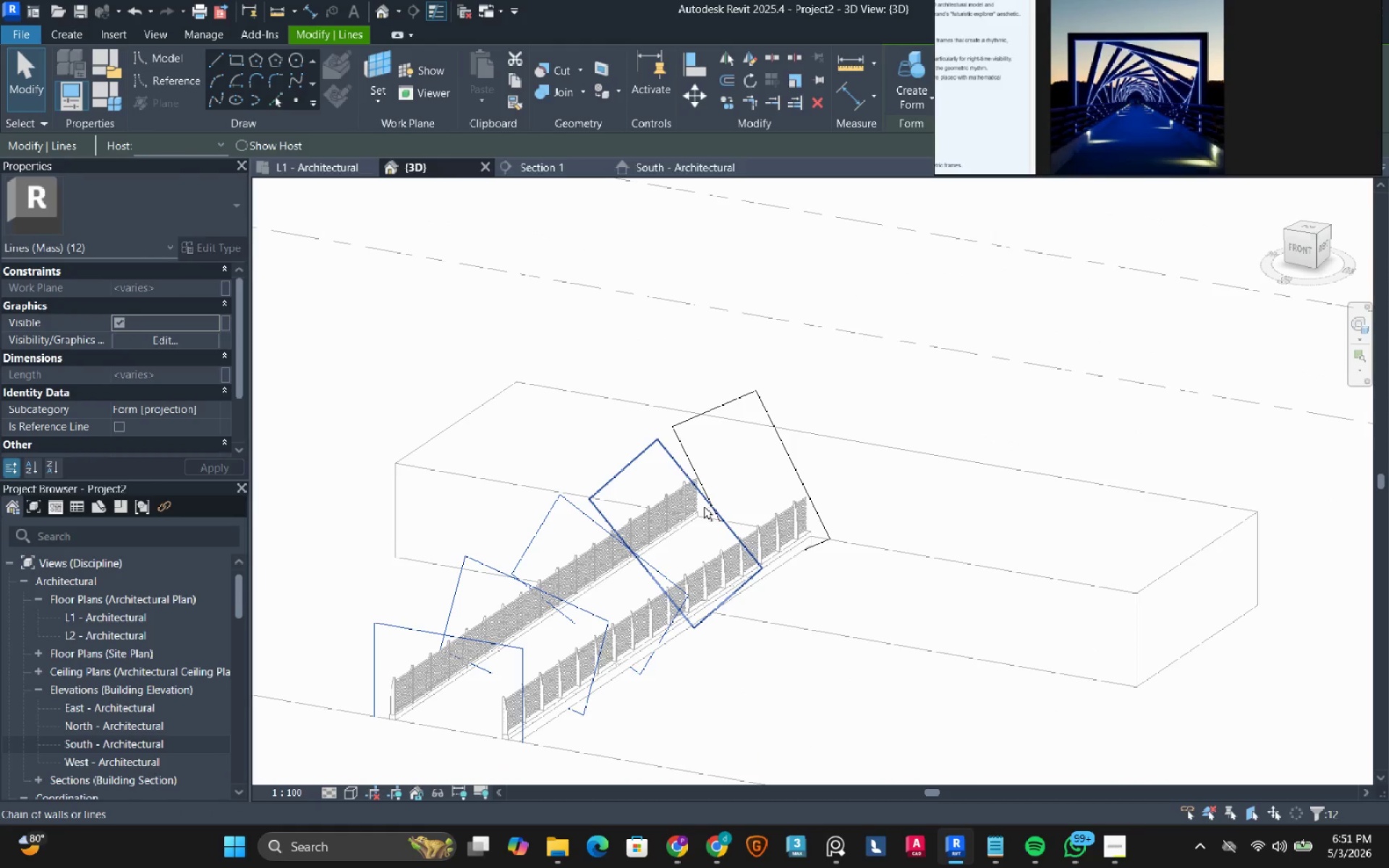 
left_click([704, 507])
 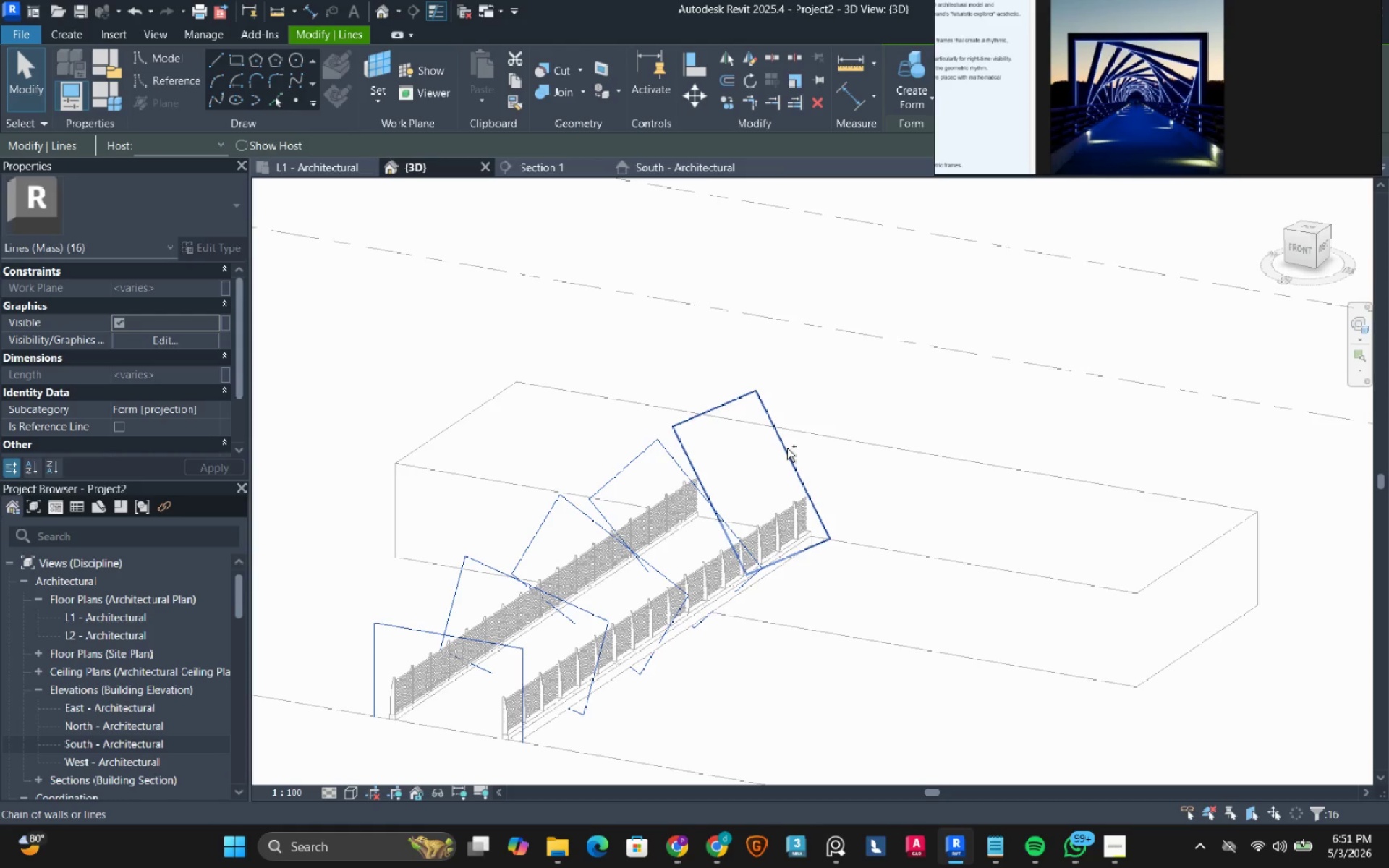 
left_click([787, 448])
 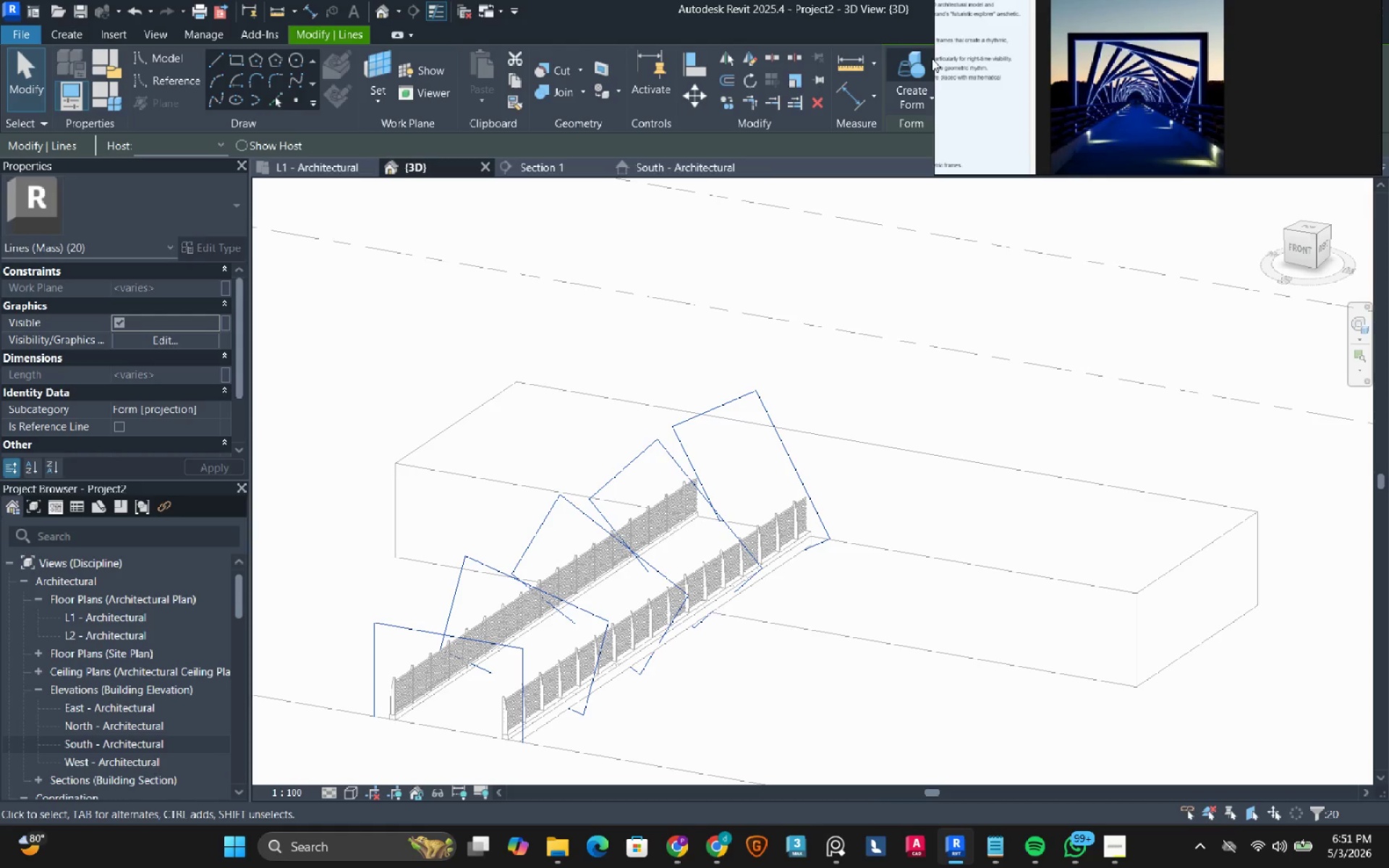 
left_click([927, 61])
 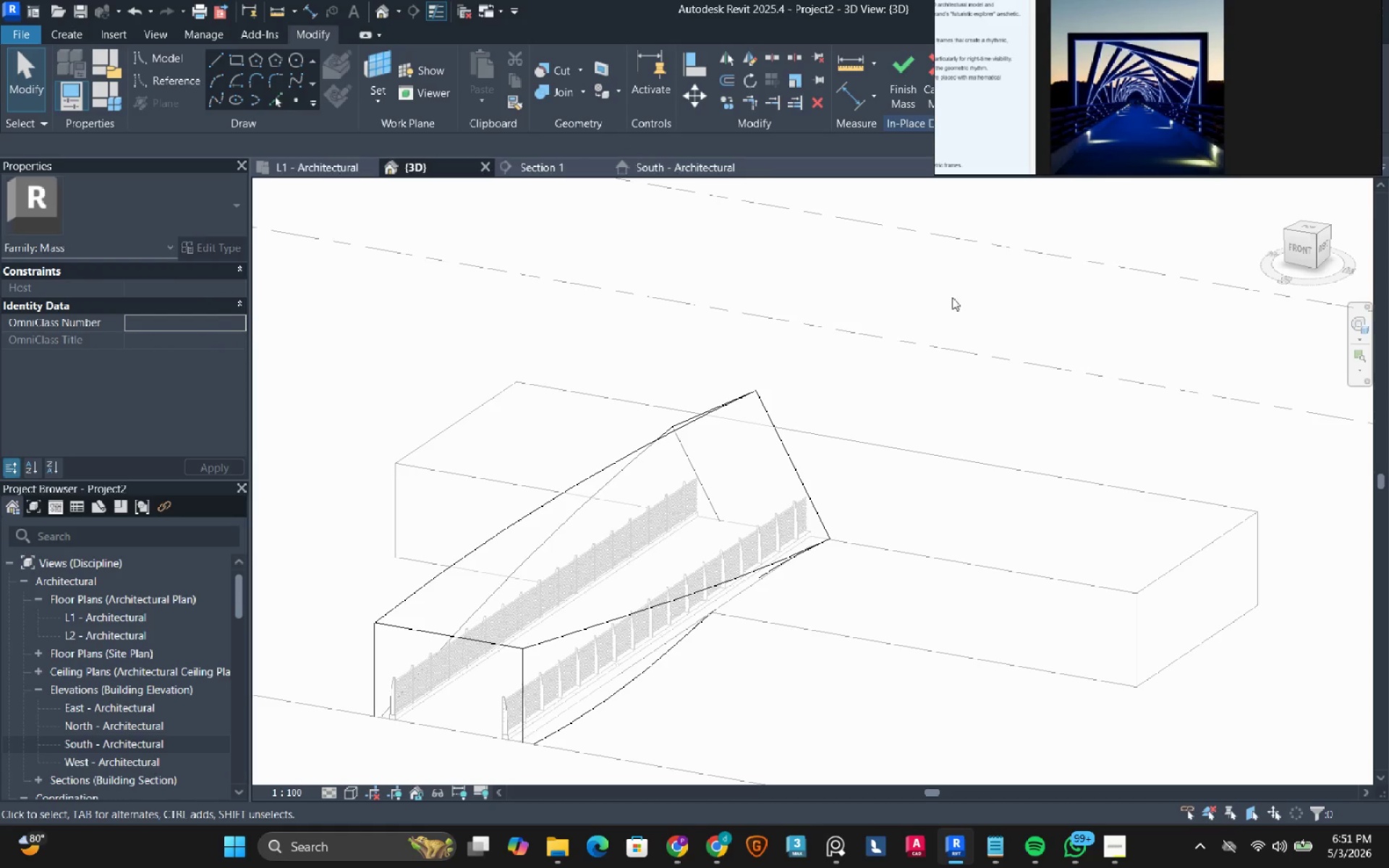 
left_click([956, 302])
 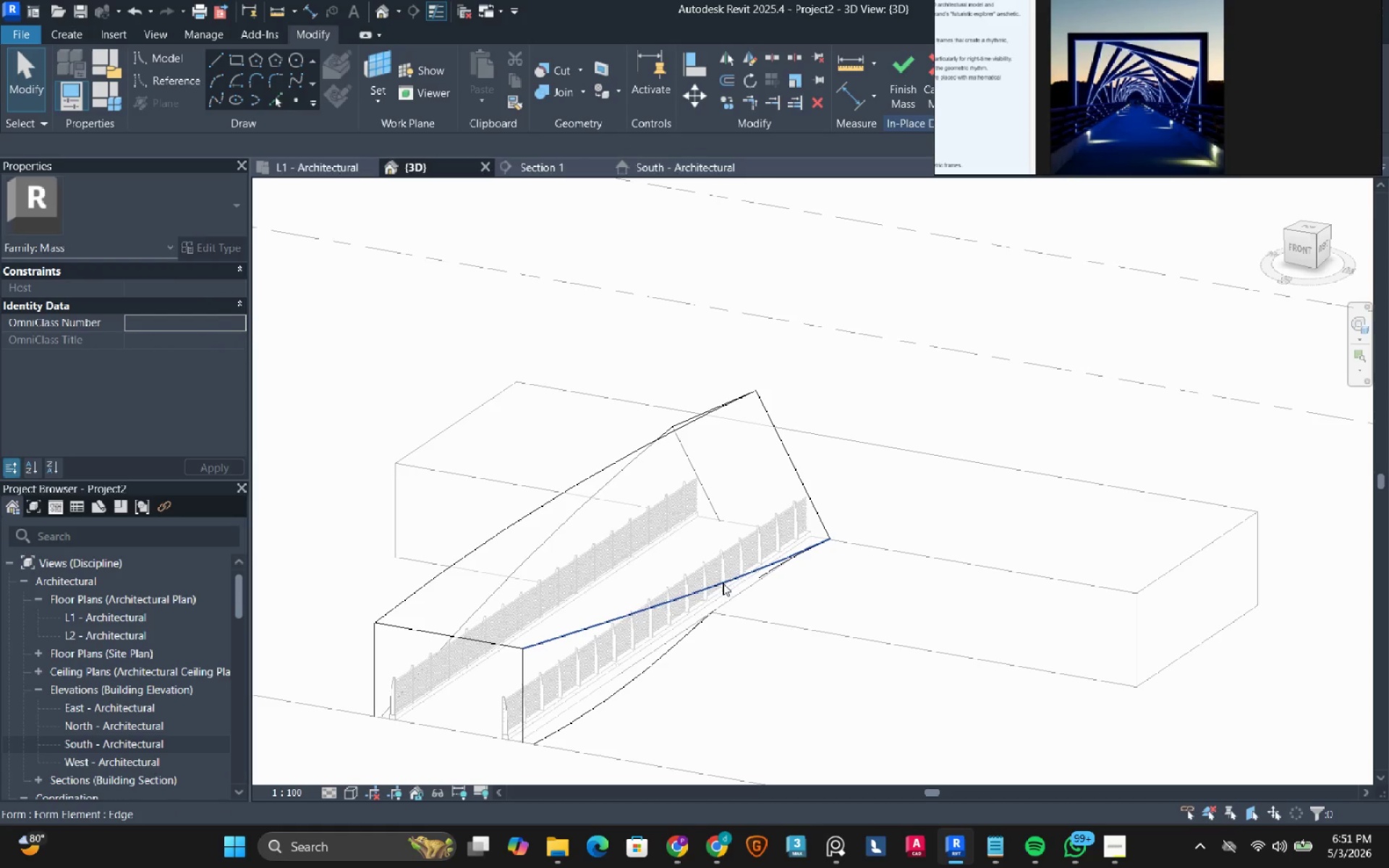 
hold_key(key=ShiftRight, duration=3.89)
 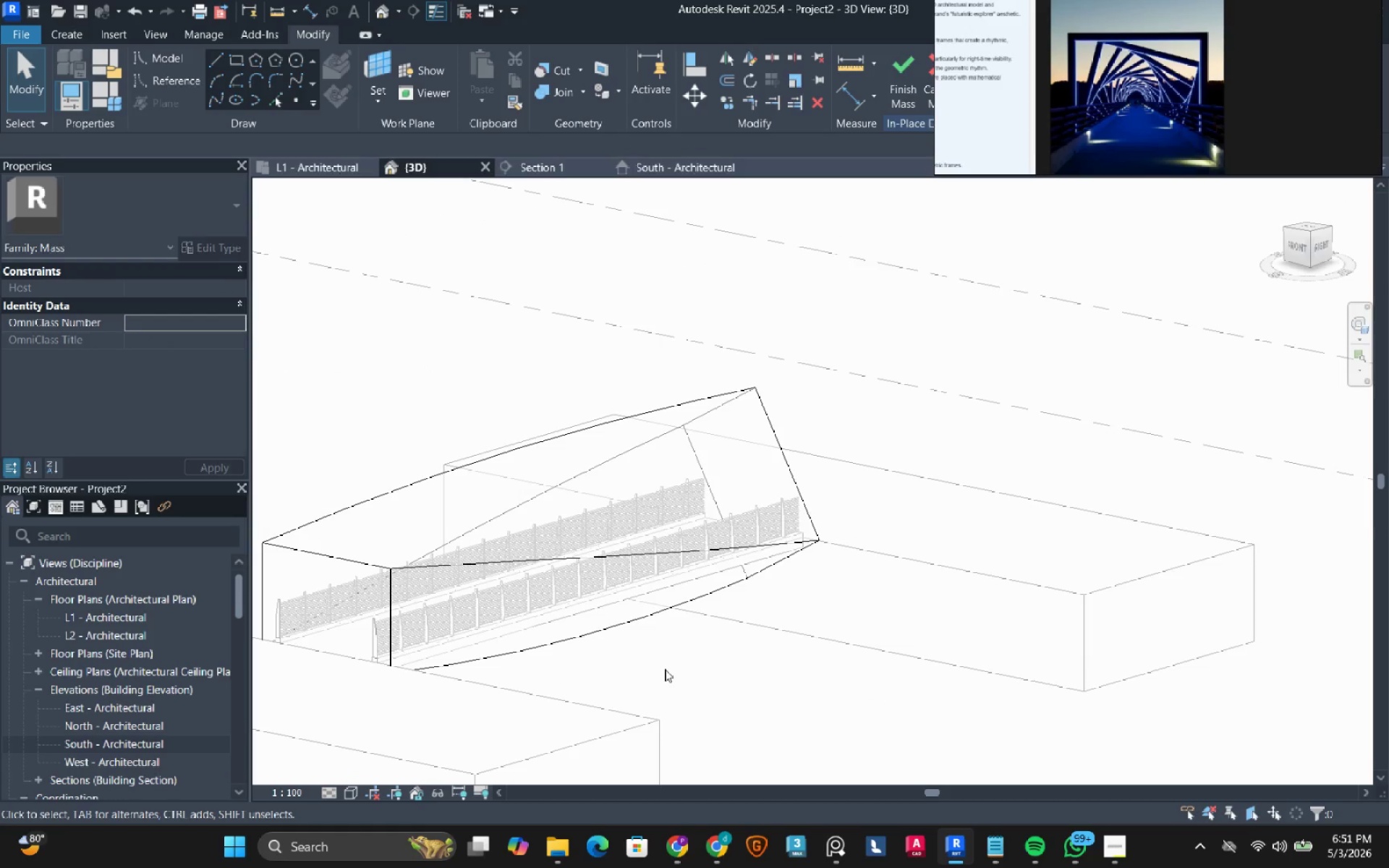 
hold_key(key=ShiftRight, duration=8.44)
 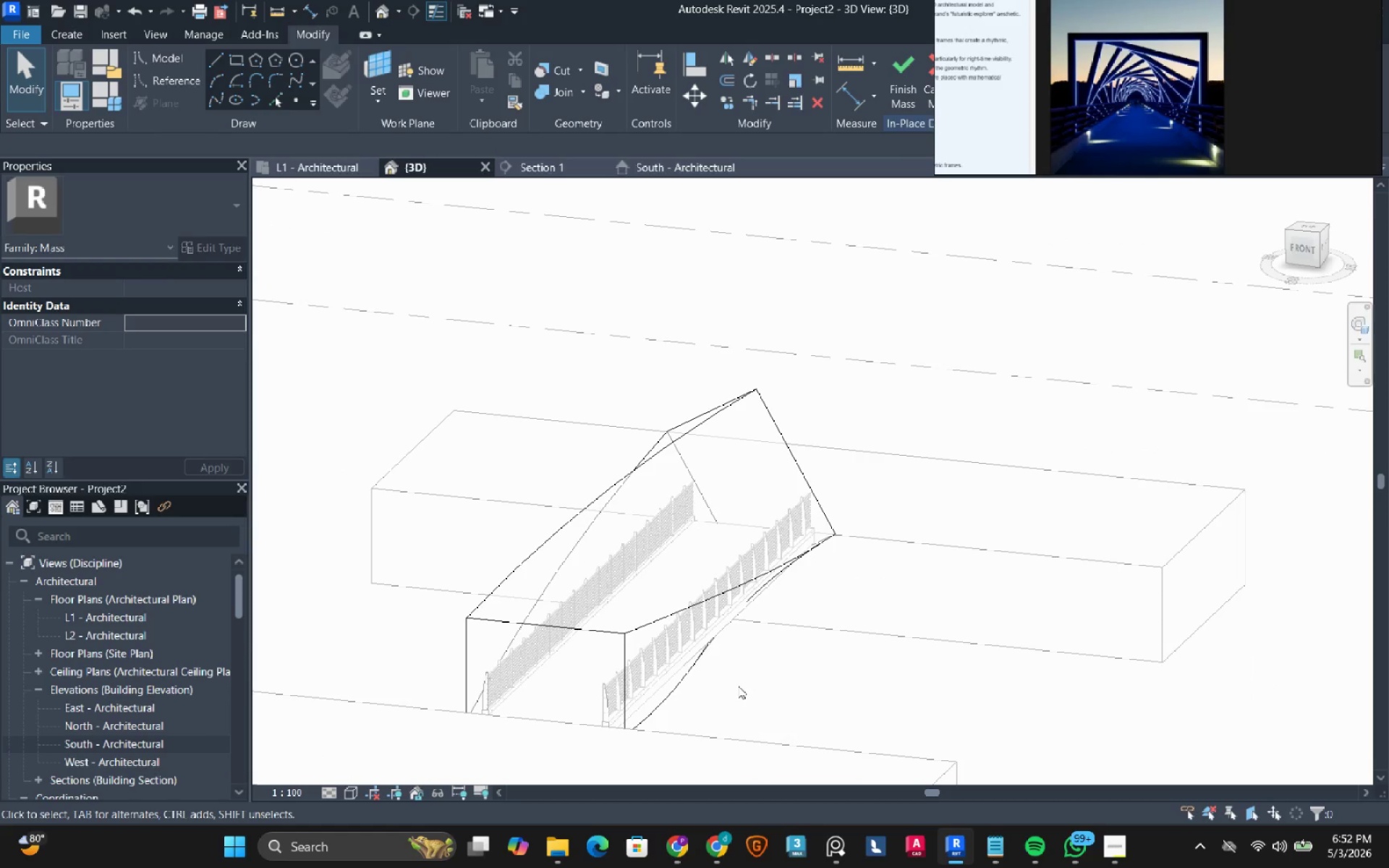 
wait(8.34)
 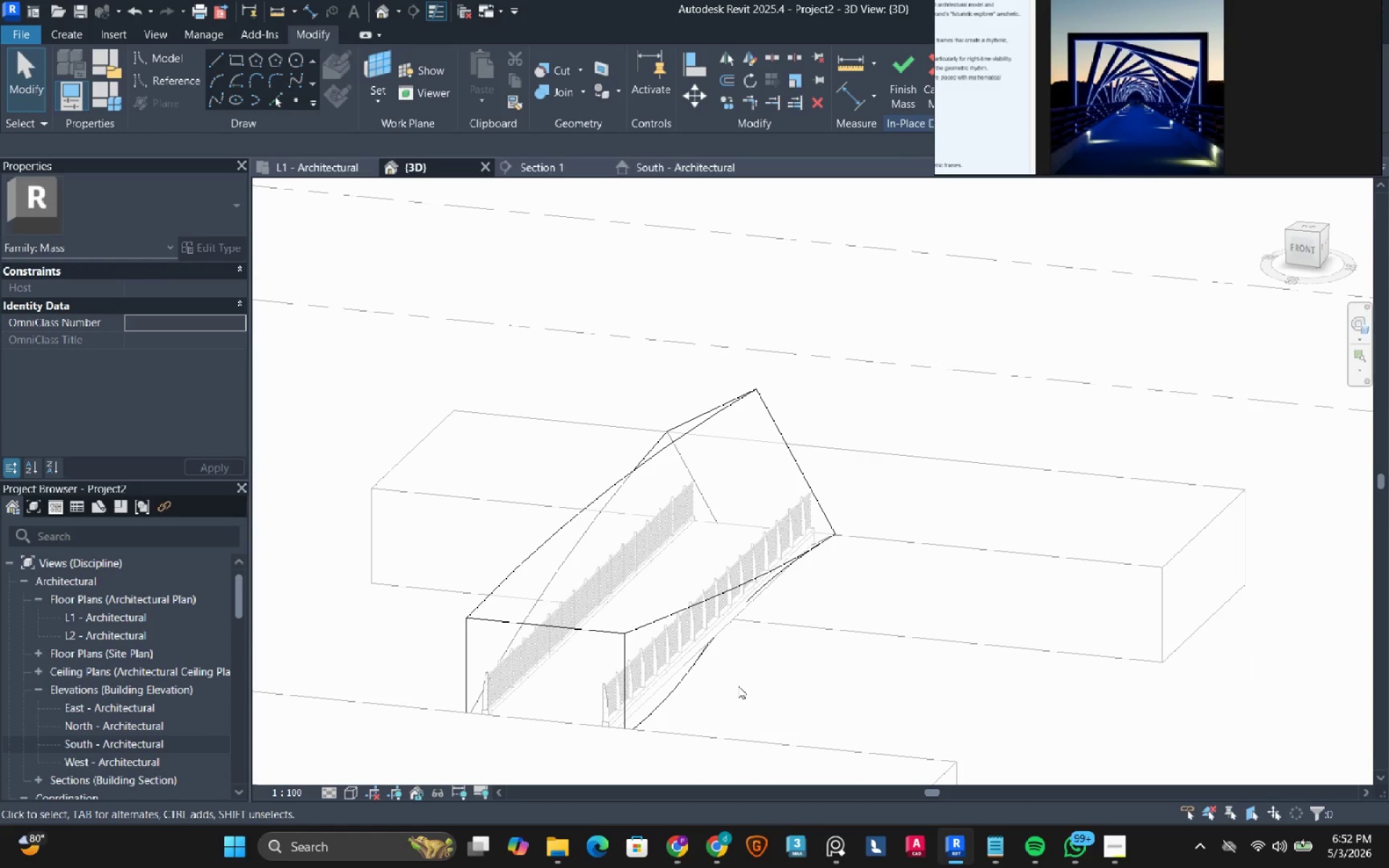 
left_click([135, 14])
 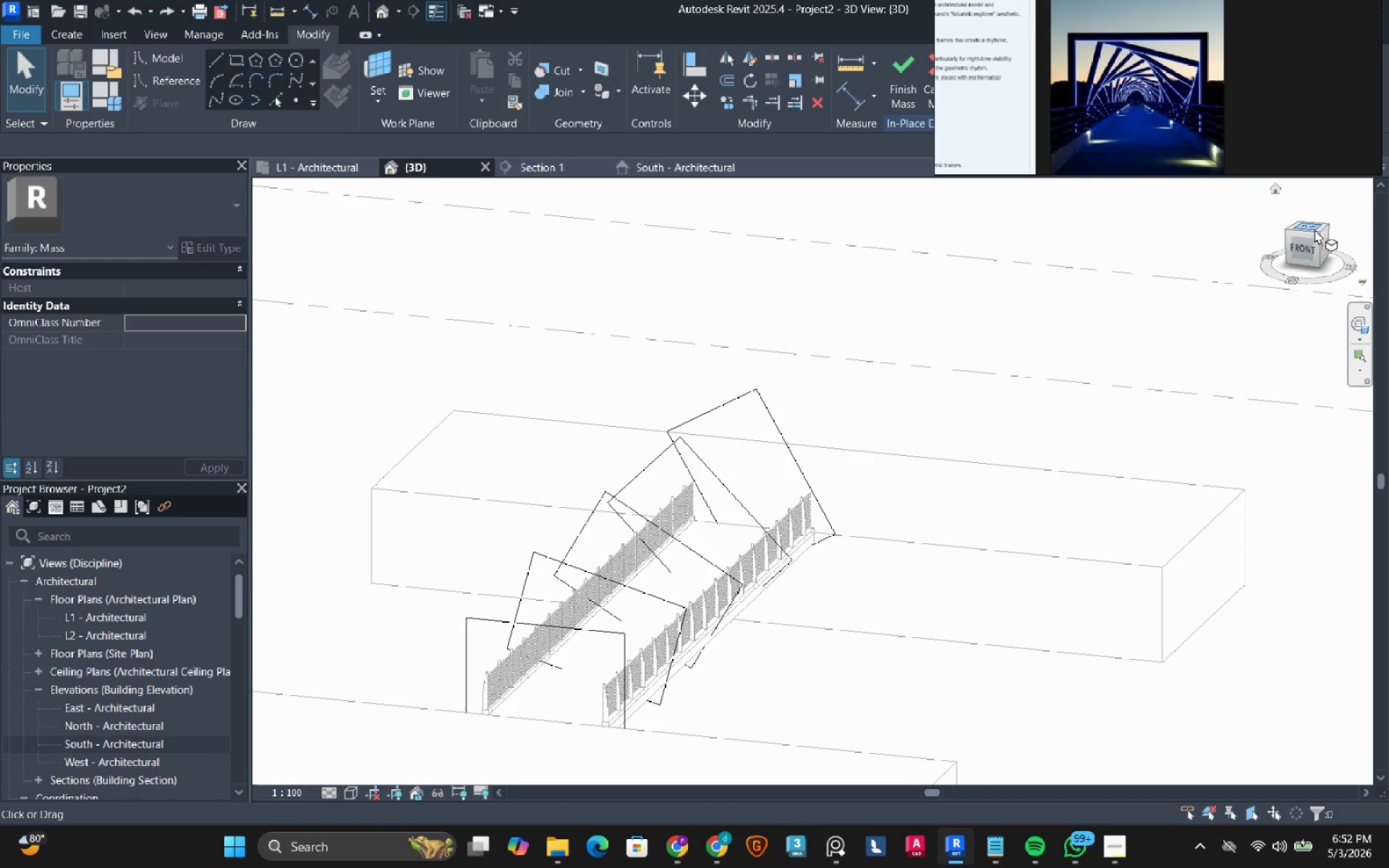 
left_click([1315, 229])
 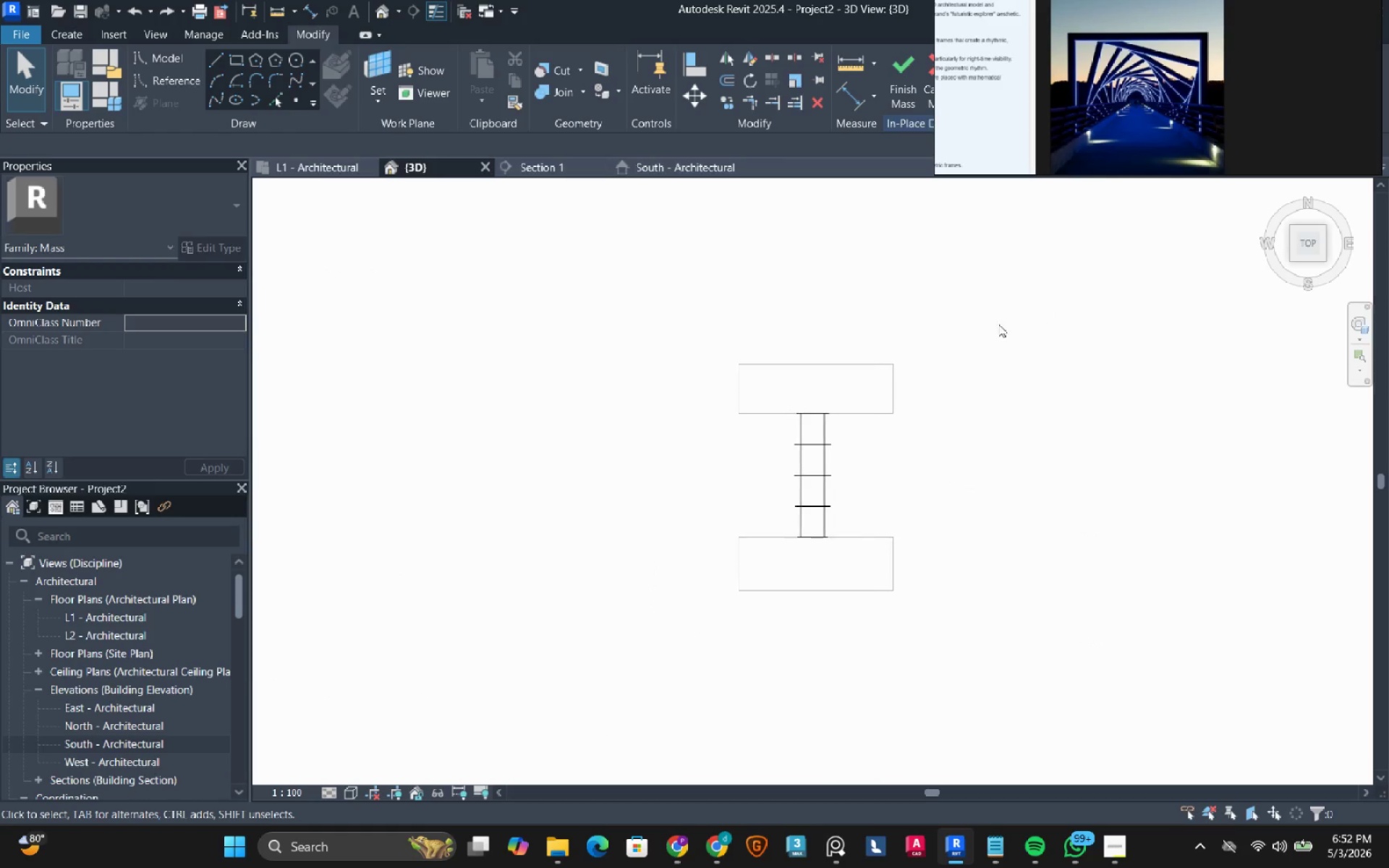 
scroll: coordinate [831, 423], scroll_direction: up, amount: 3.0
 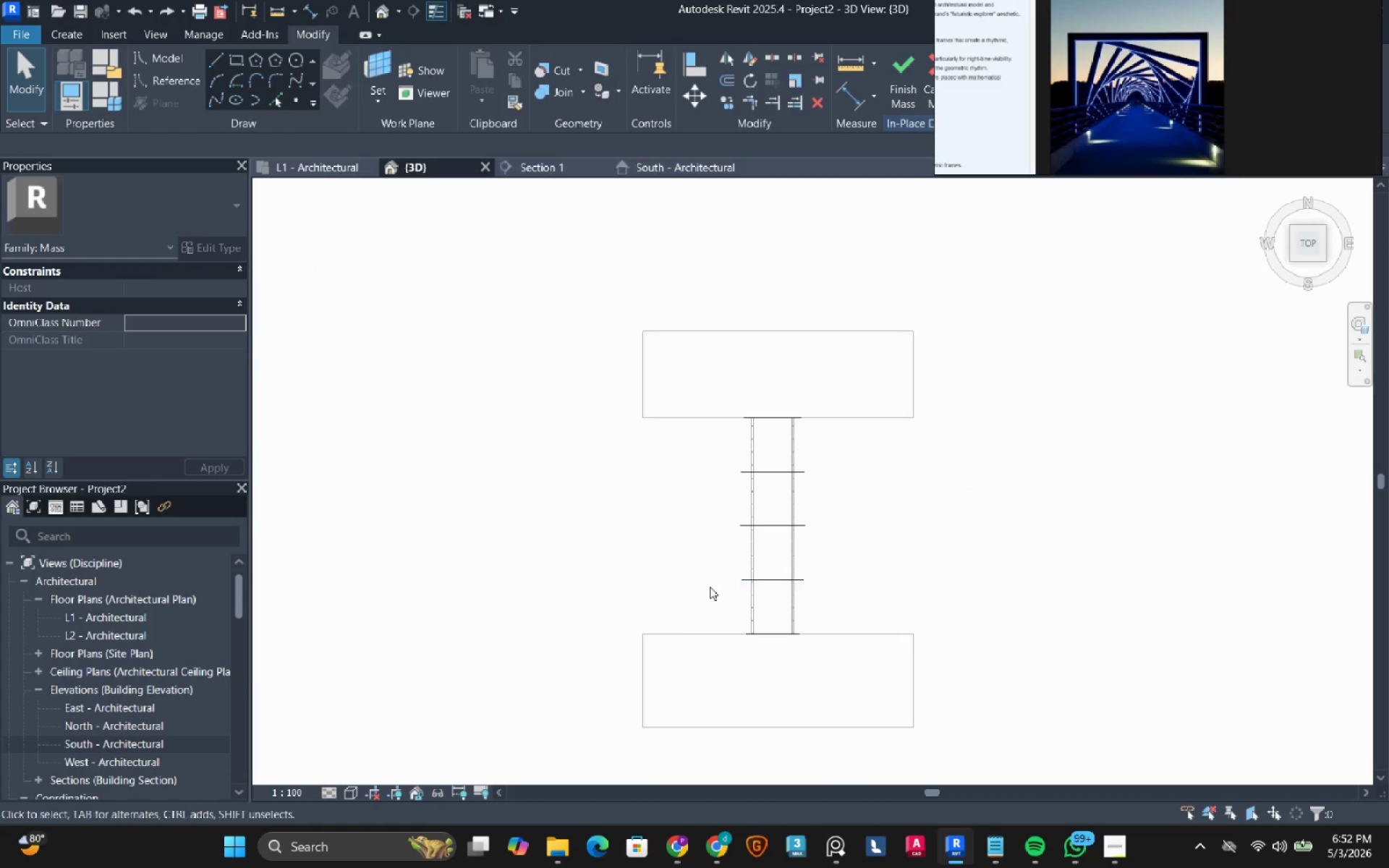 
left_click_drag(start_coordinate=[724, 598], to_coordinate=[832, 430])
 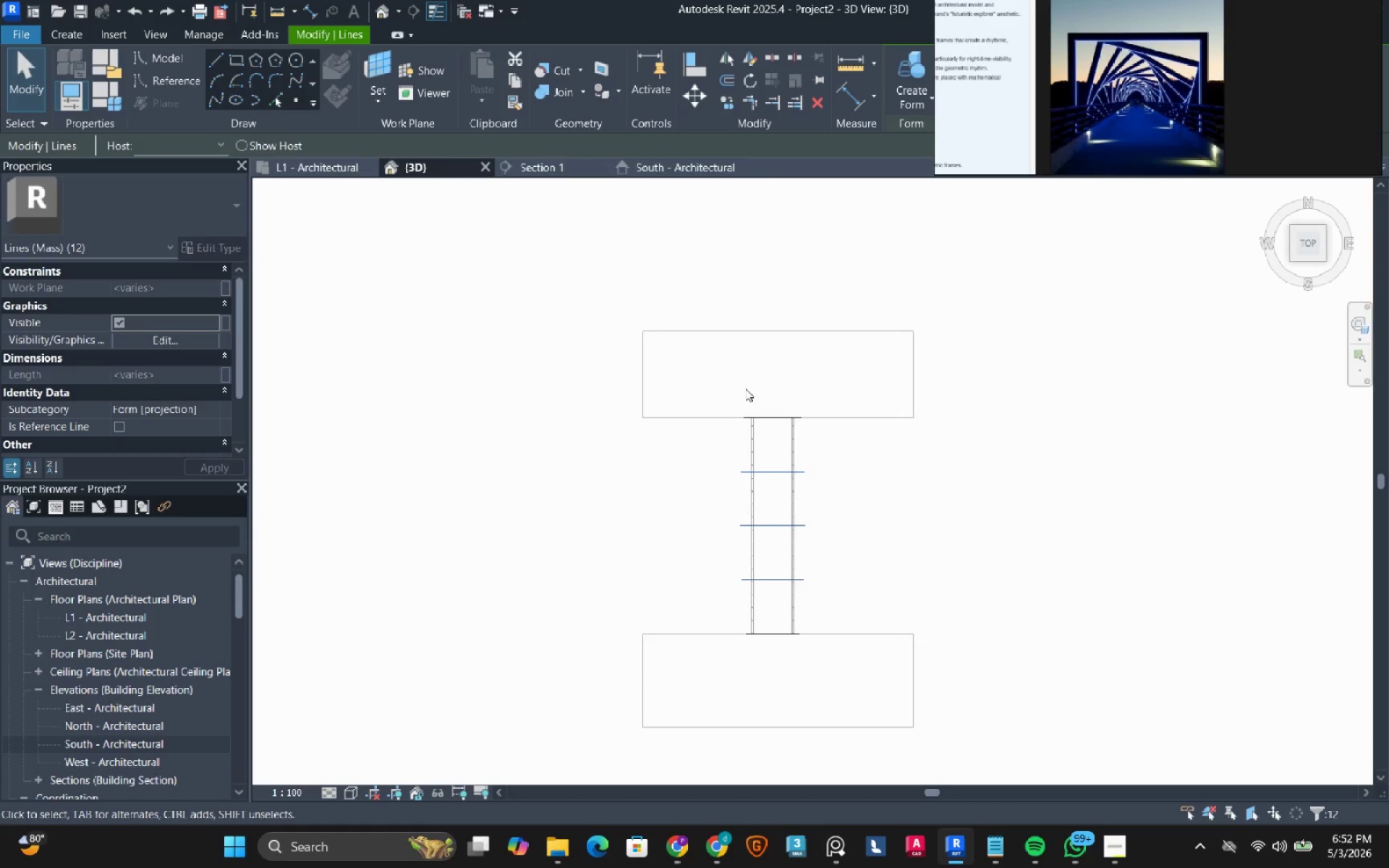 
left_click_drag(start_coordinate=[706, 370], to_coordinate=[830, 590])
 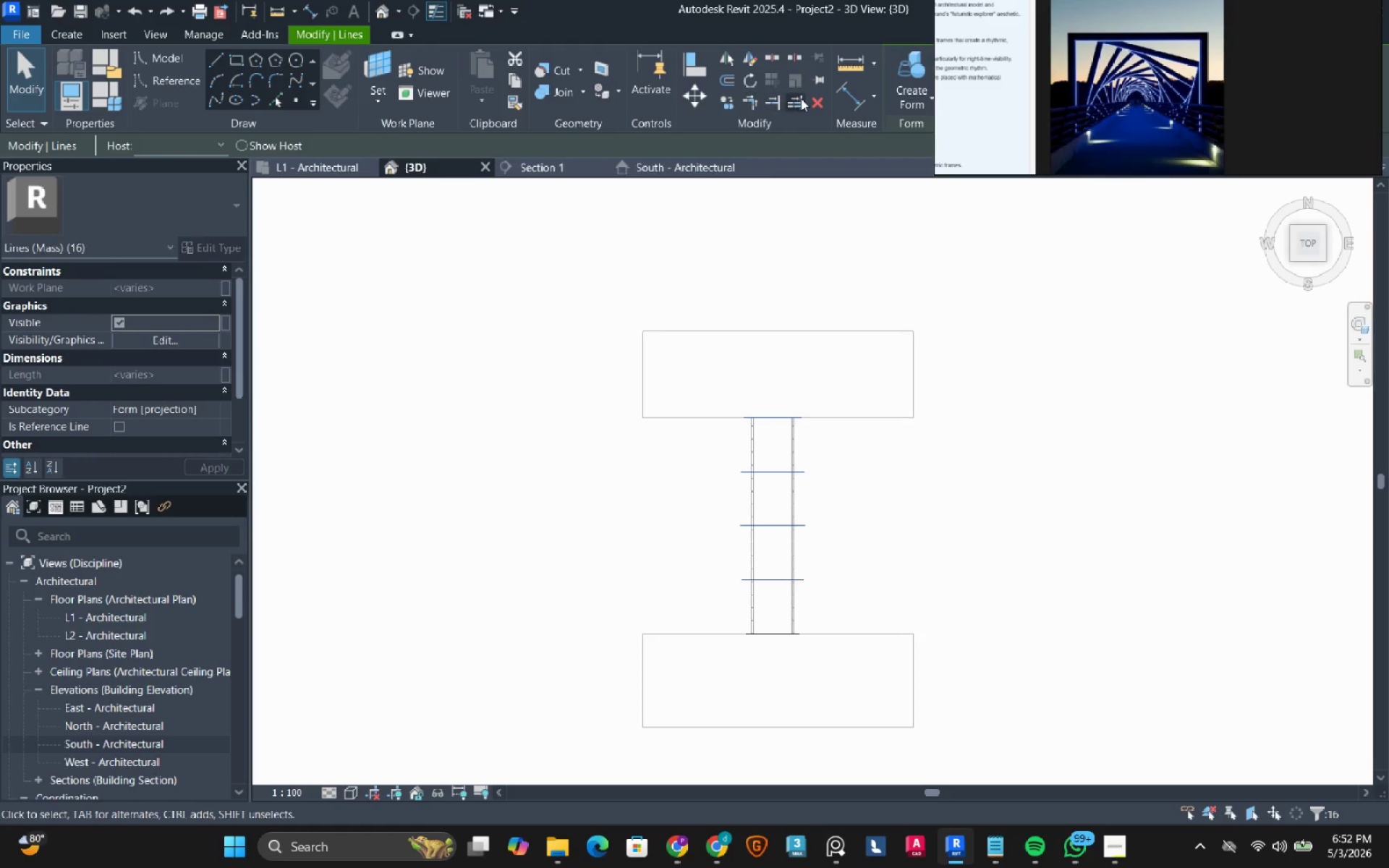 
left_click([813, 104])
 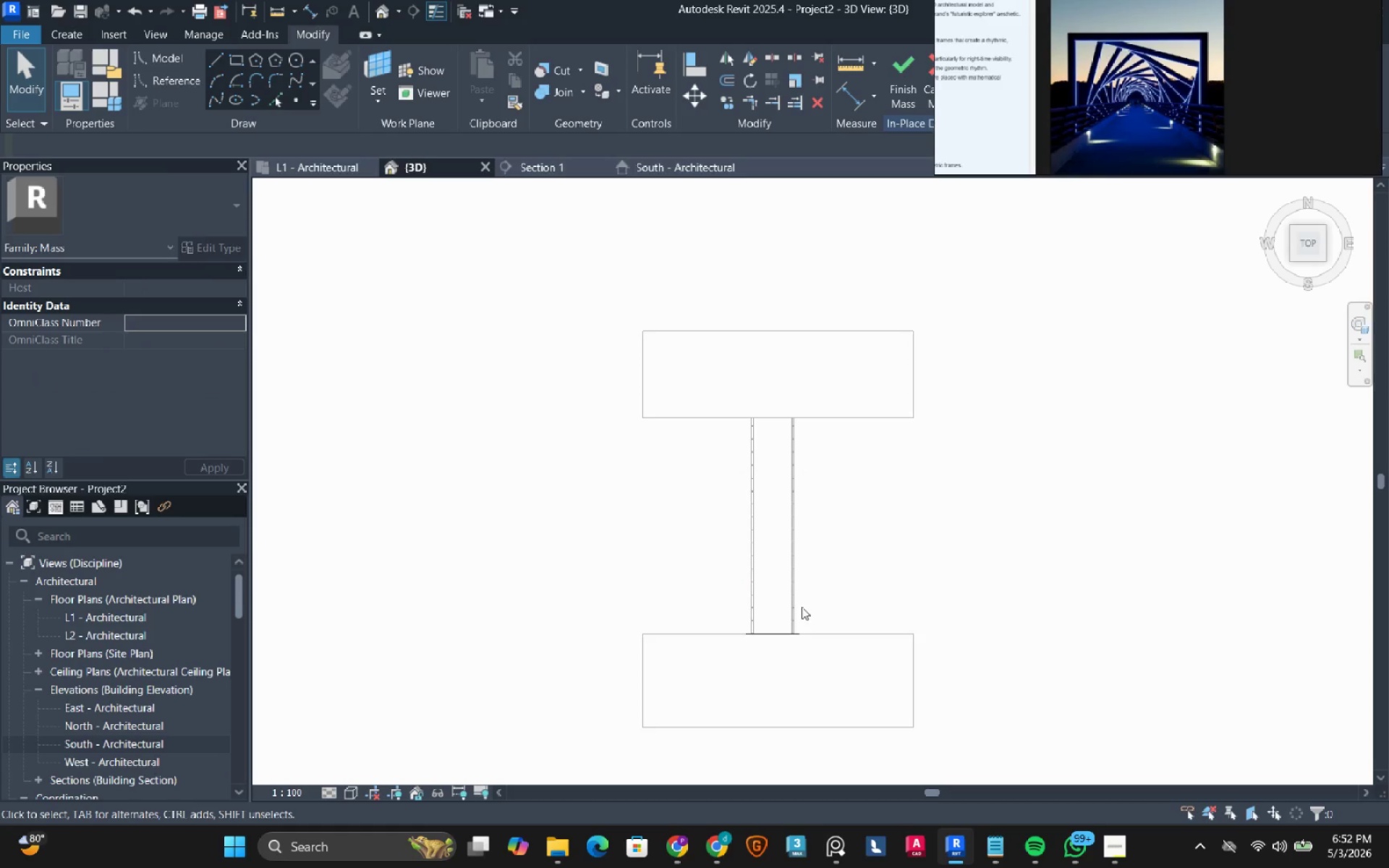 
scroll: coordinate [785, 645], scroll_direction: up, amount: 4.0
 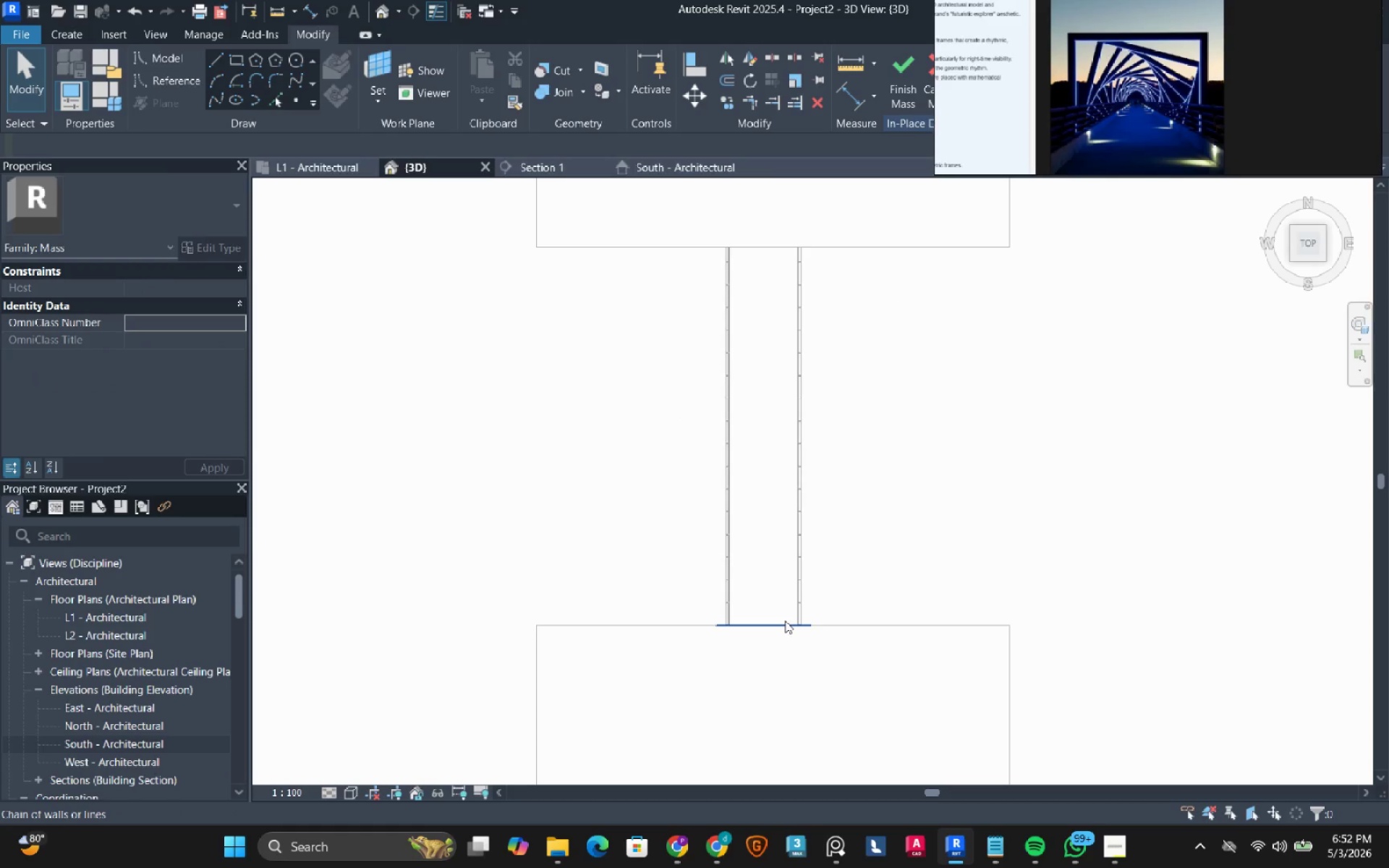 
left_click([785, 621])
 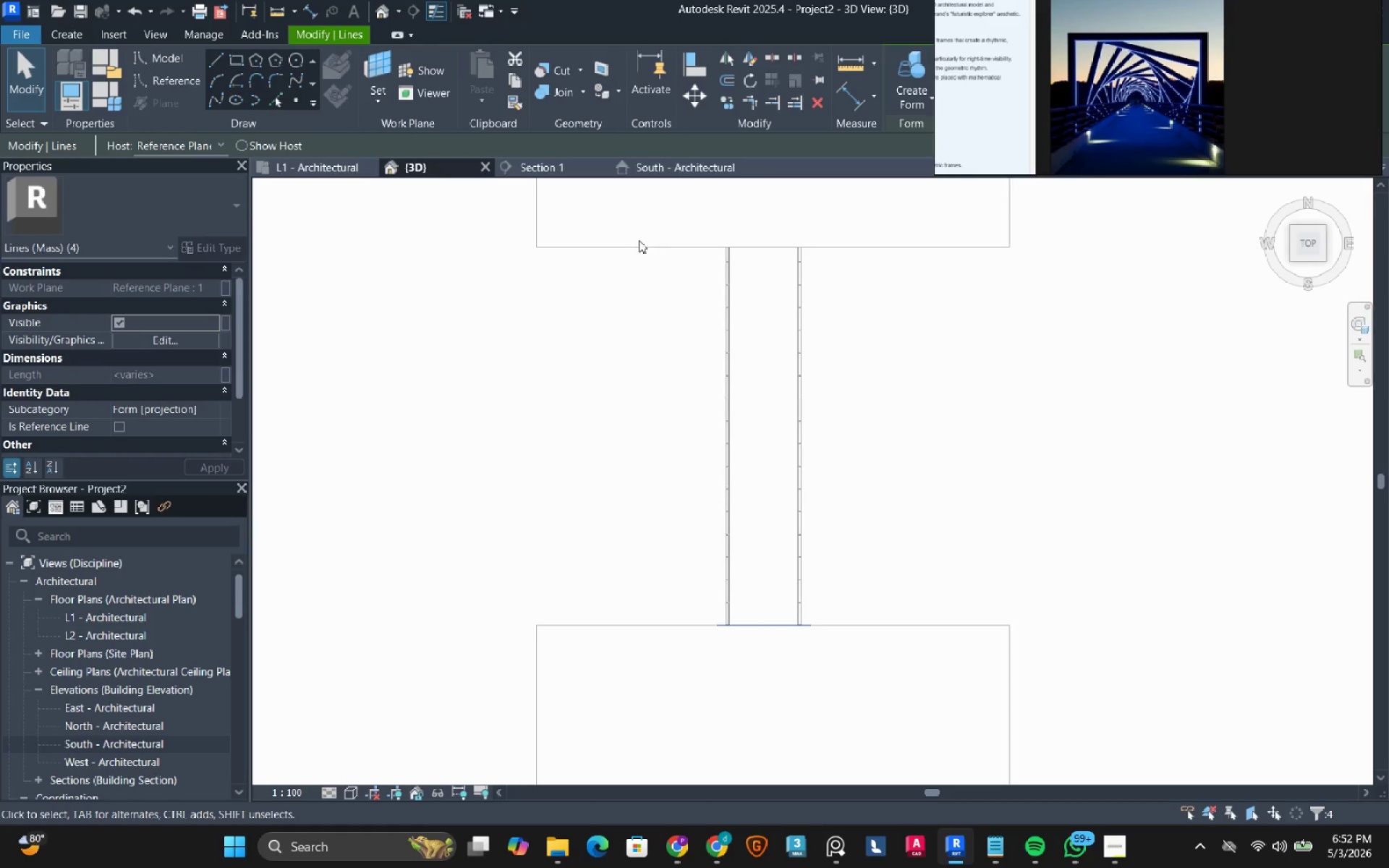 
scroll: coordinate [639, 240], scroll_direction: up, amount: 1.0
 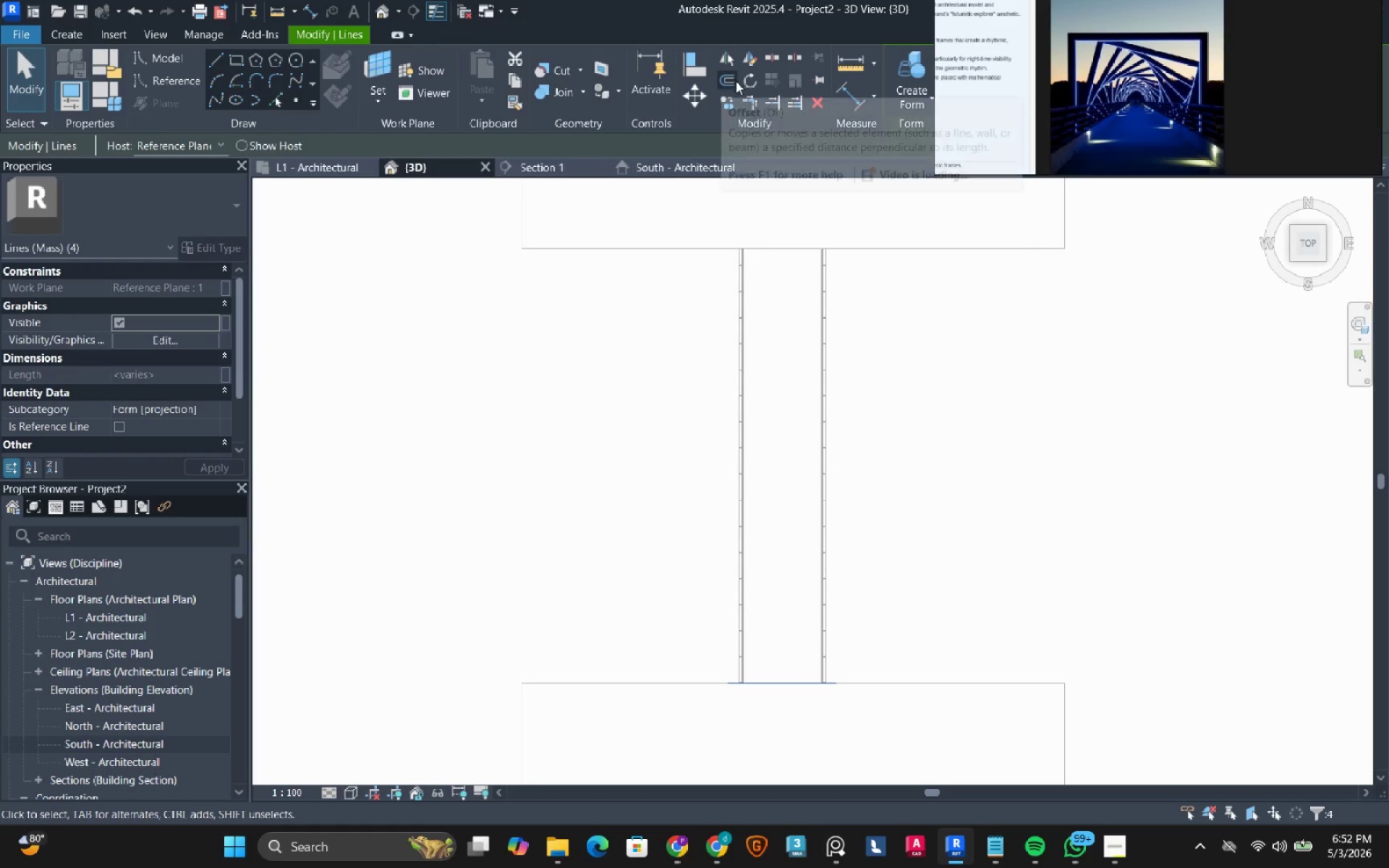 
left_click([727, 102])
 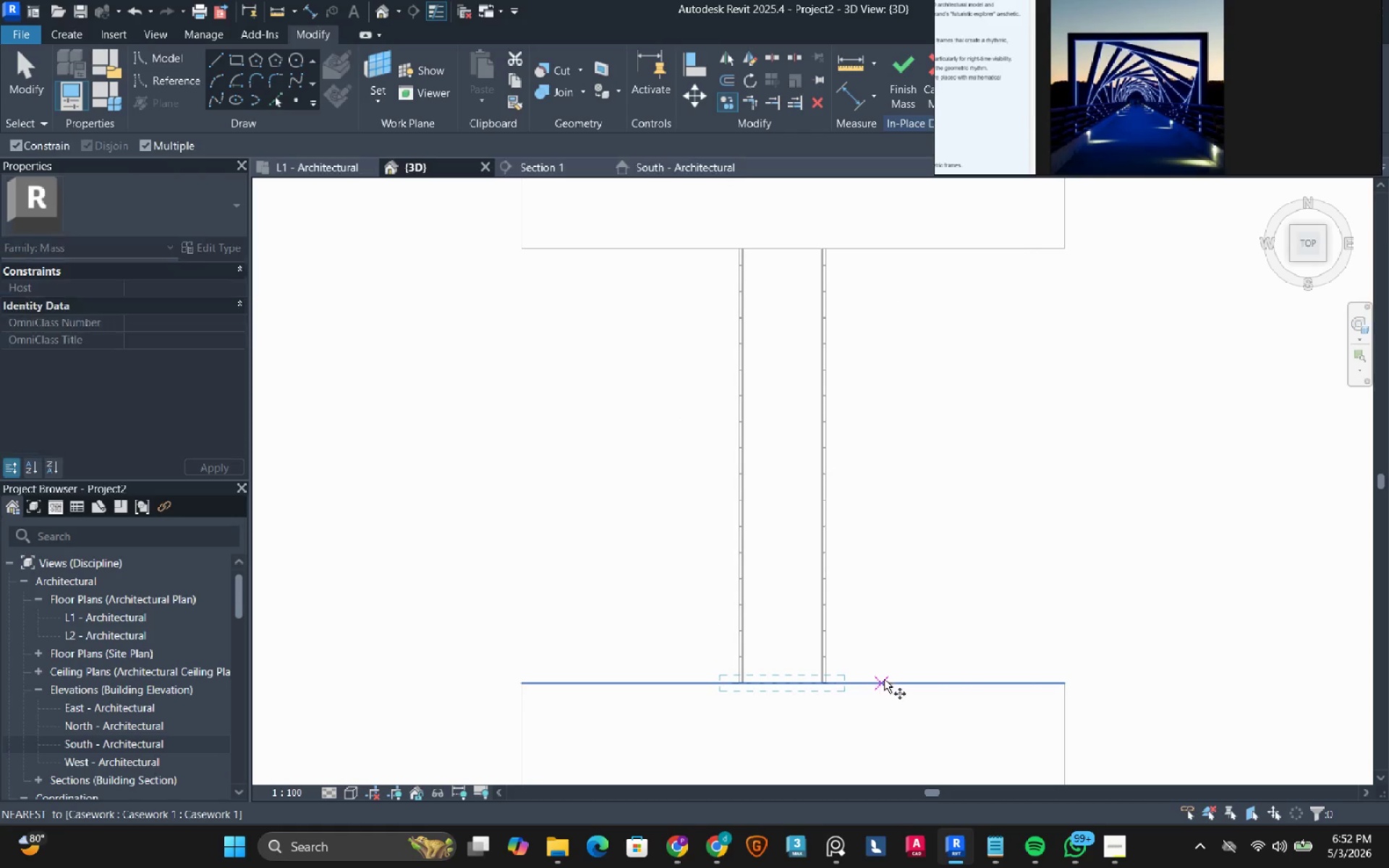 
left_click([885, 678])
 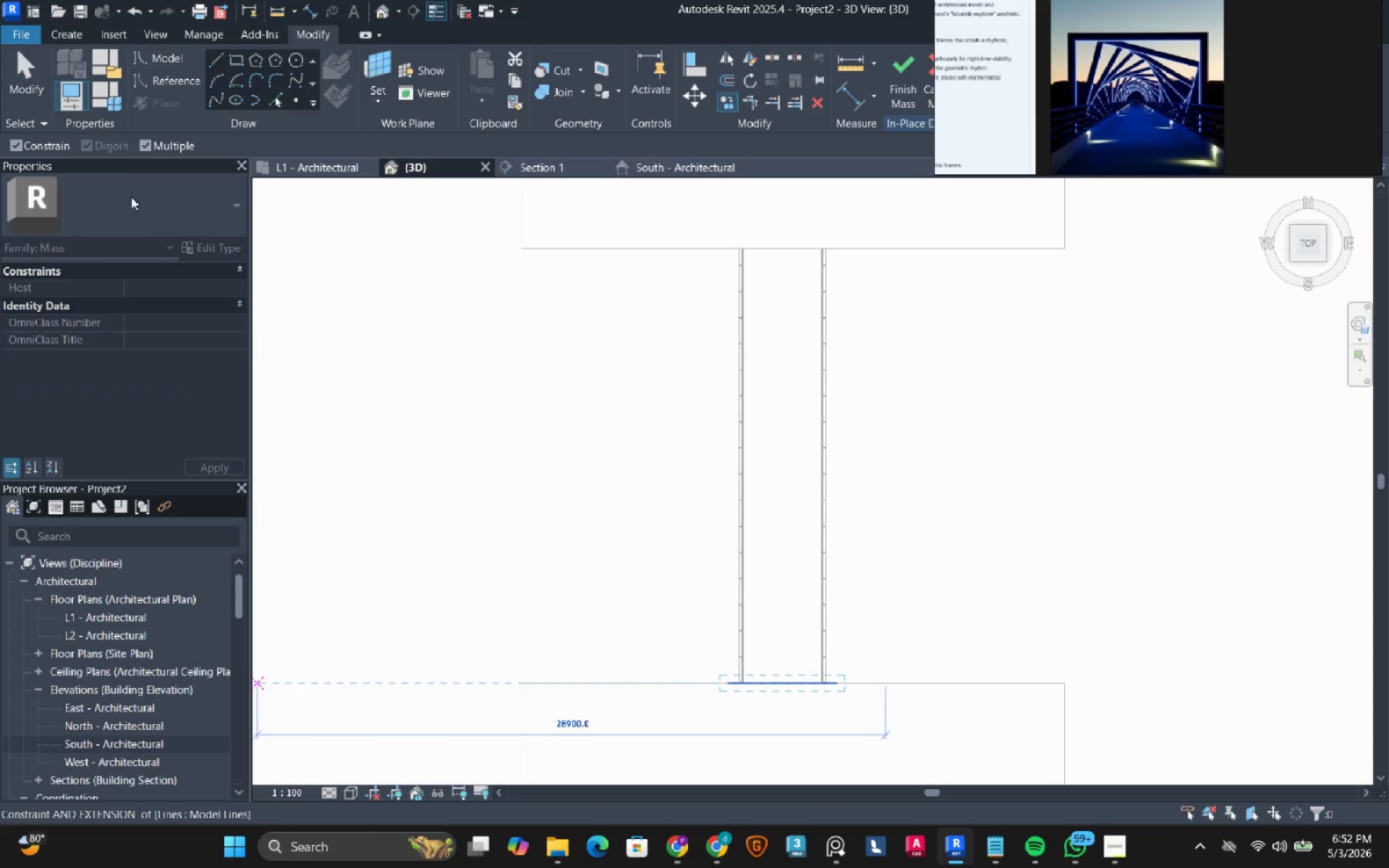 
left_click([35, 150])
 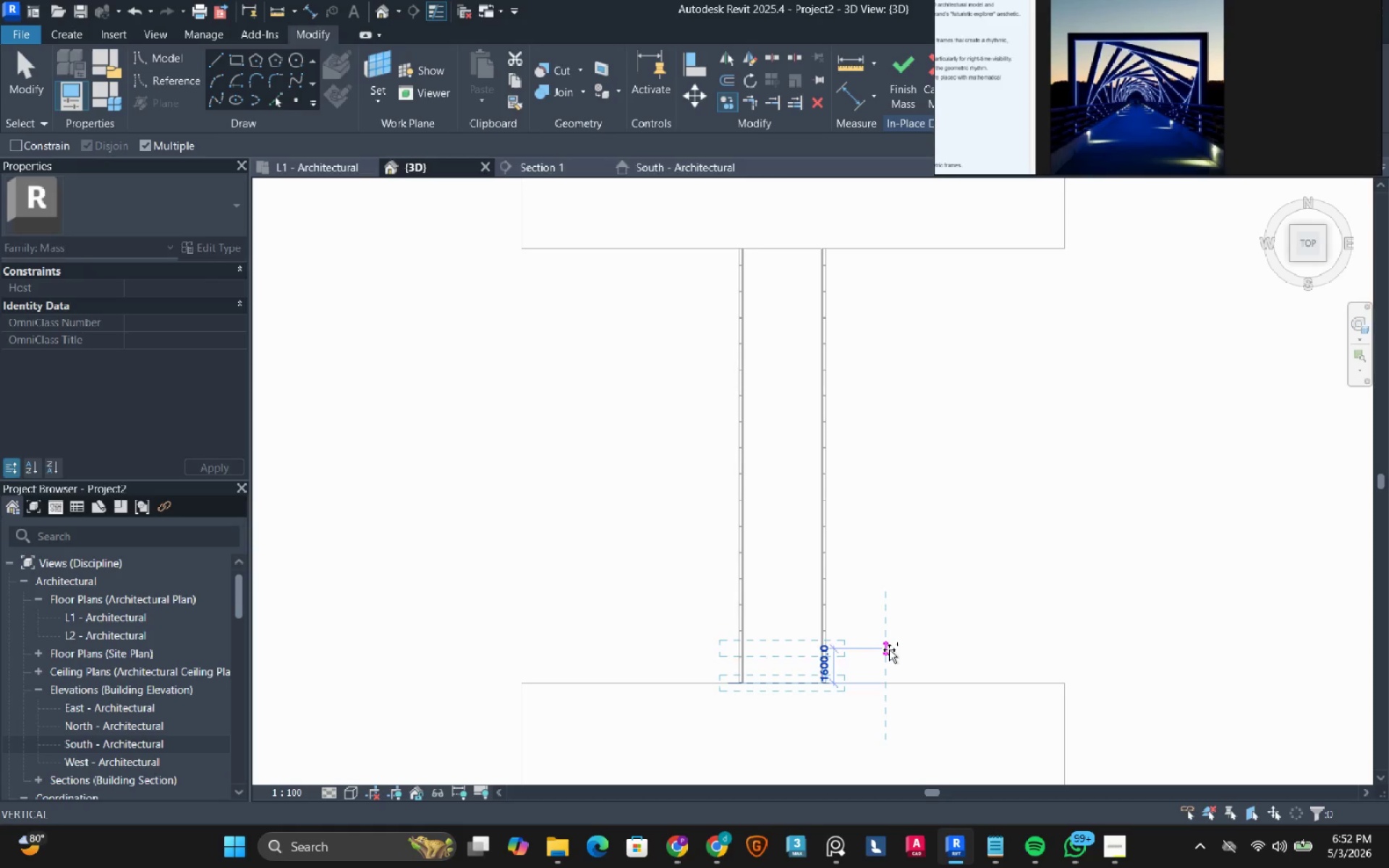 
wait(17.2)
 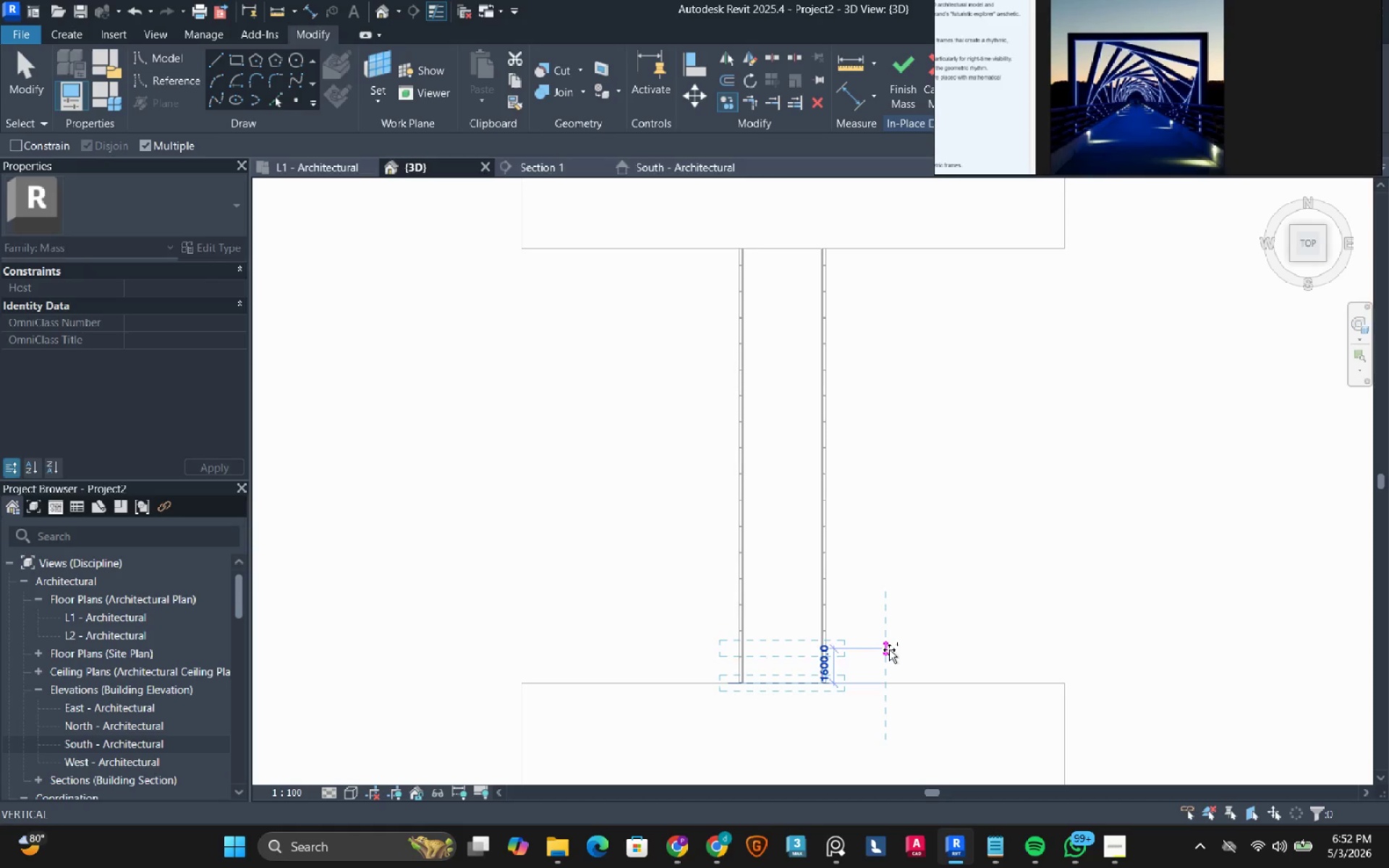 
left_click([889, 661])
 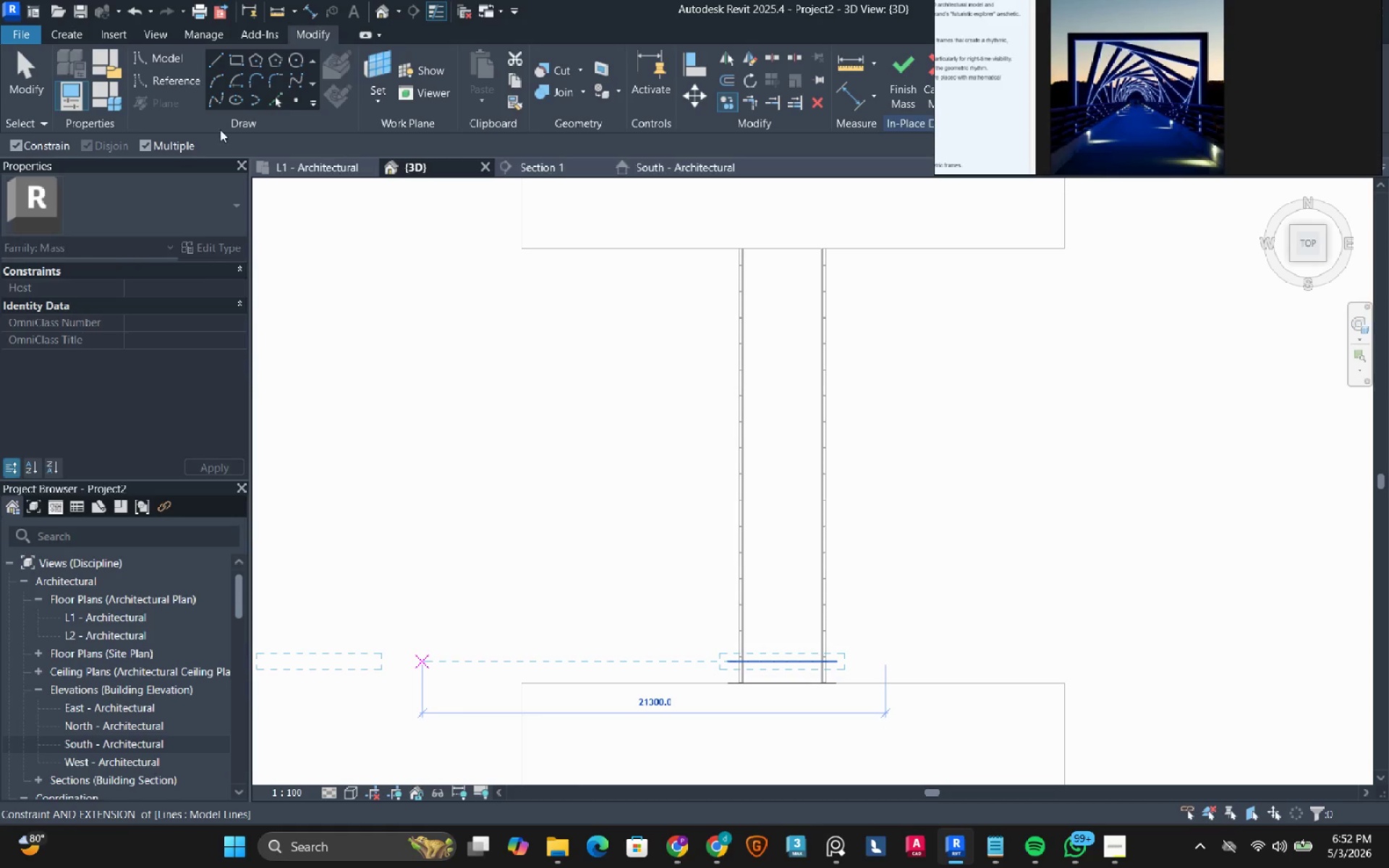 
left_click([51, 148])
 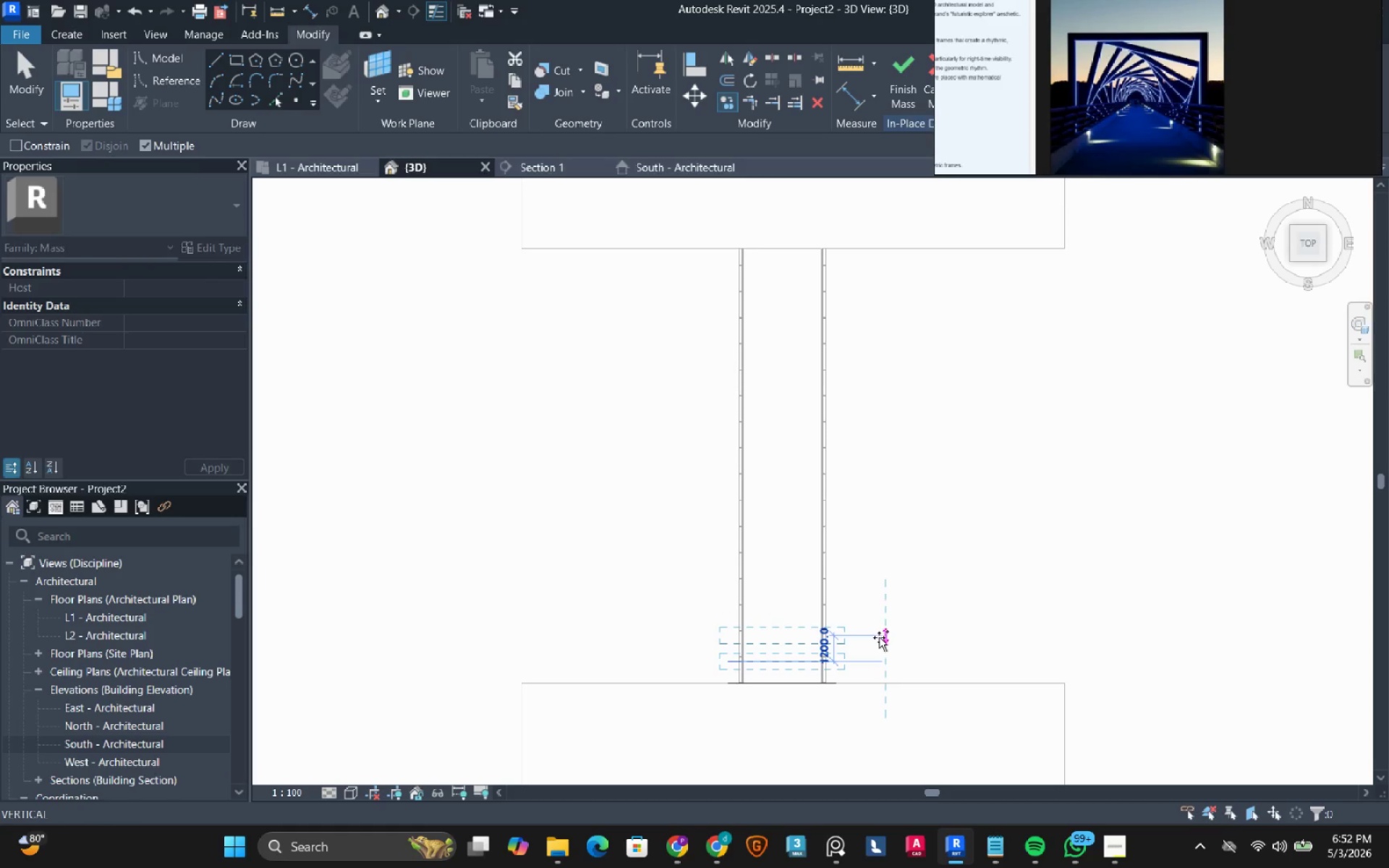 
left_click([880, 639])
 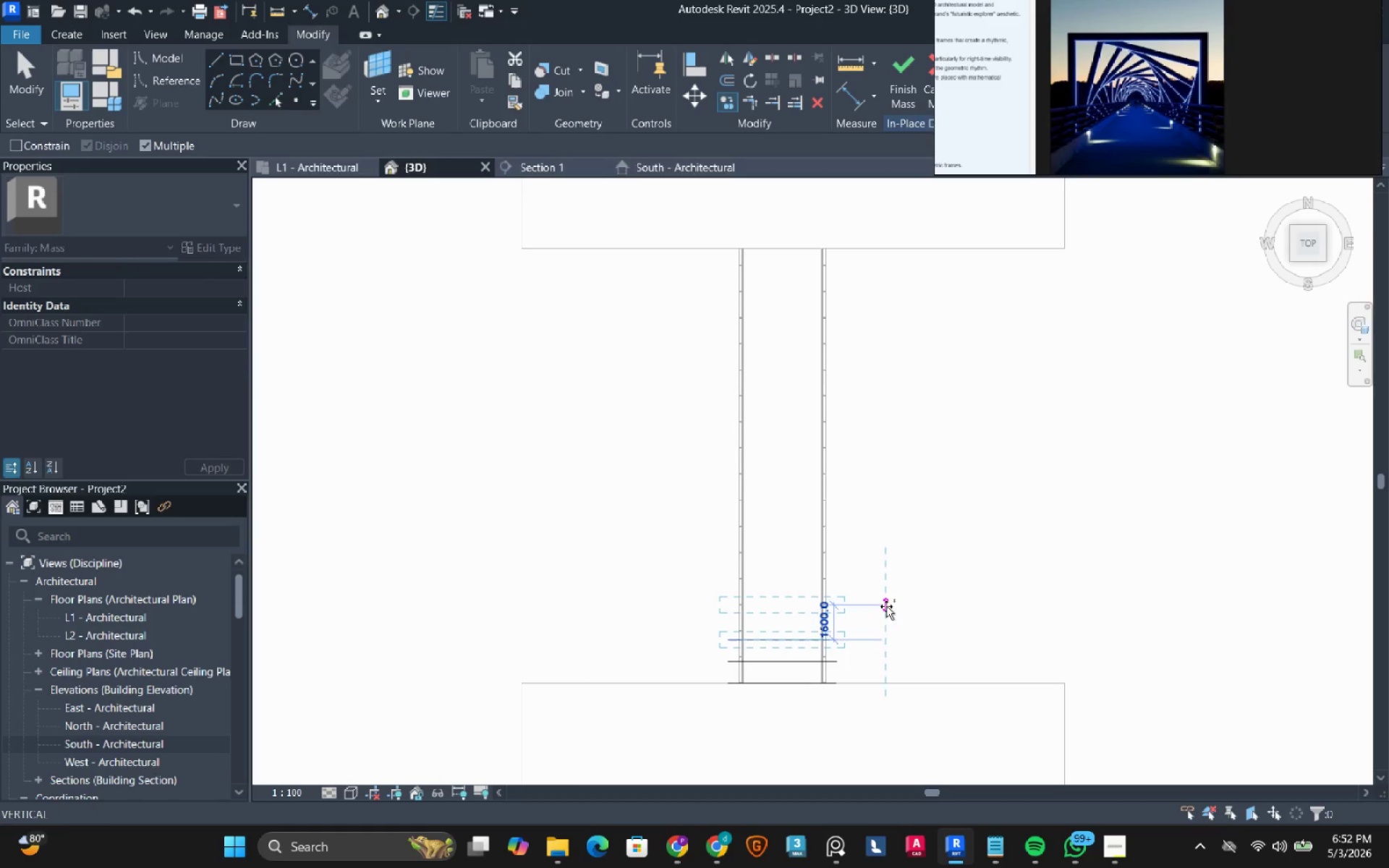 
left_click([885, 617])
 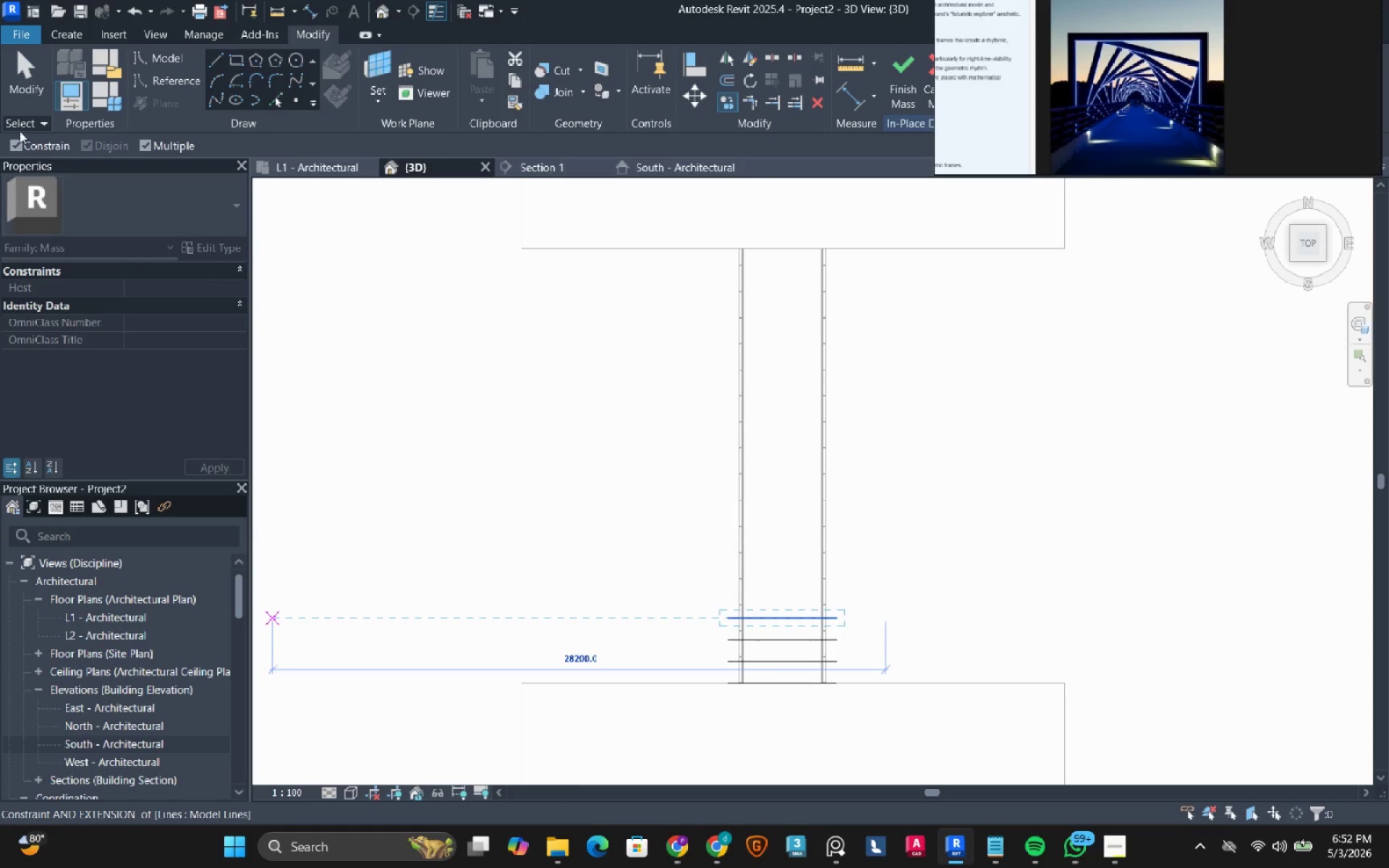 
left_click([14, 152])
 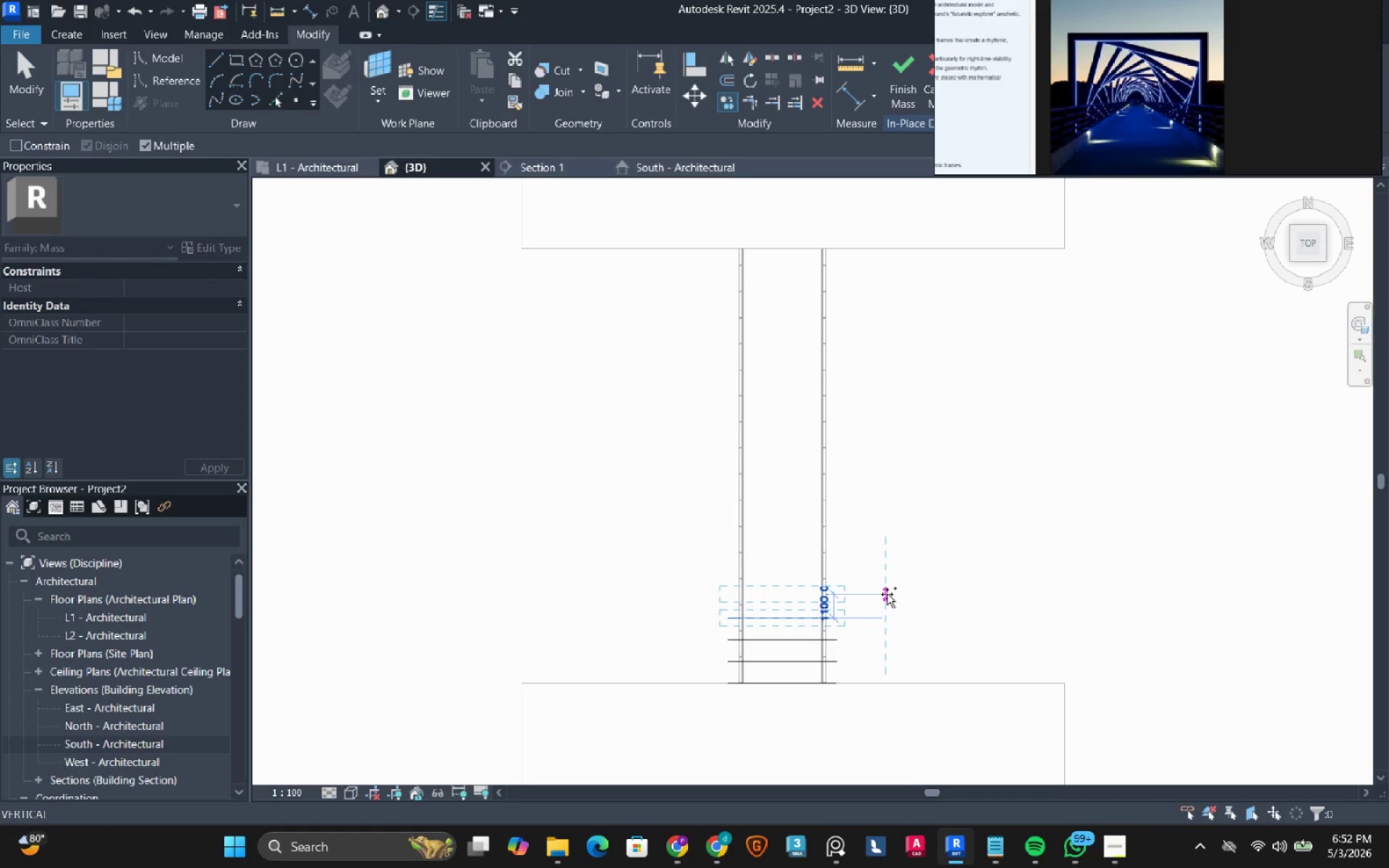 
left_click([887, 595])
 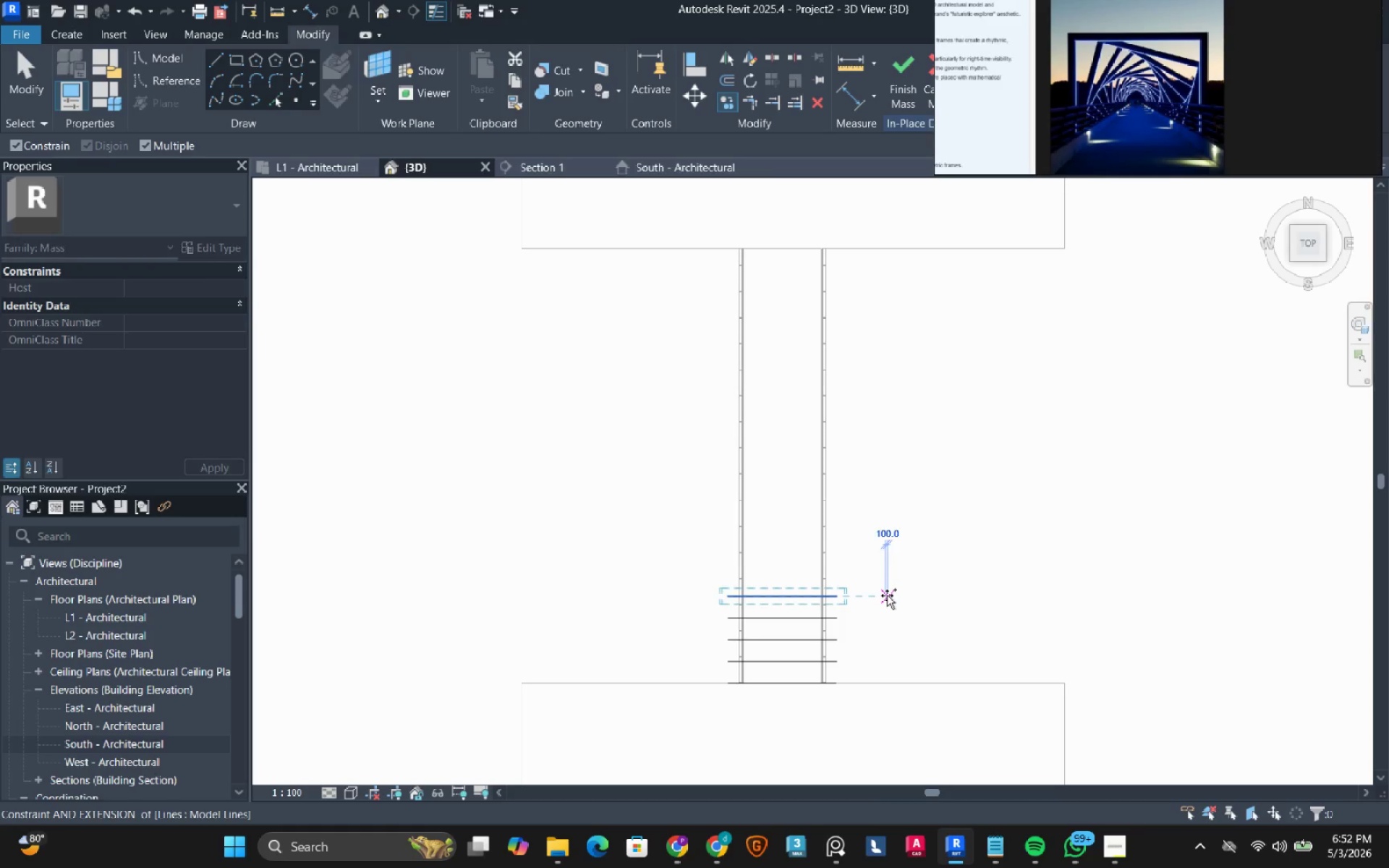 
key(Escape)
 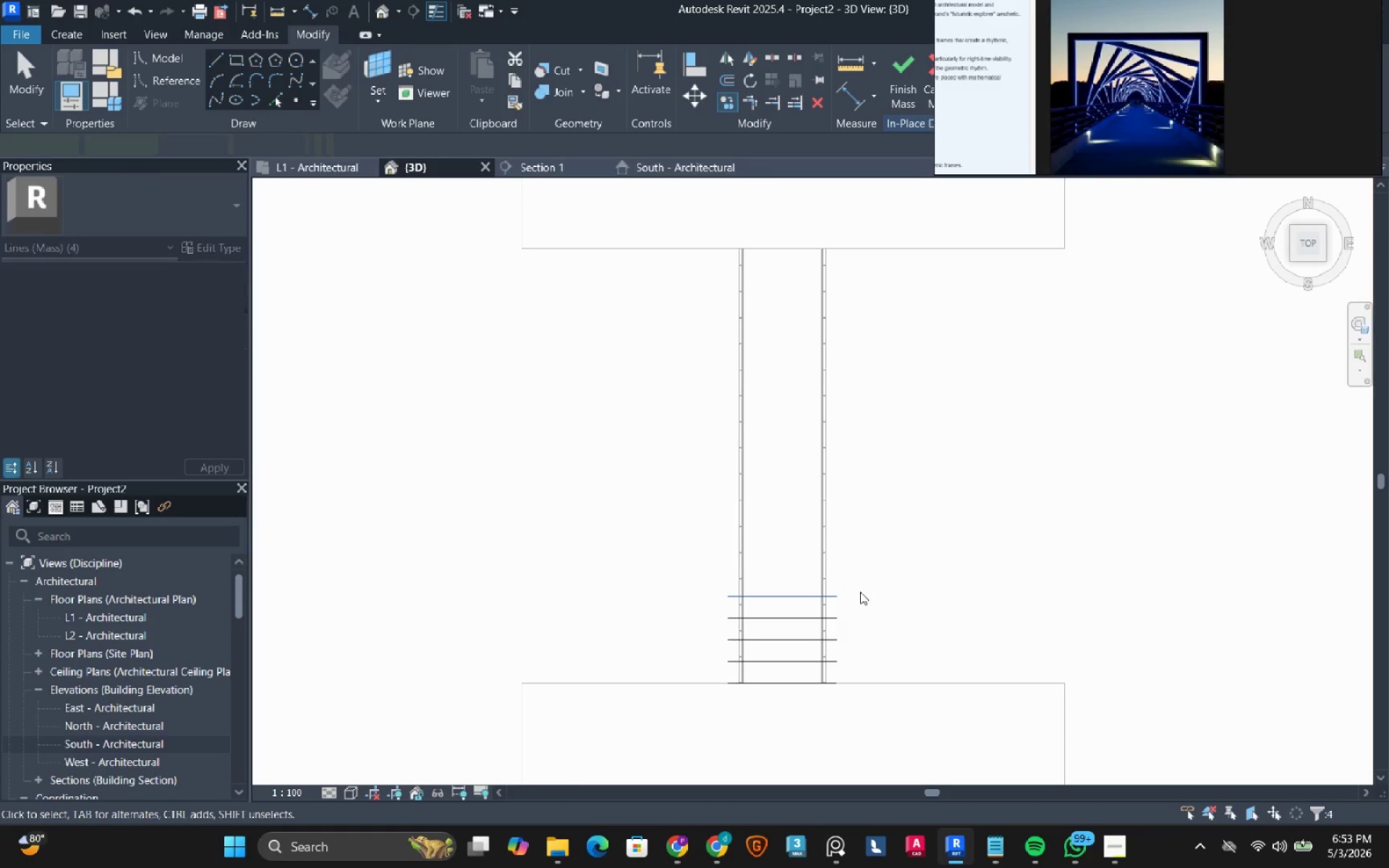 
key(Escape)
 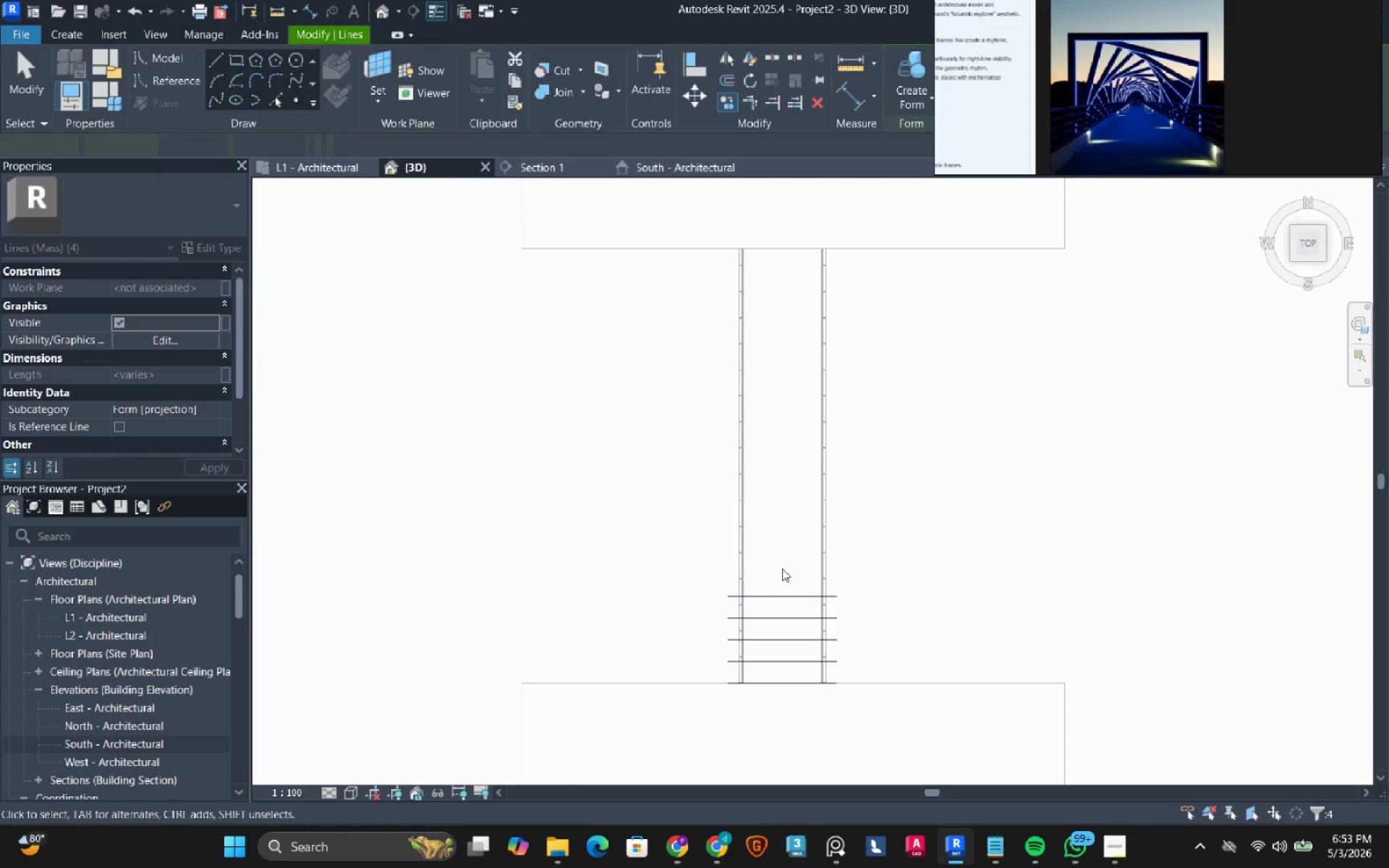 
key(Escape)
 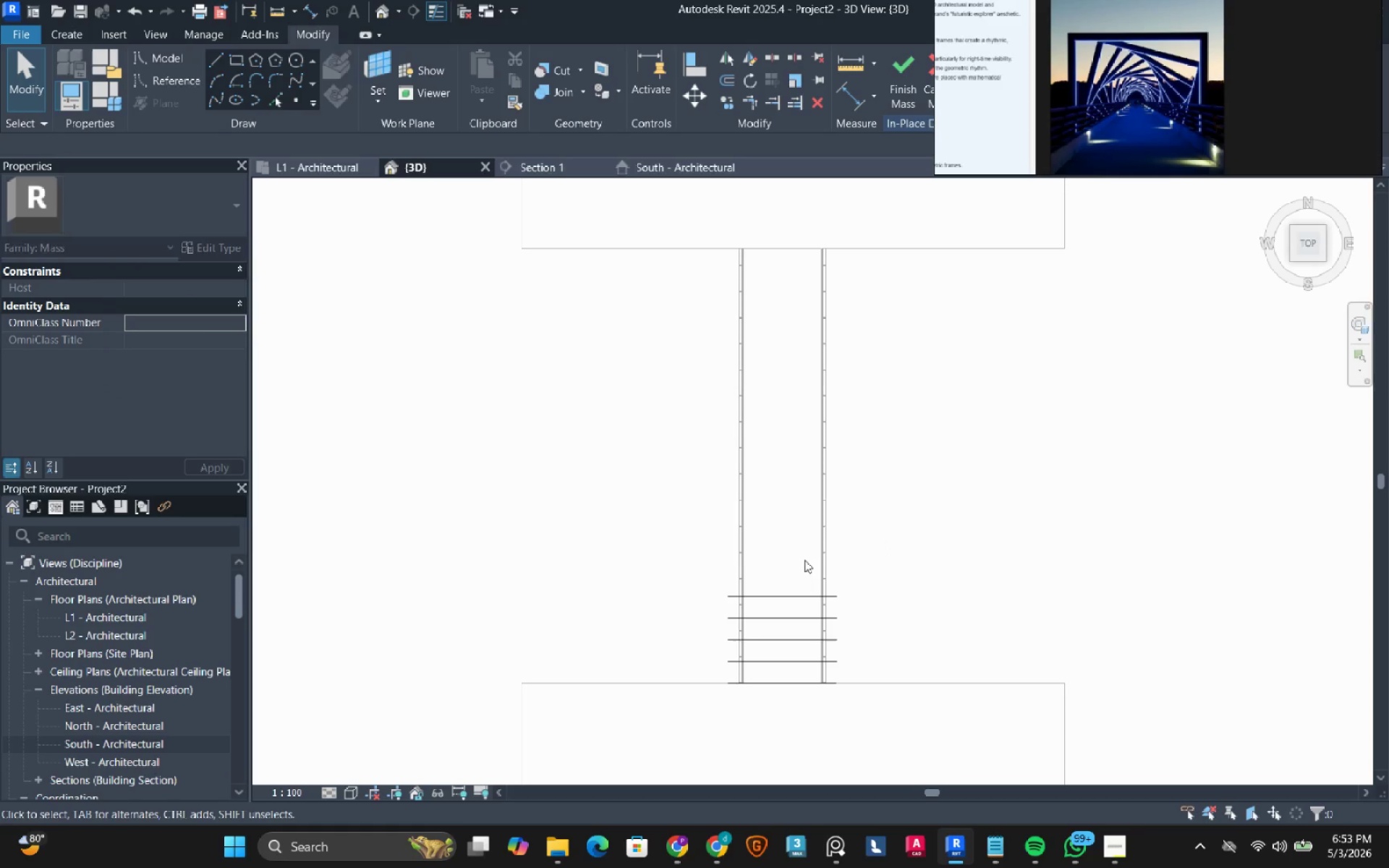 
left_click_drag(start_coordinate=[804, 563], to_coordinate=[781, 676])
 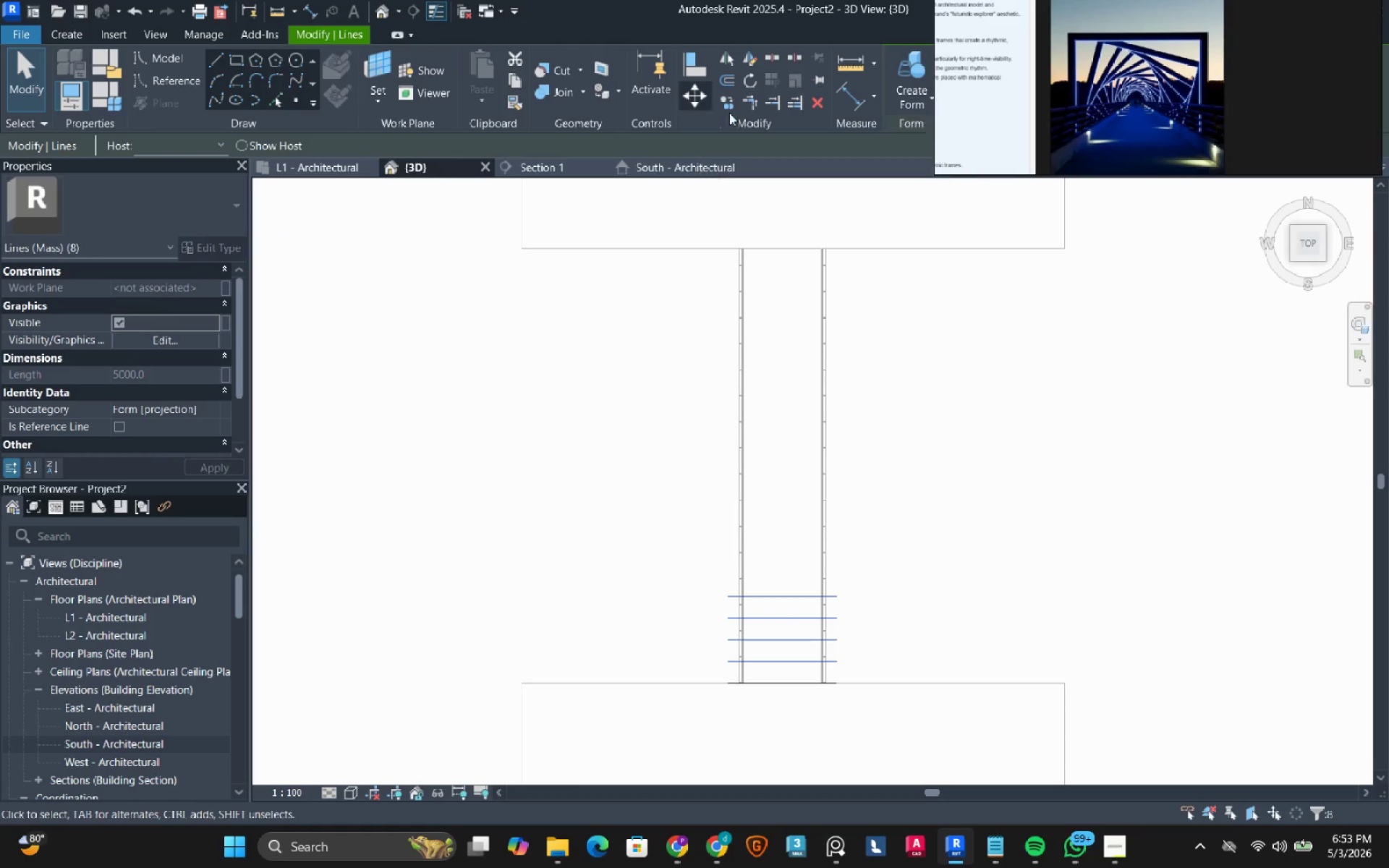 
left_click([731, 105])
 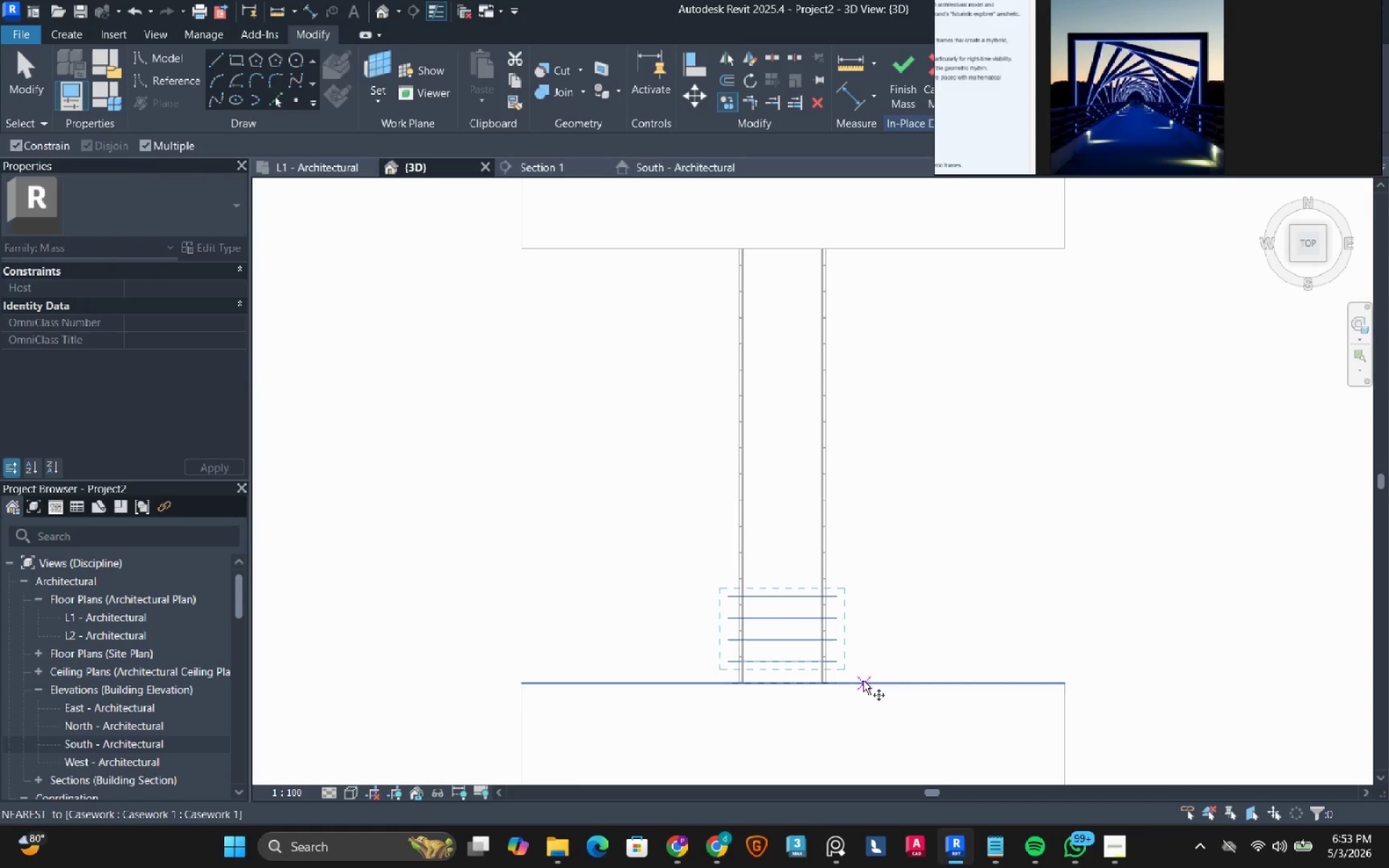 
left_click([863, 681])
 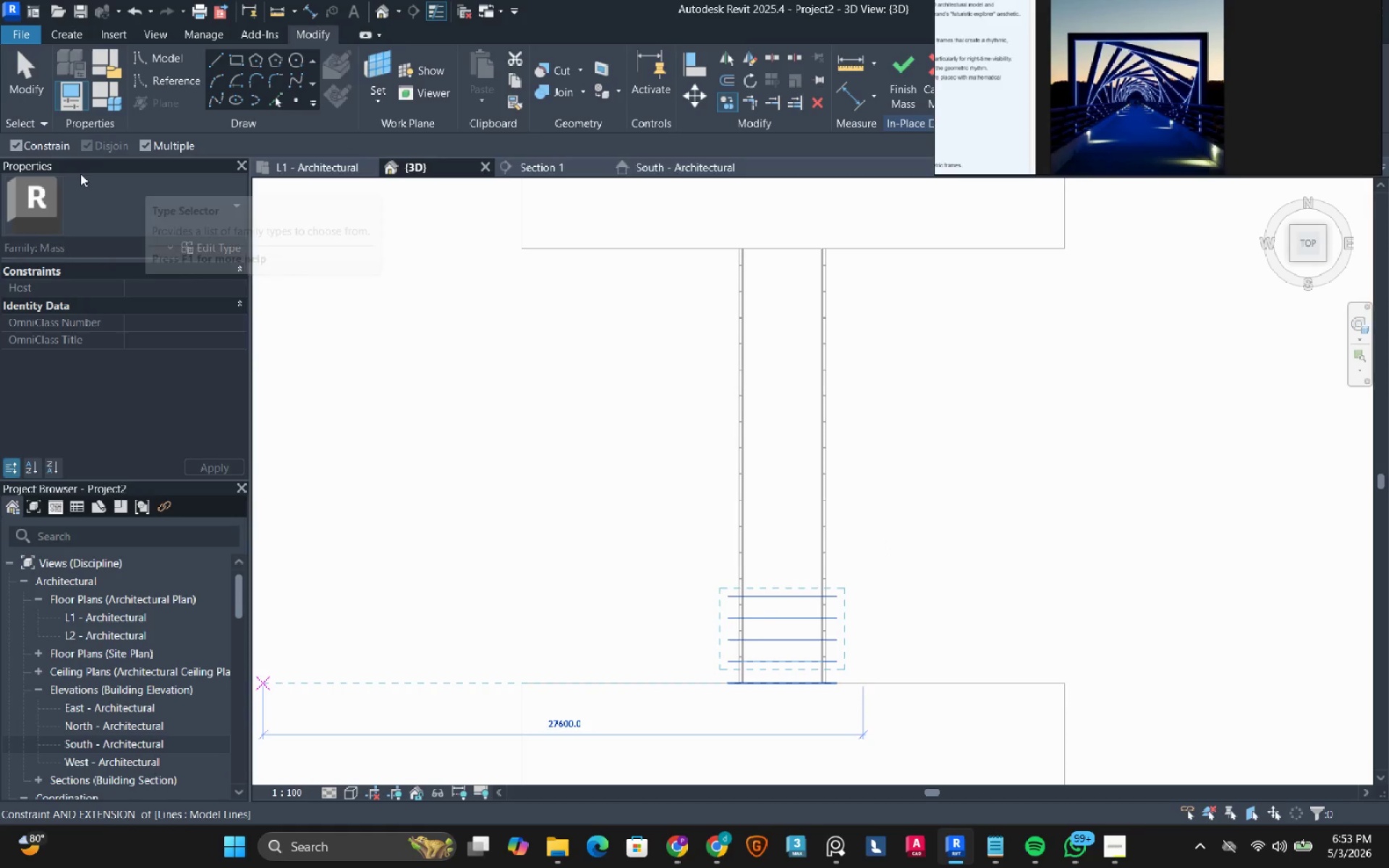 
left_click([56, 142])
 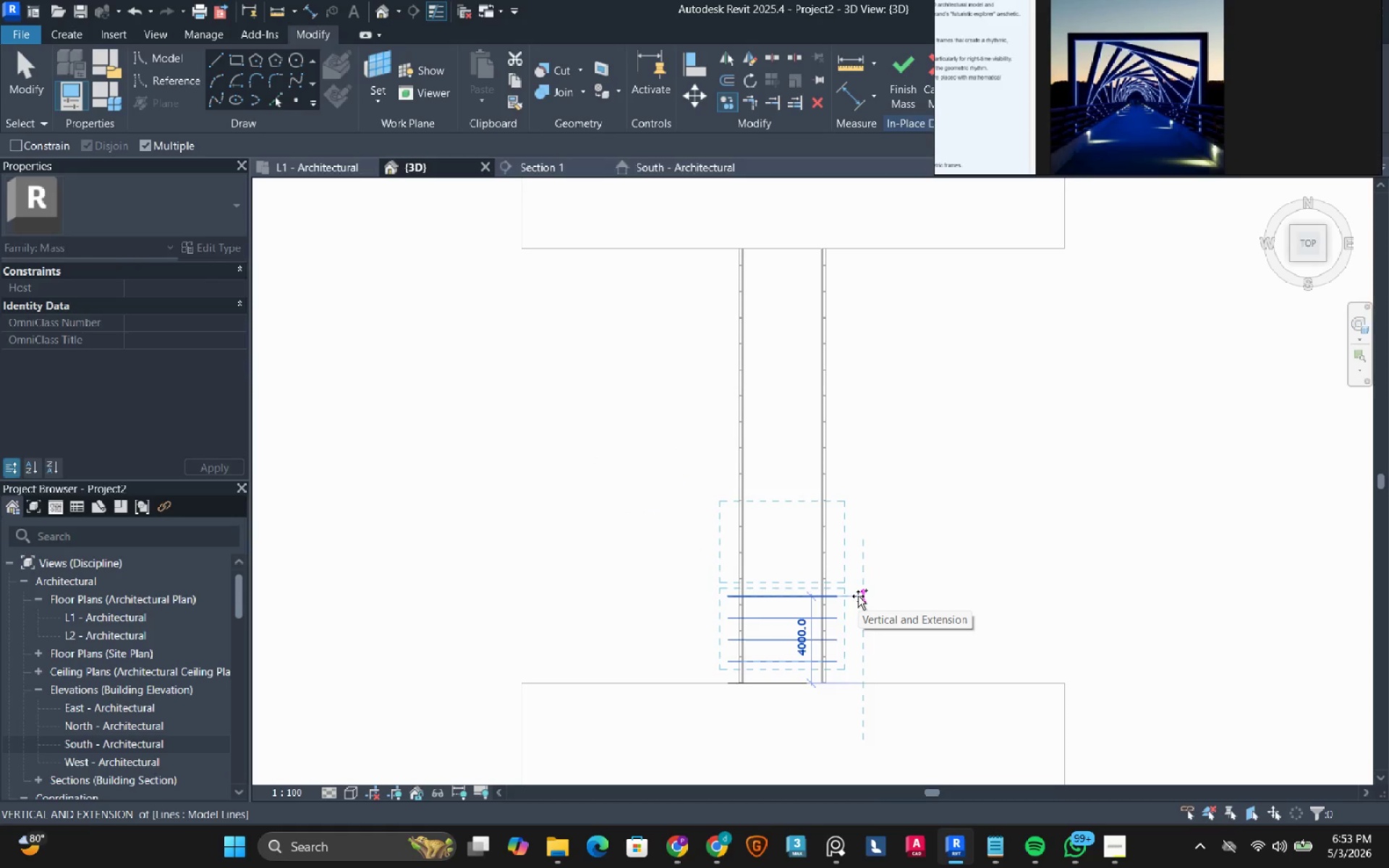 
left_click([858, 596])
 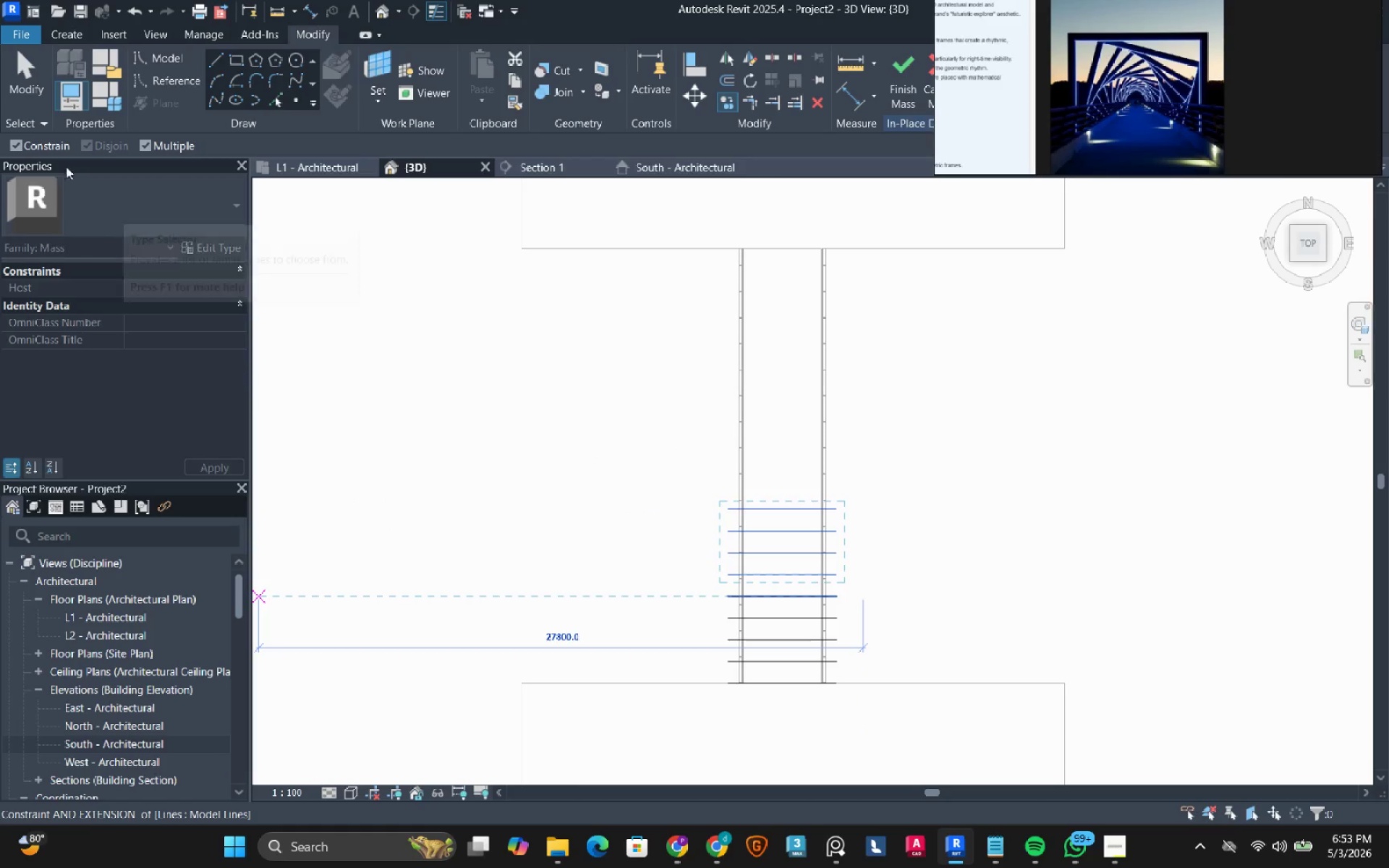 
left_click([46, 150])
 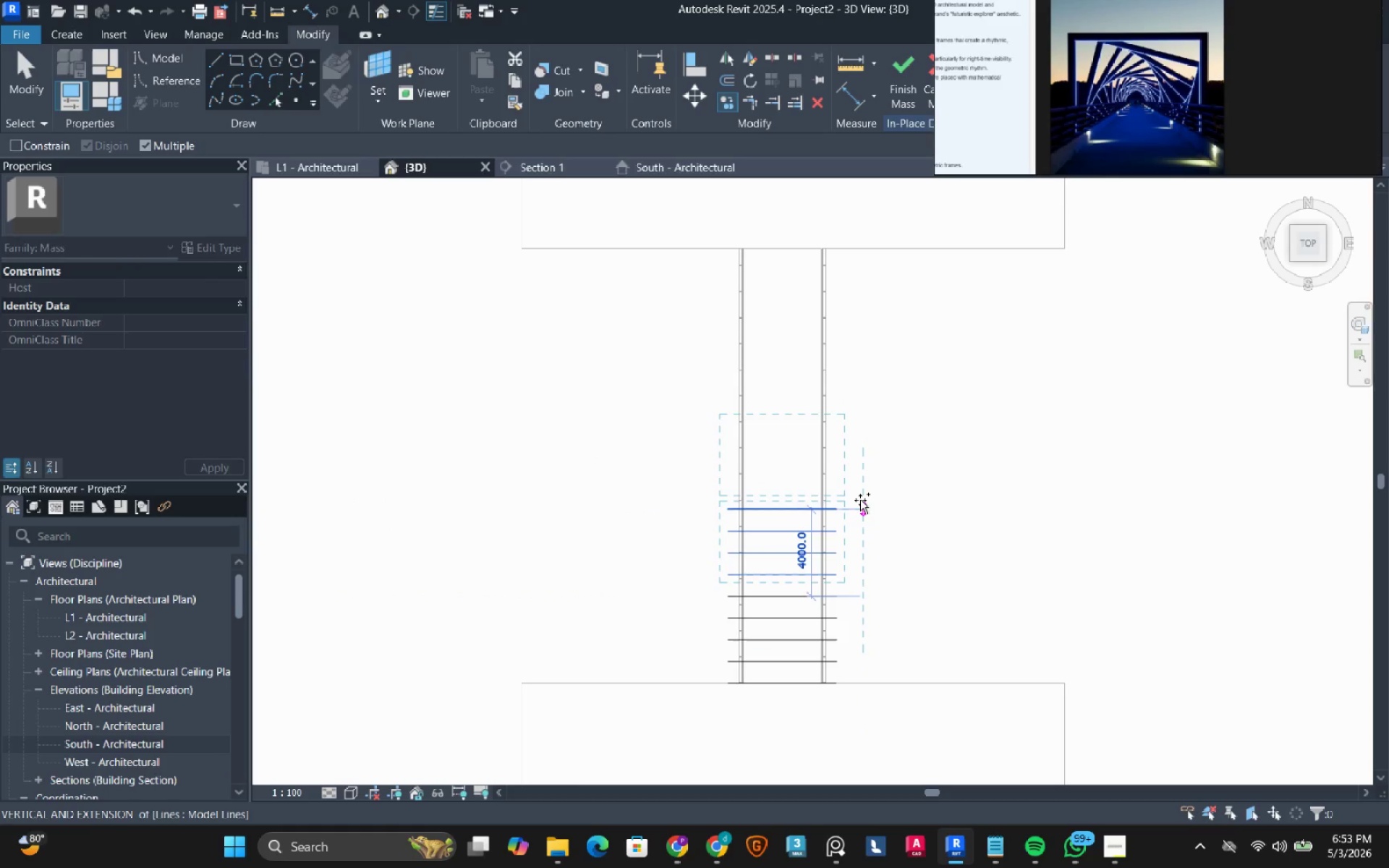 
left_click([860, 505])
 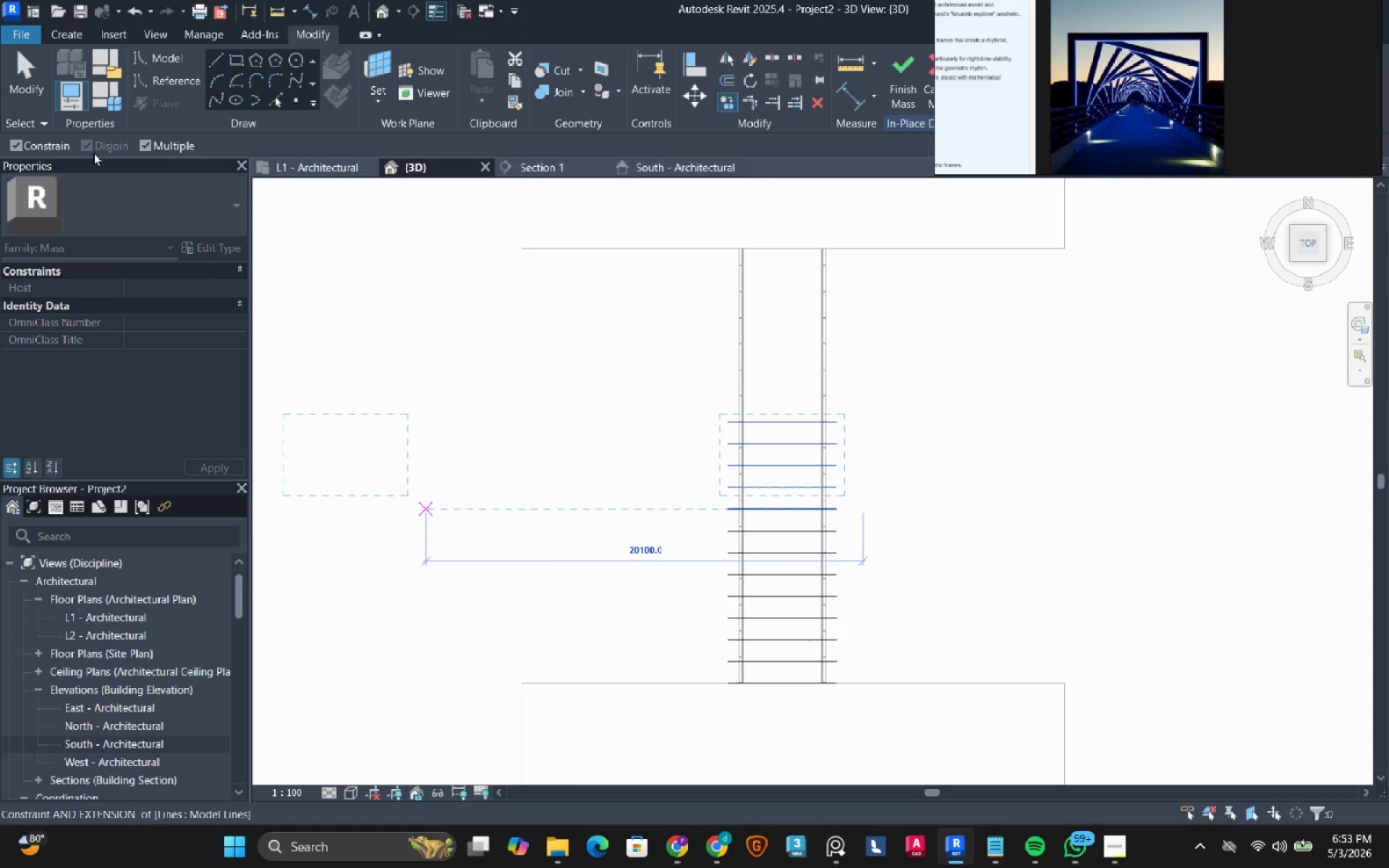 
left_click([55, 143])
 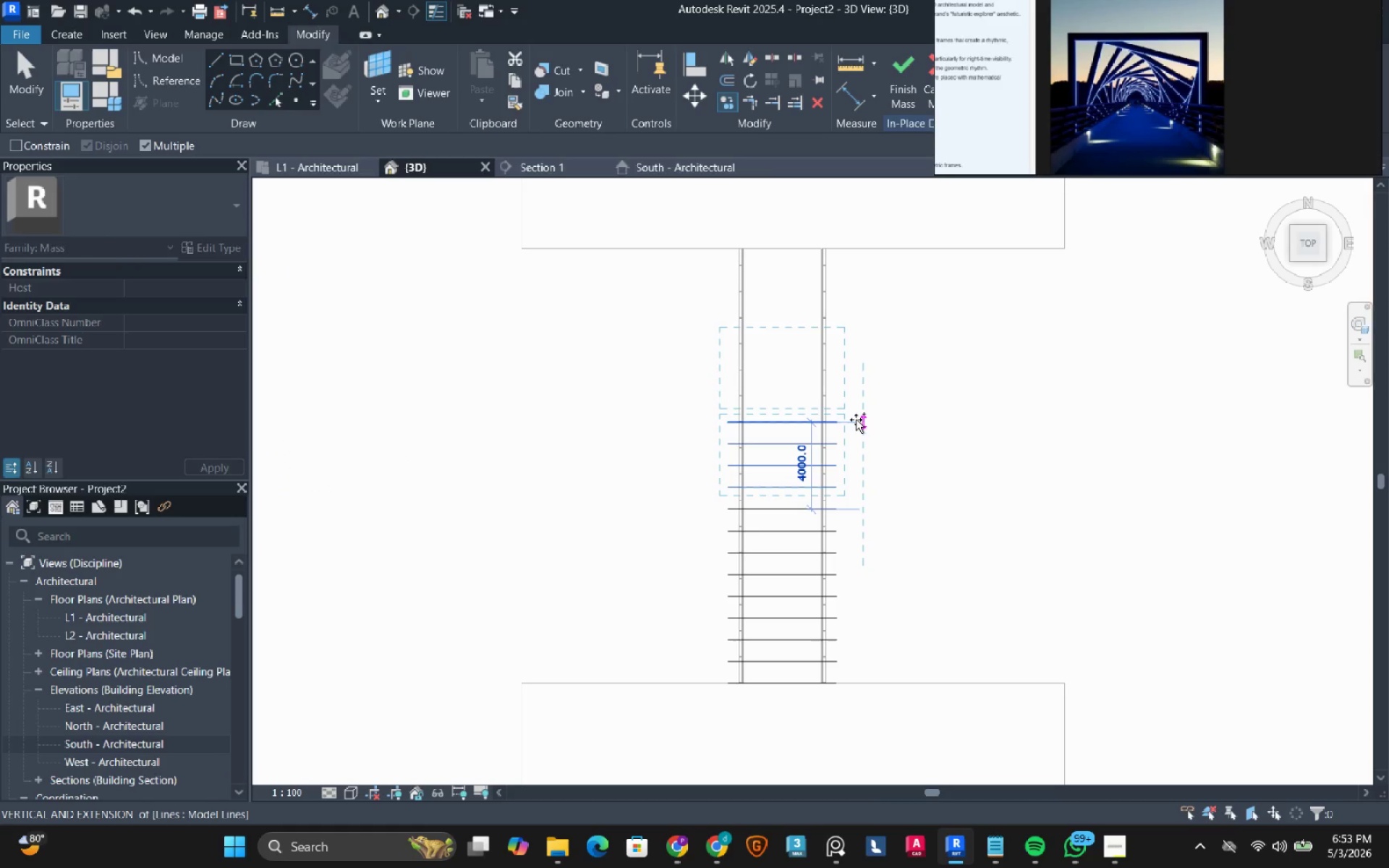 
left_click([856, 420])
 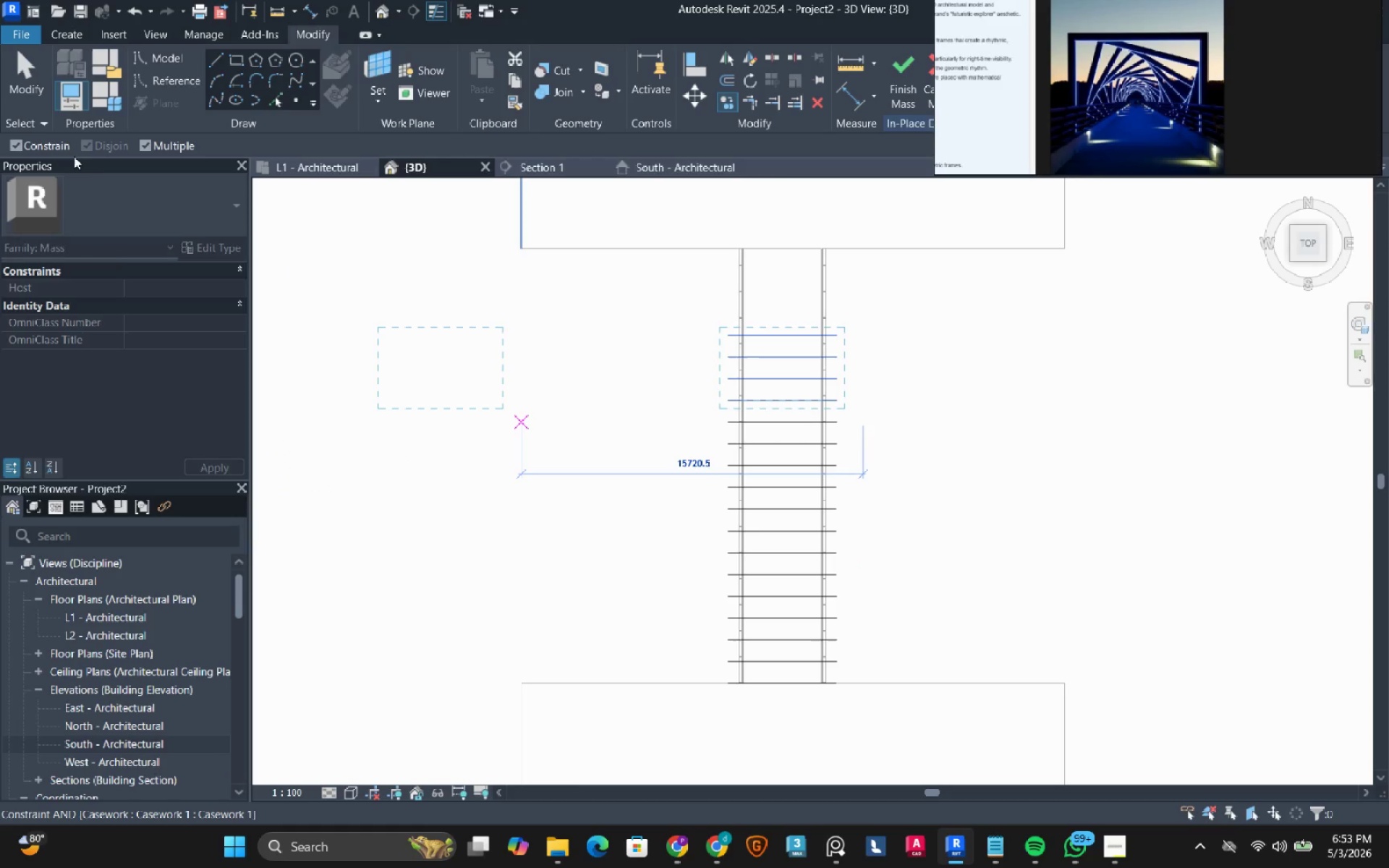 
left_click([56, 148])
 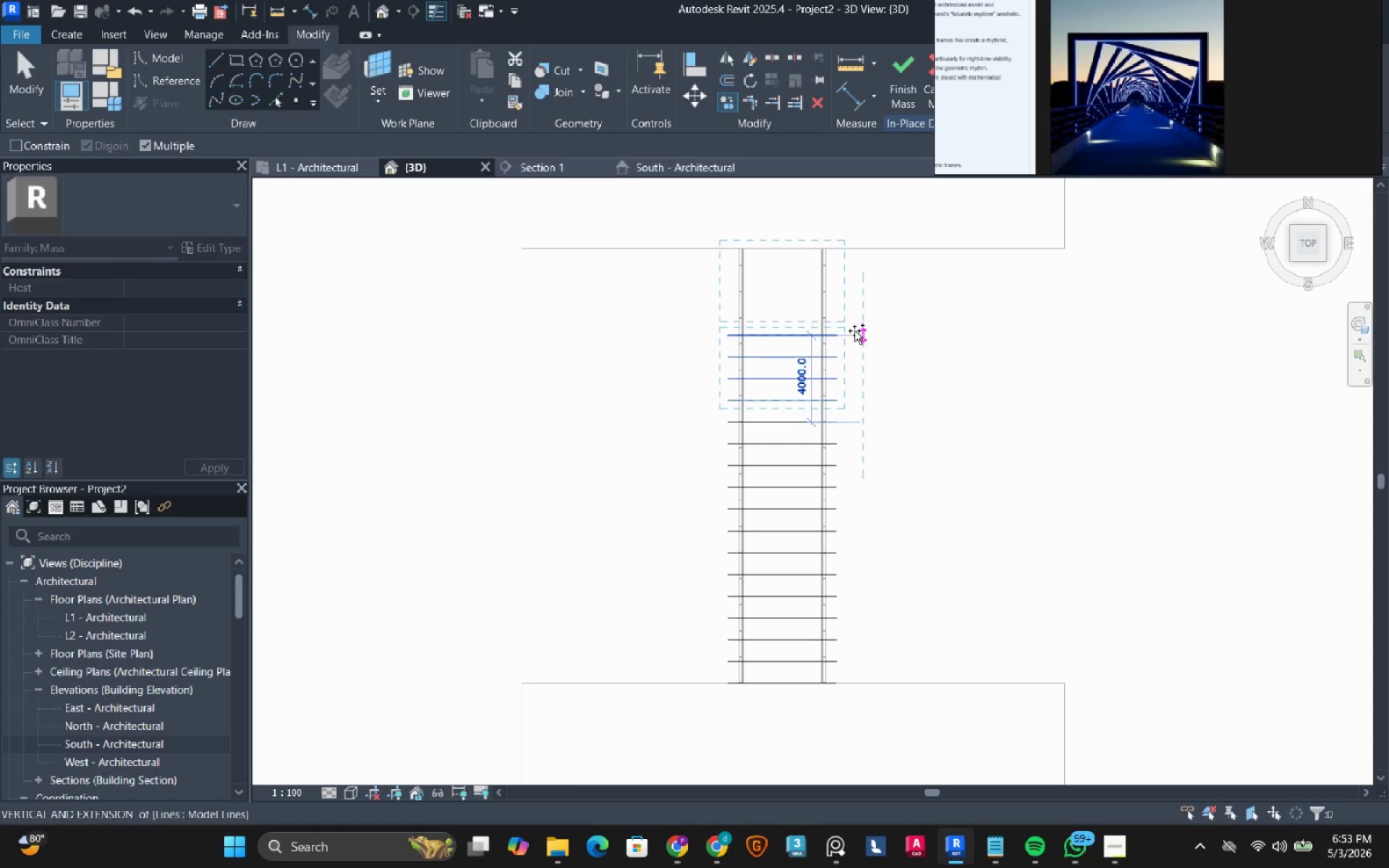 
left_click([854, 331])
 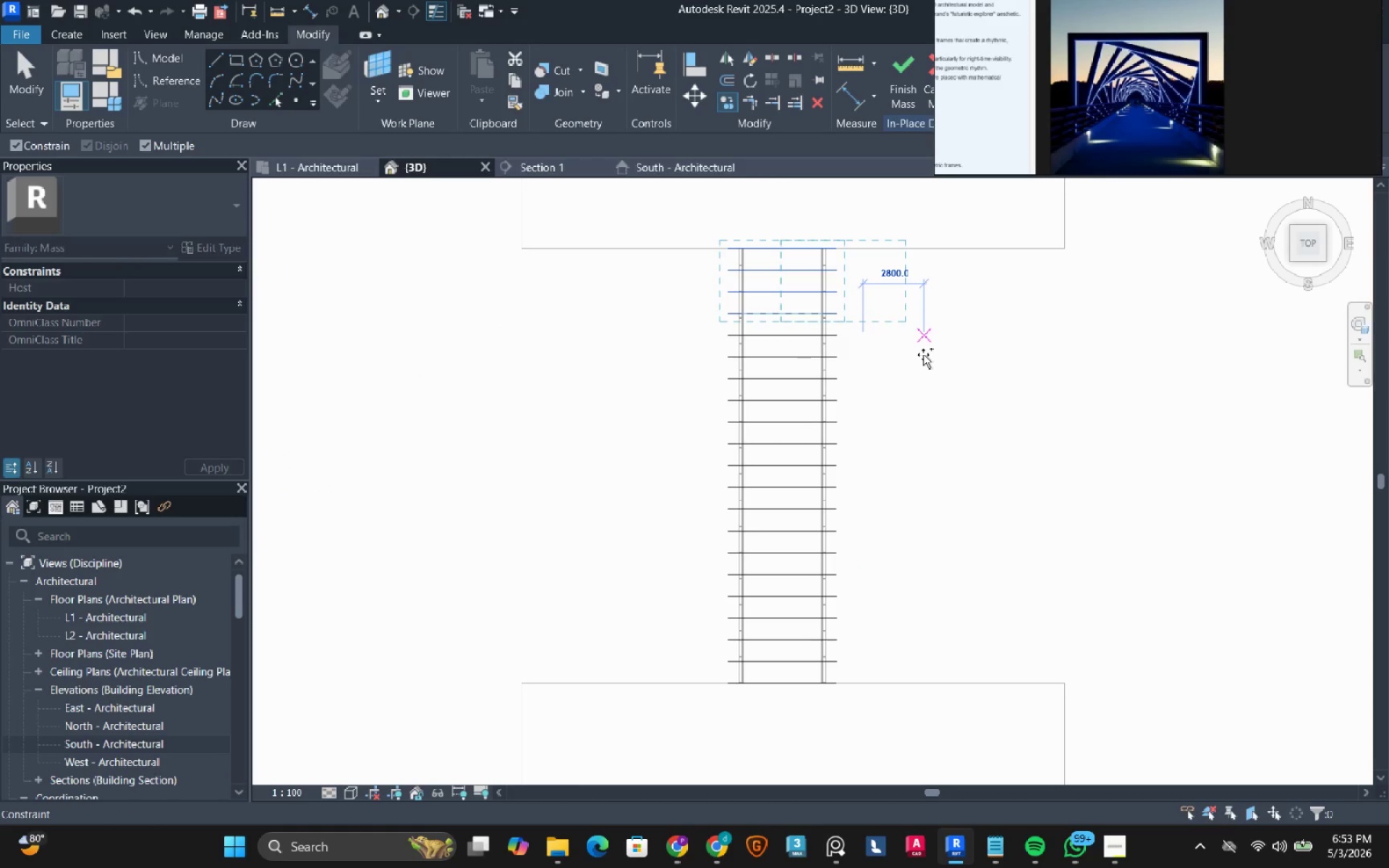 
key(Escape)
 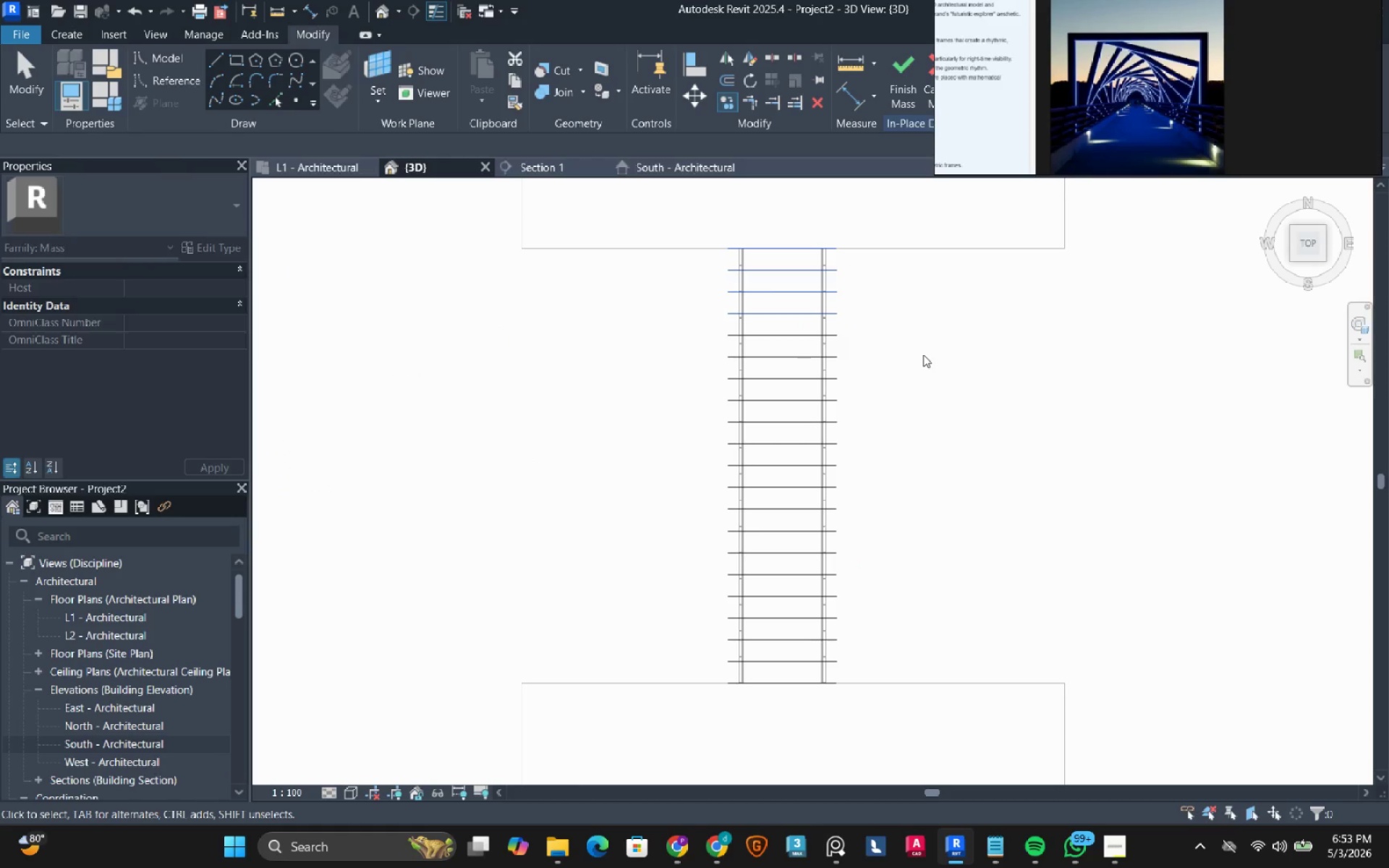 
key(Escape)
 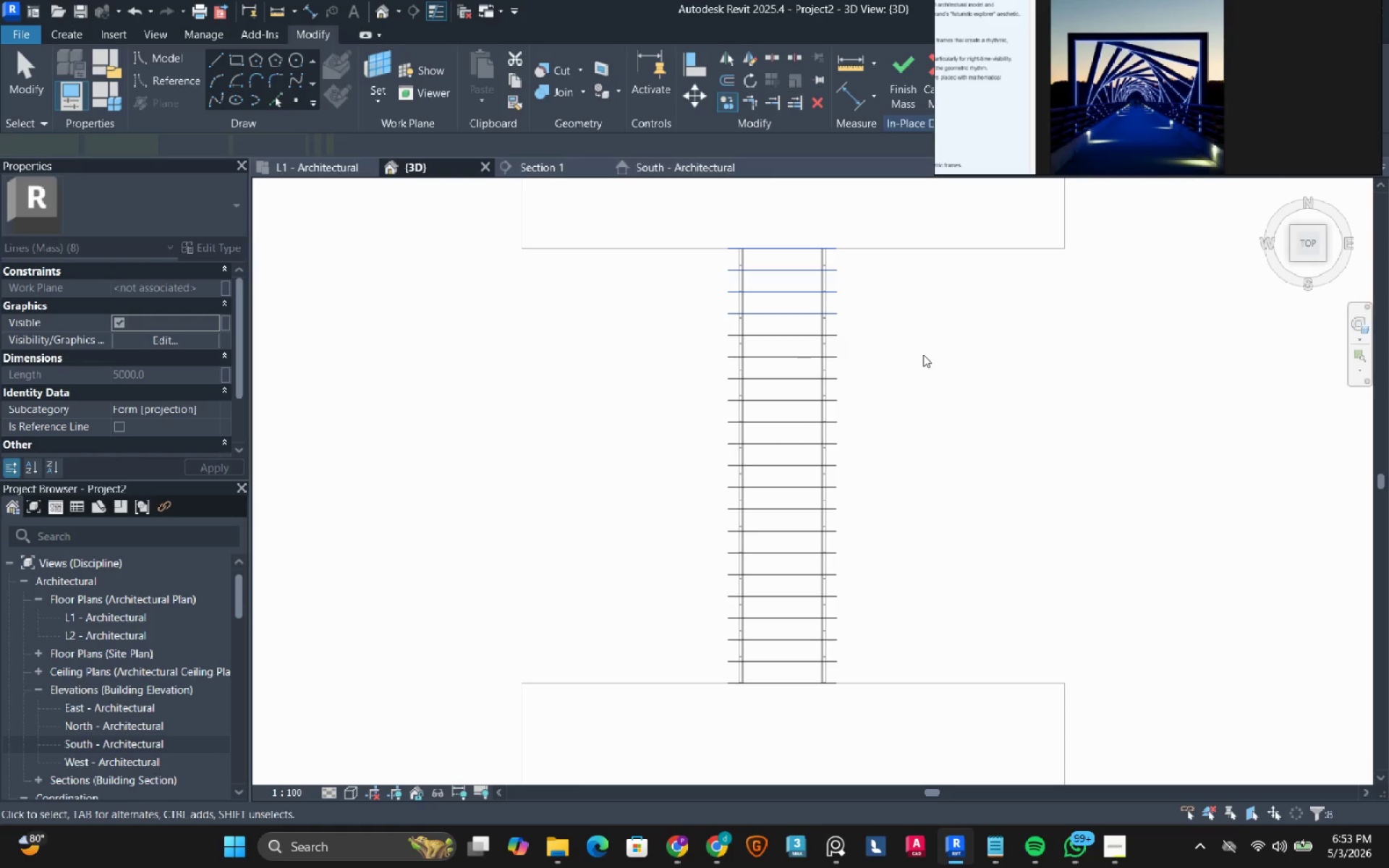 
key(Escape)
 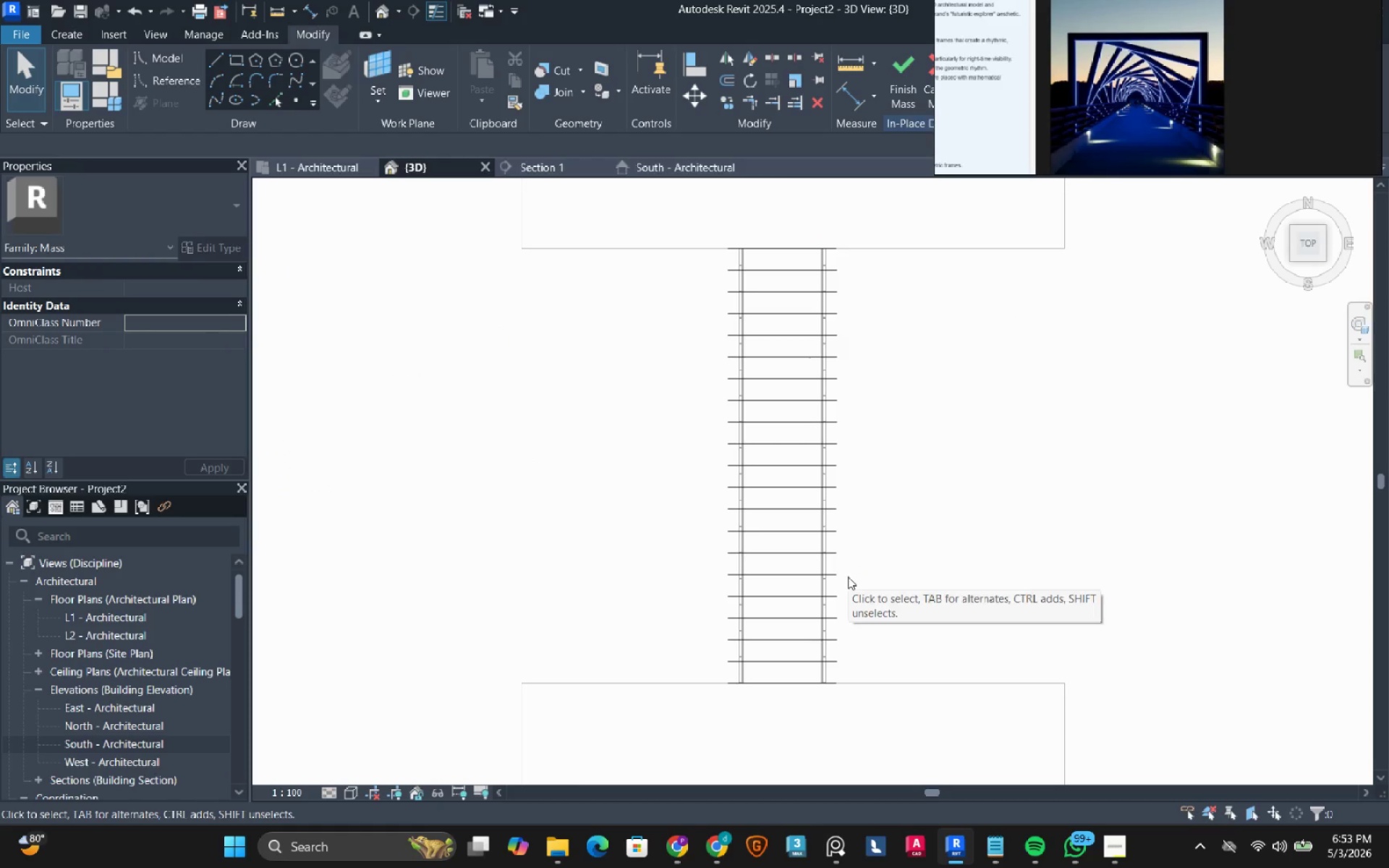 
hold_key(key=ShiftRight, duration=0.89)
 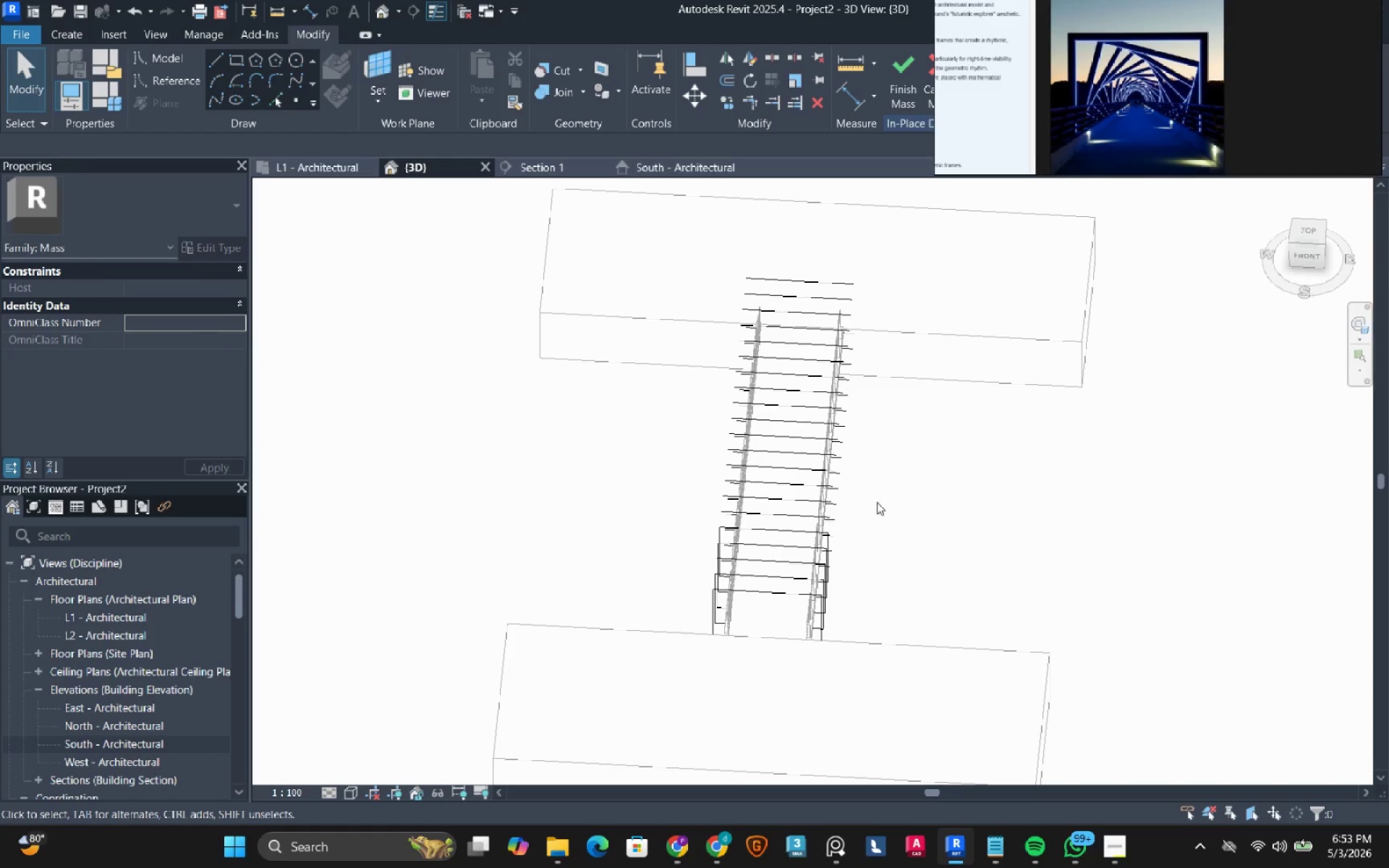 
hold_key(key=ShiftRight, duration=6.42)
 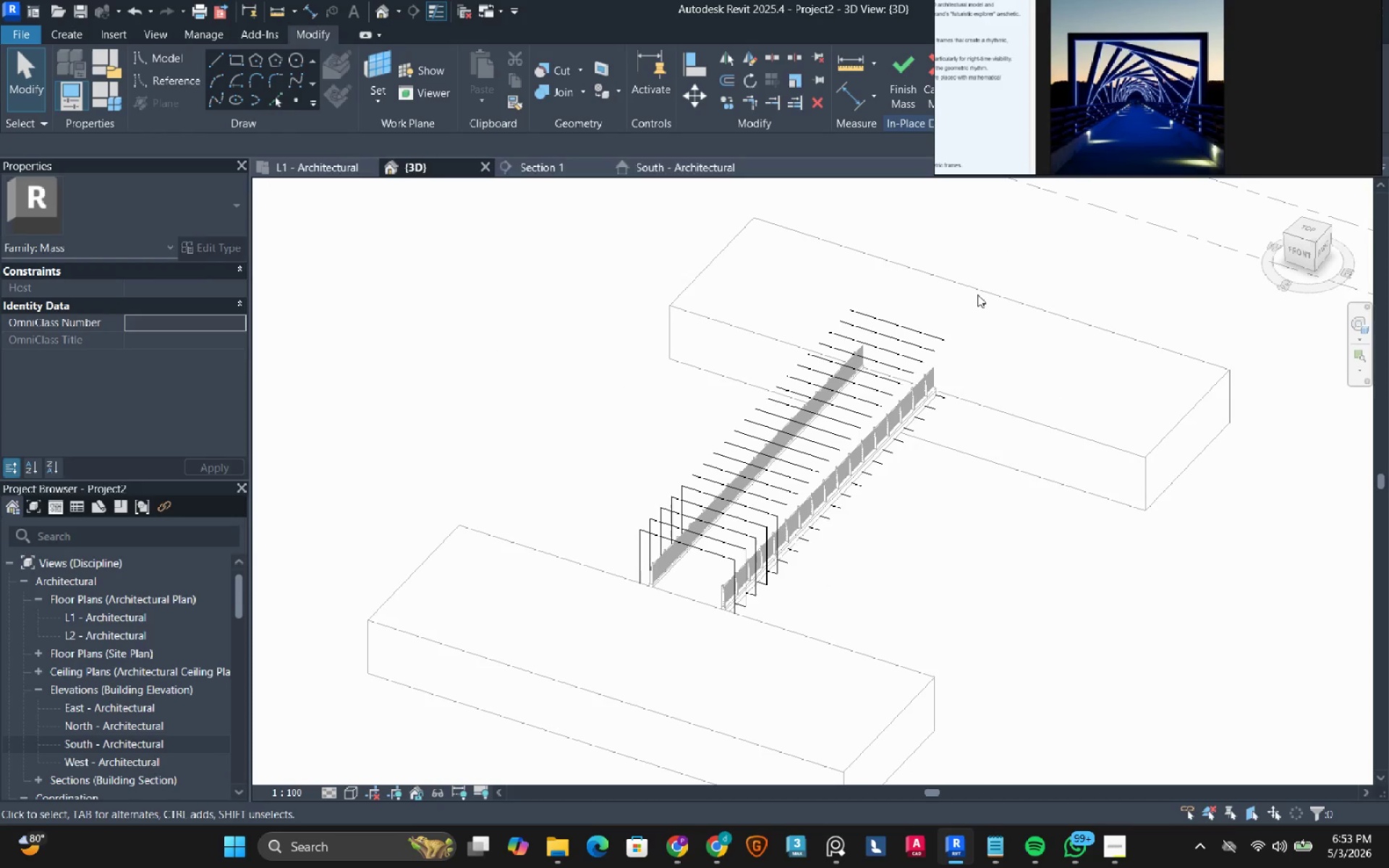 
left_click_drag(start_coordinate=[979, 292], to_coordinate=[786, 599])
 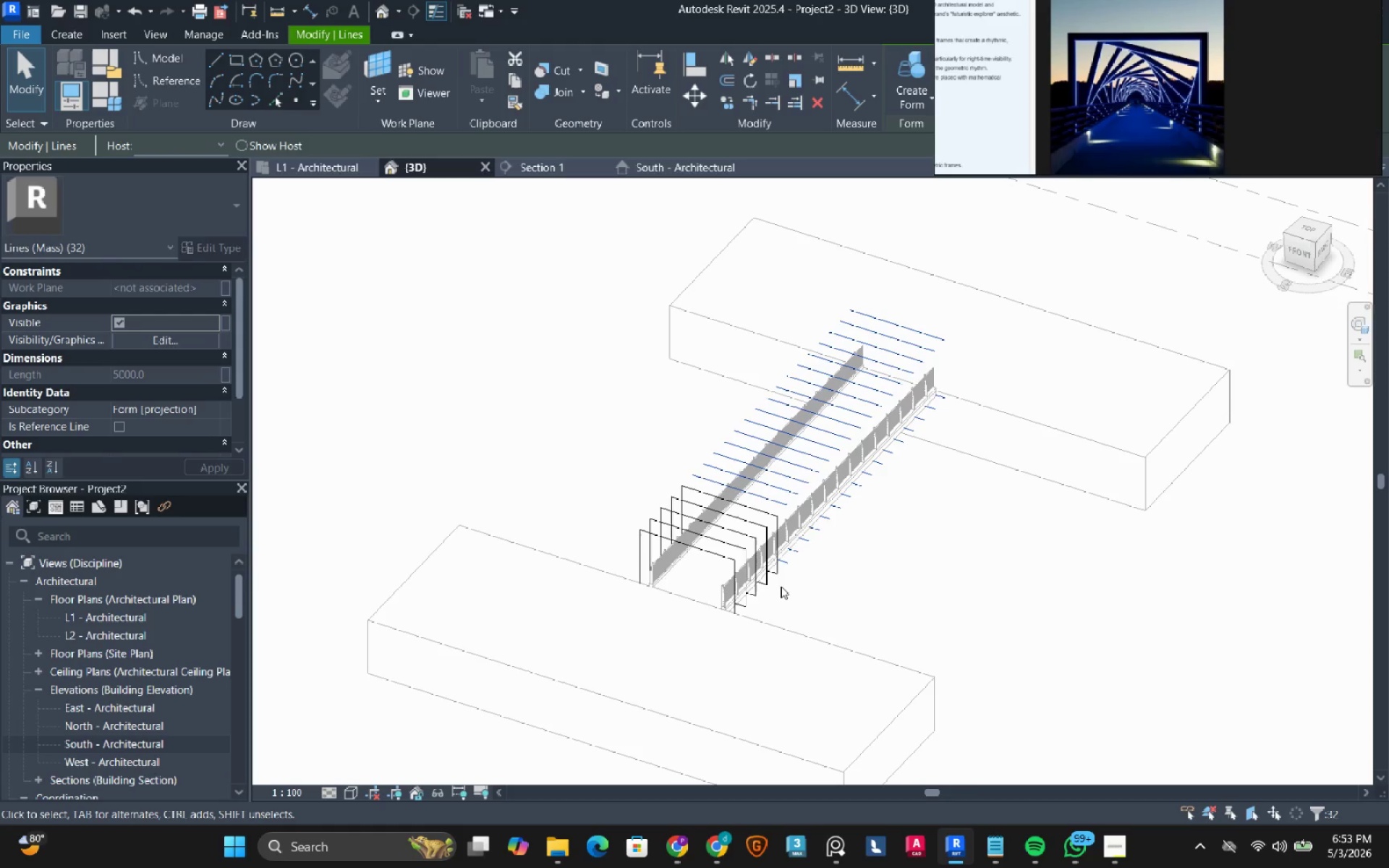 
type(de)
 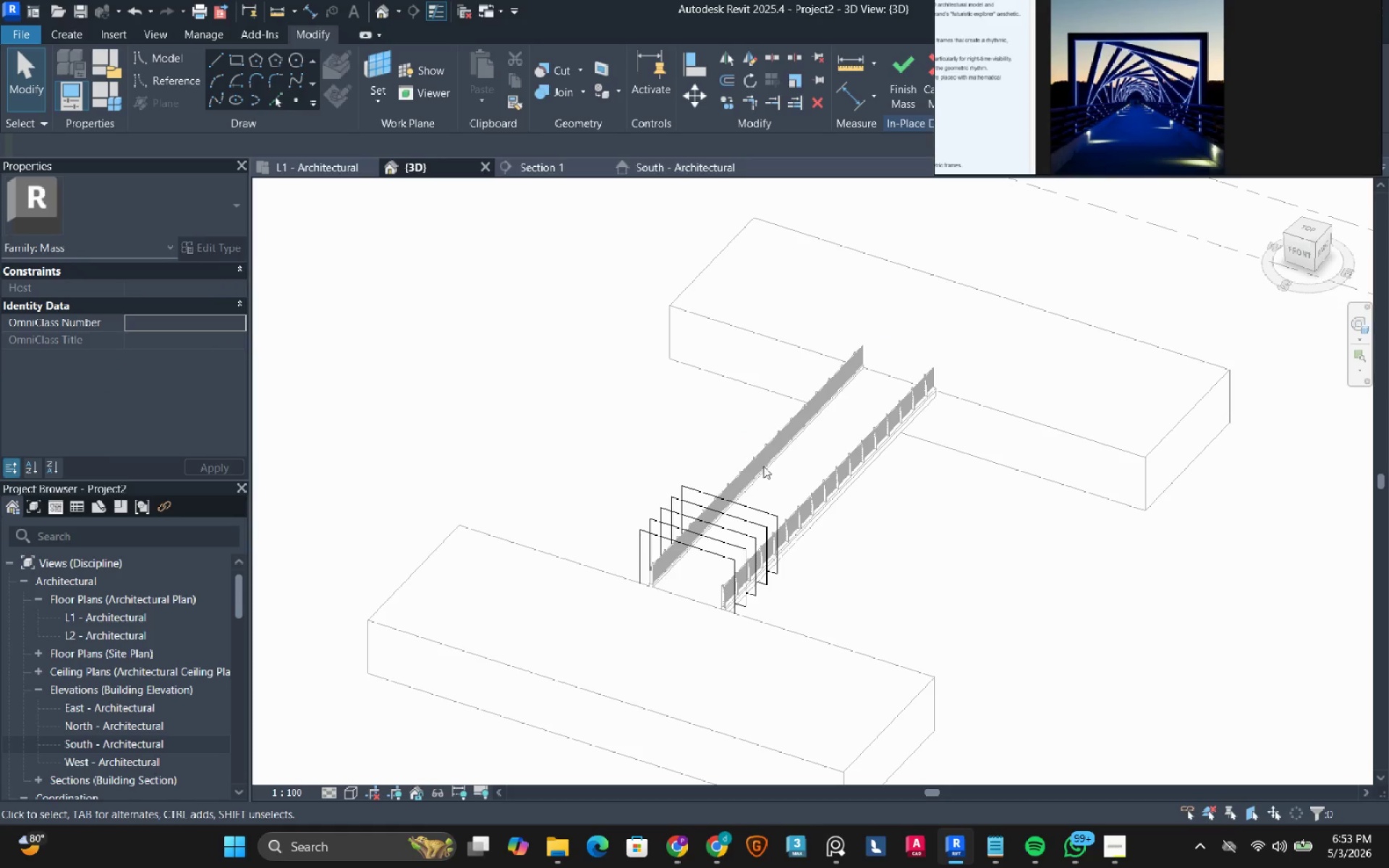 
left_click_drag(start_coordinate=[817, 417], to_coordinate=[572, 662])
 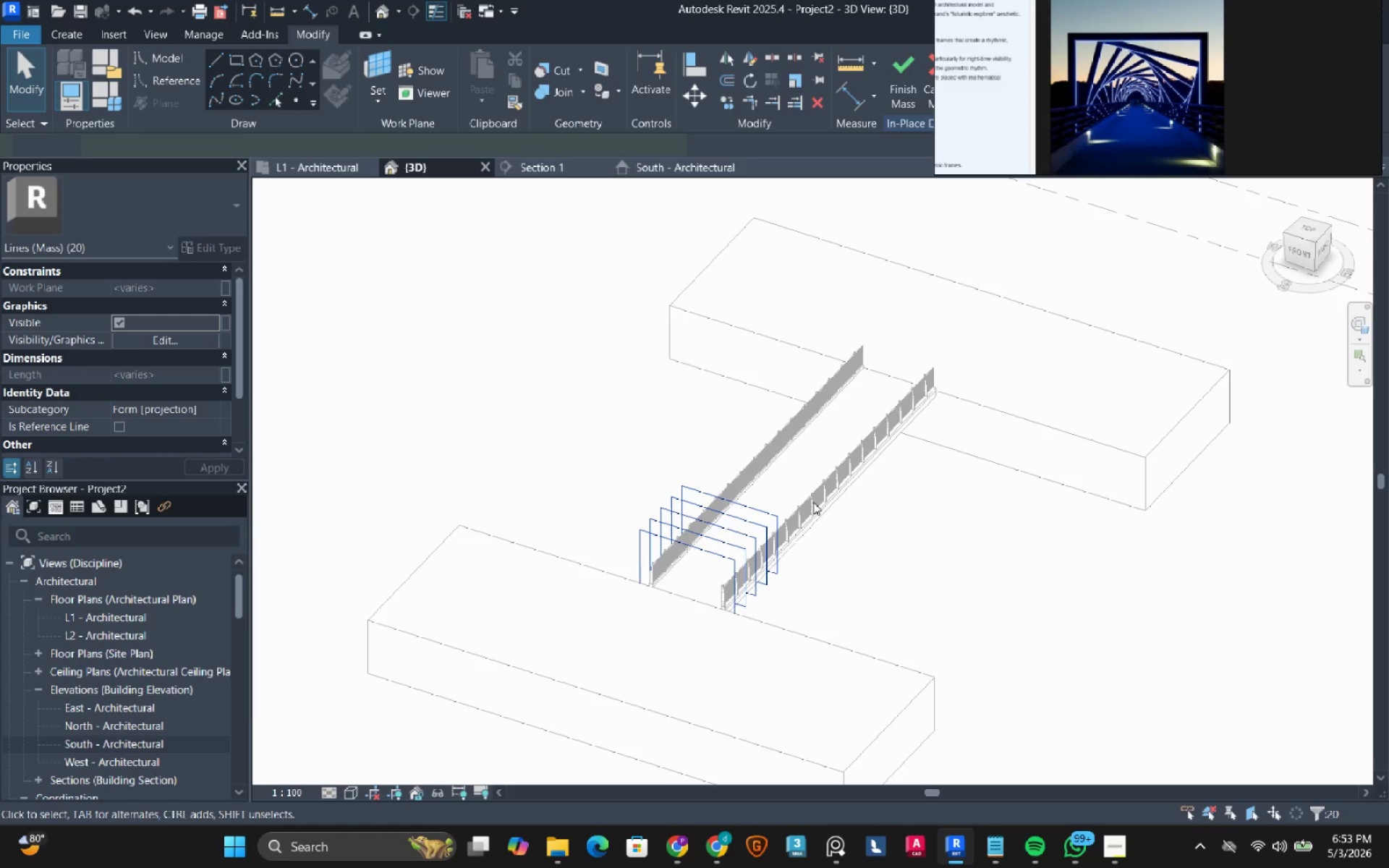 
scroll: coordinate [813, 502], scroll_direction: up, amount: 3.0
 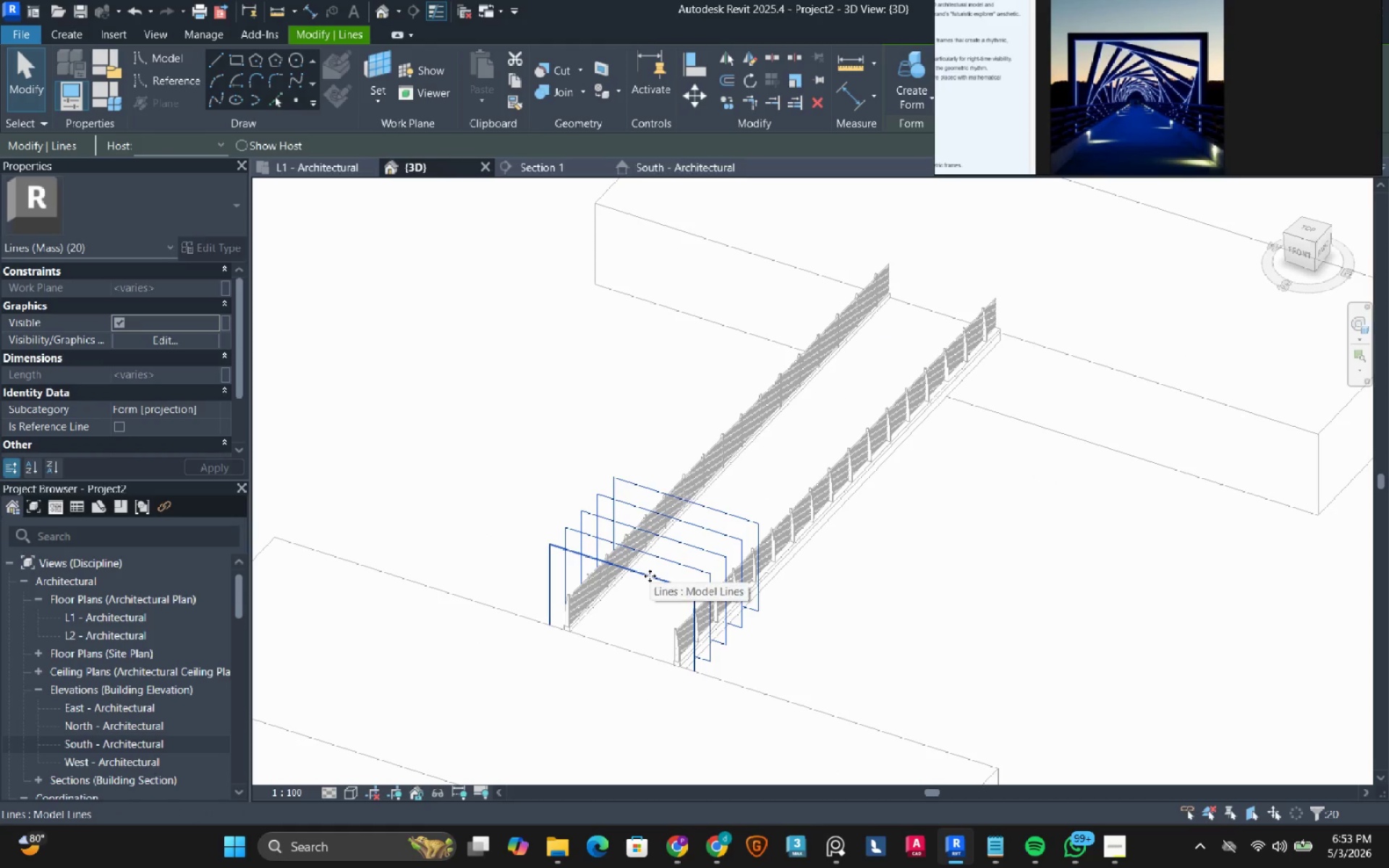 
hold_key(key=ShiftLeft, duration=3.31)
left_click([650, 576])
 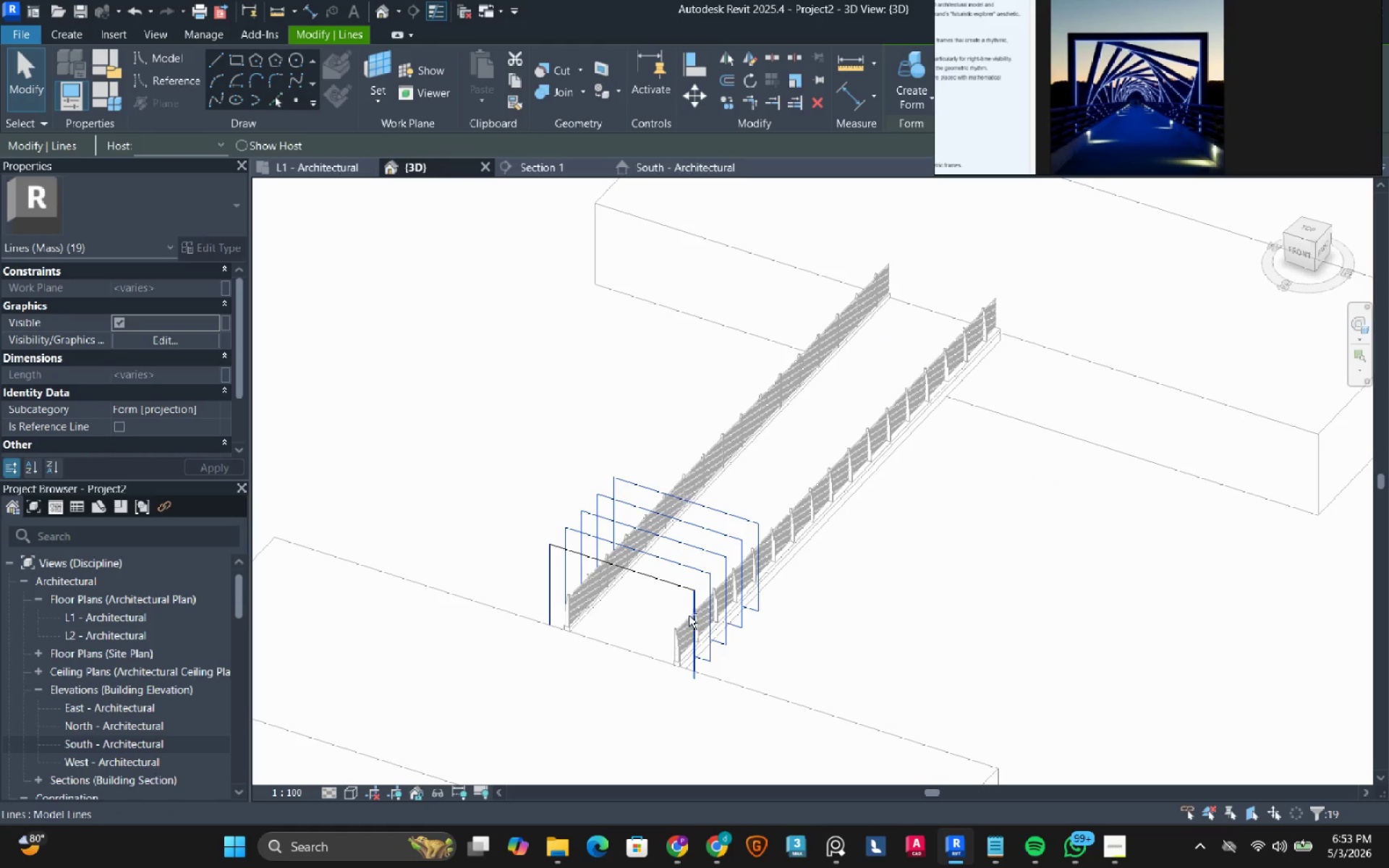 
left_click([693, 608])
 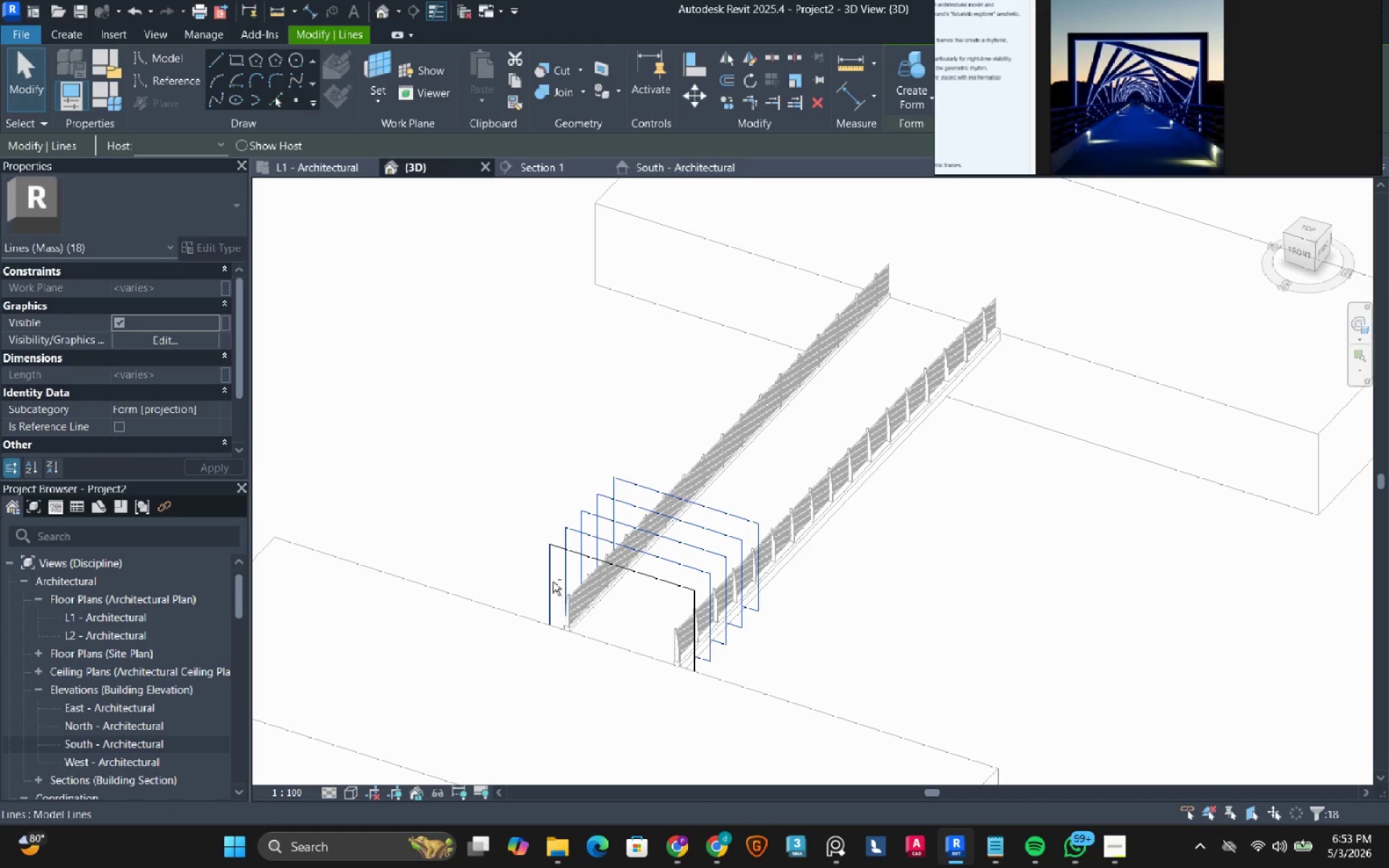 
left_click([551, 579])
 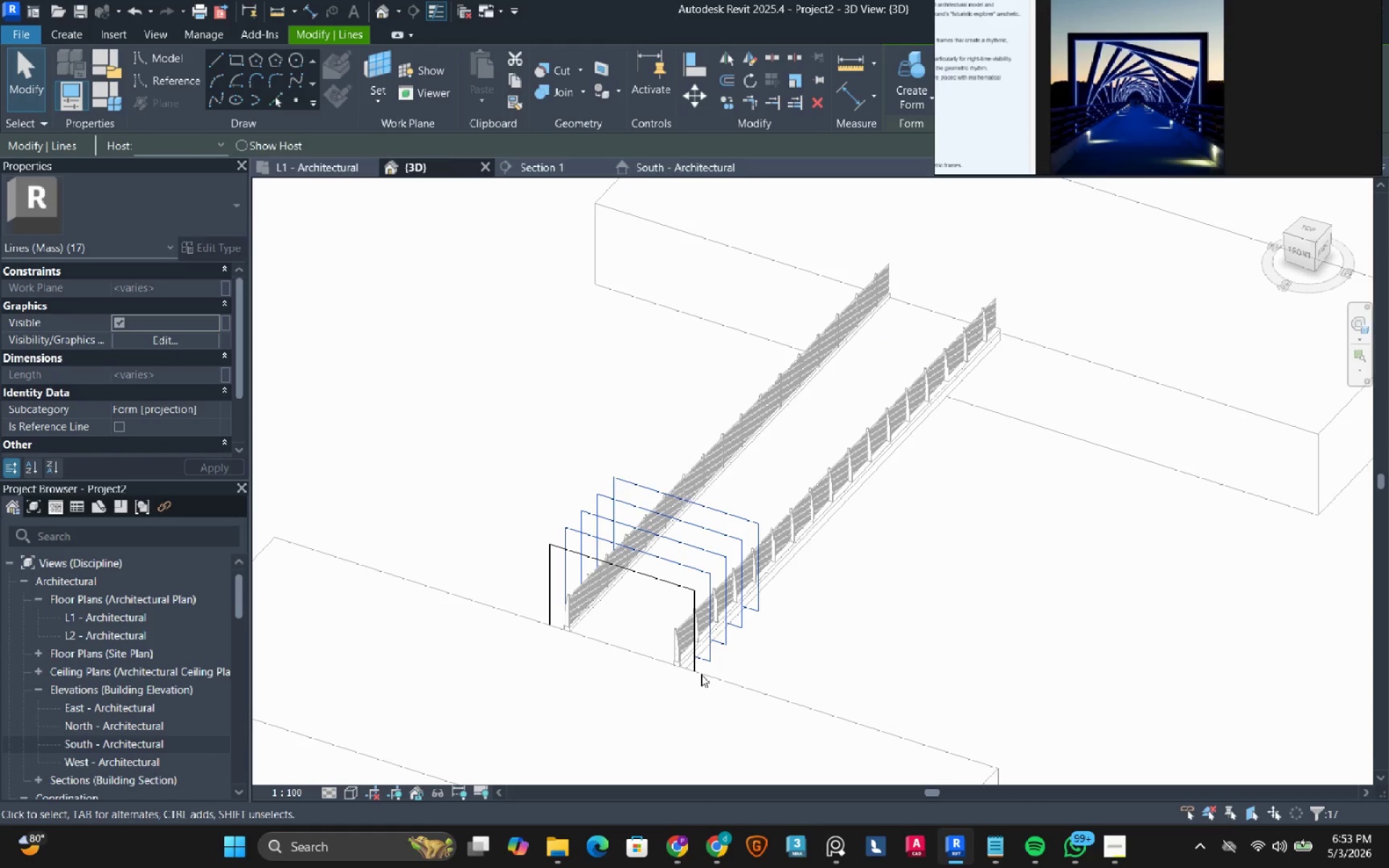 
hold_key(key=ShiftLeft, duration=0.78)
 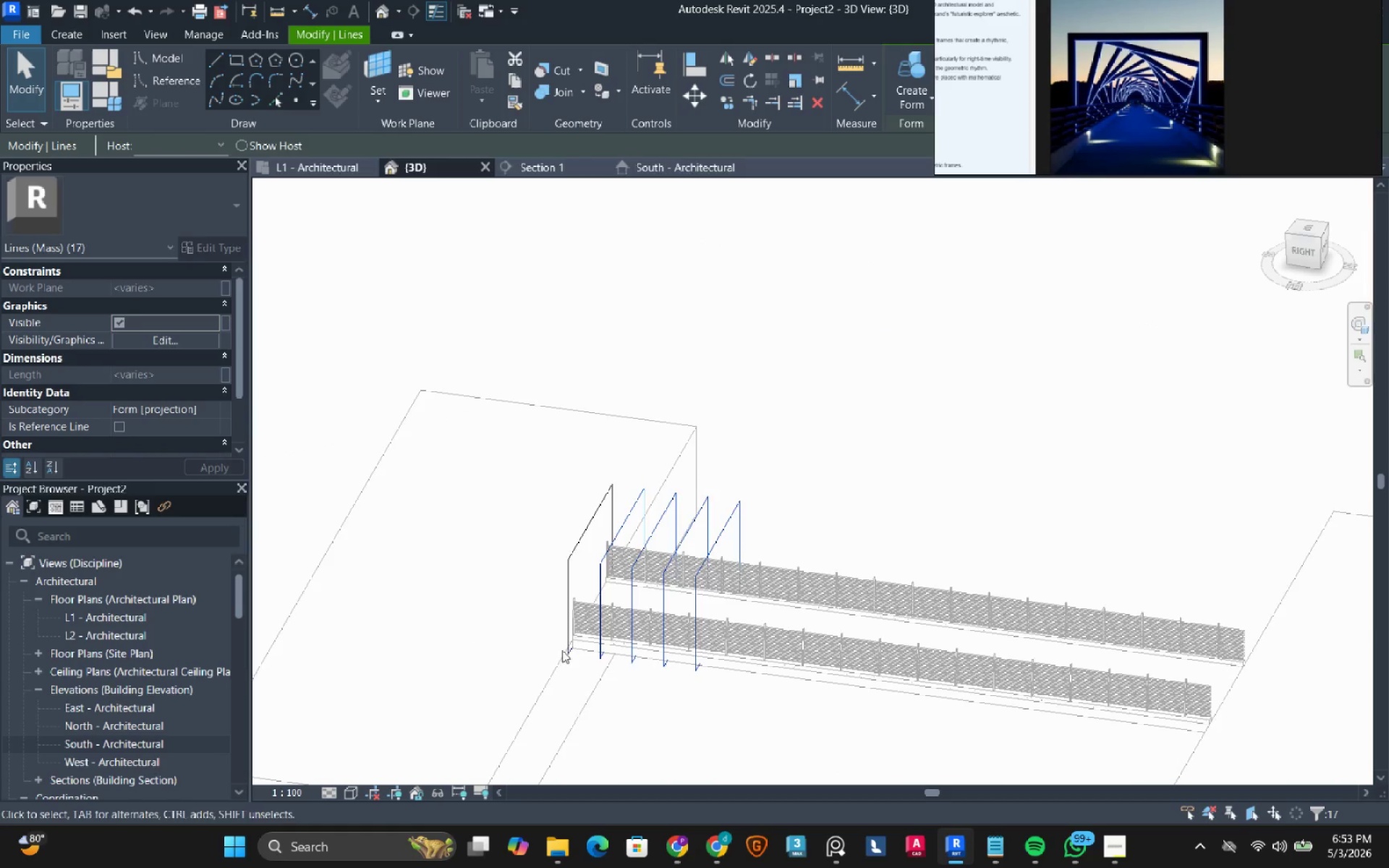 
hold_key(key=ShiftLeft, duration=1.0)
left_click_drag(start_coordinate=[577, 681], to_coordinate=[496, 554])
 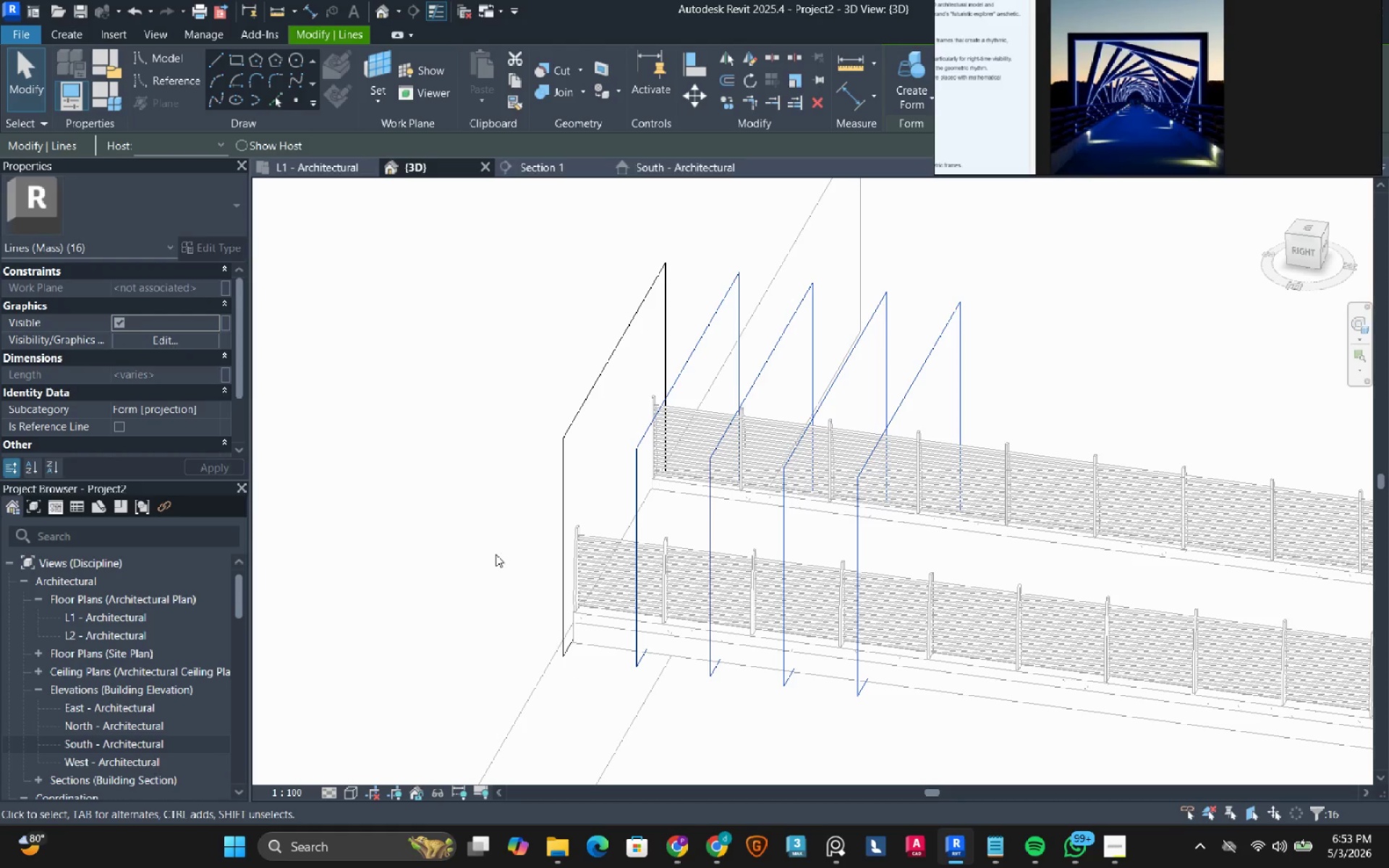 
scroll: coordinate [572, 652], scroll_direction: up, amount: 6.0
 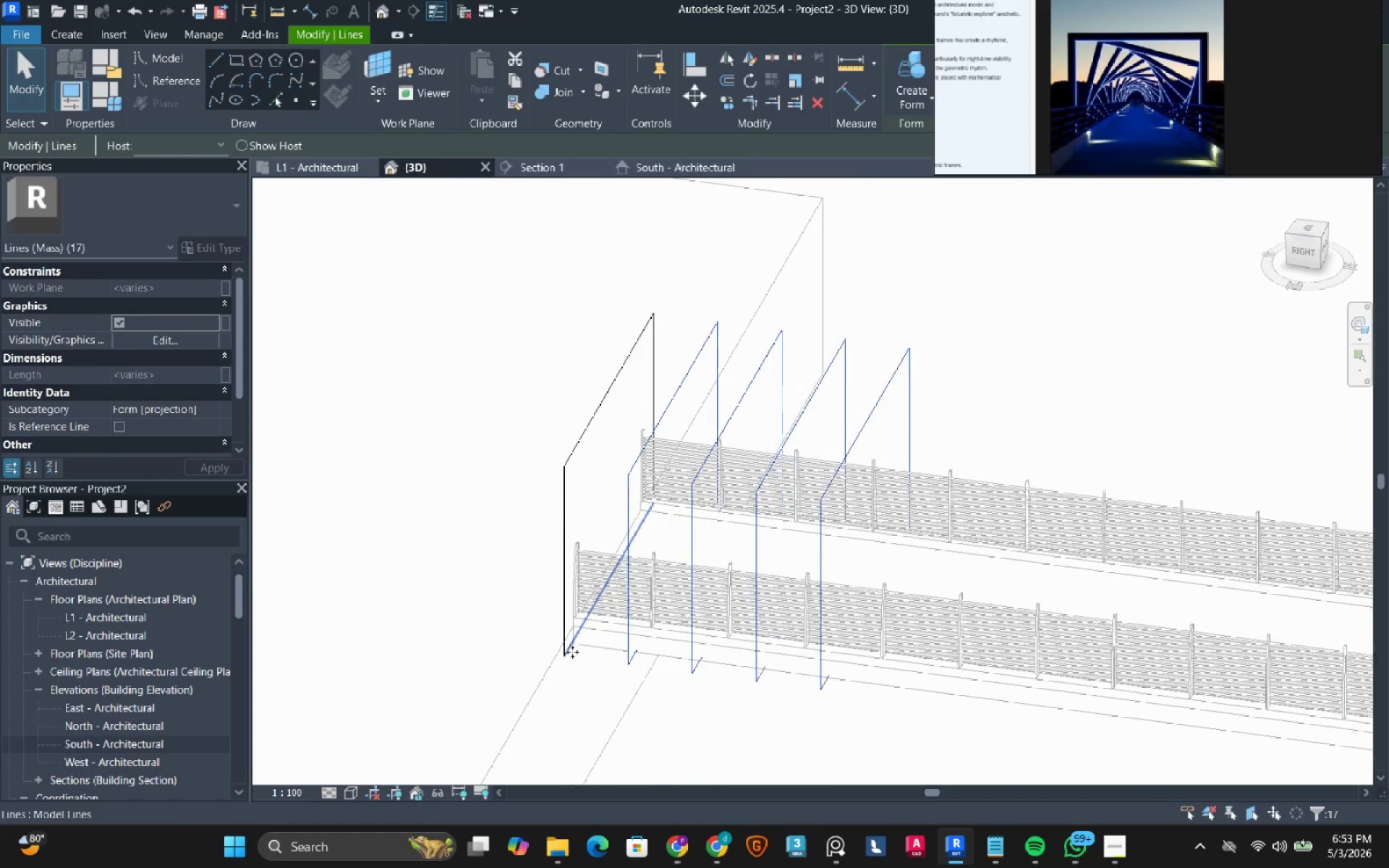 
hold_key(key=ShiftLeft, duration=0.7)
 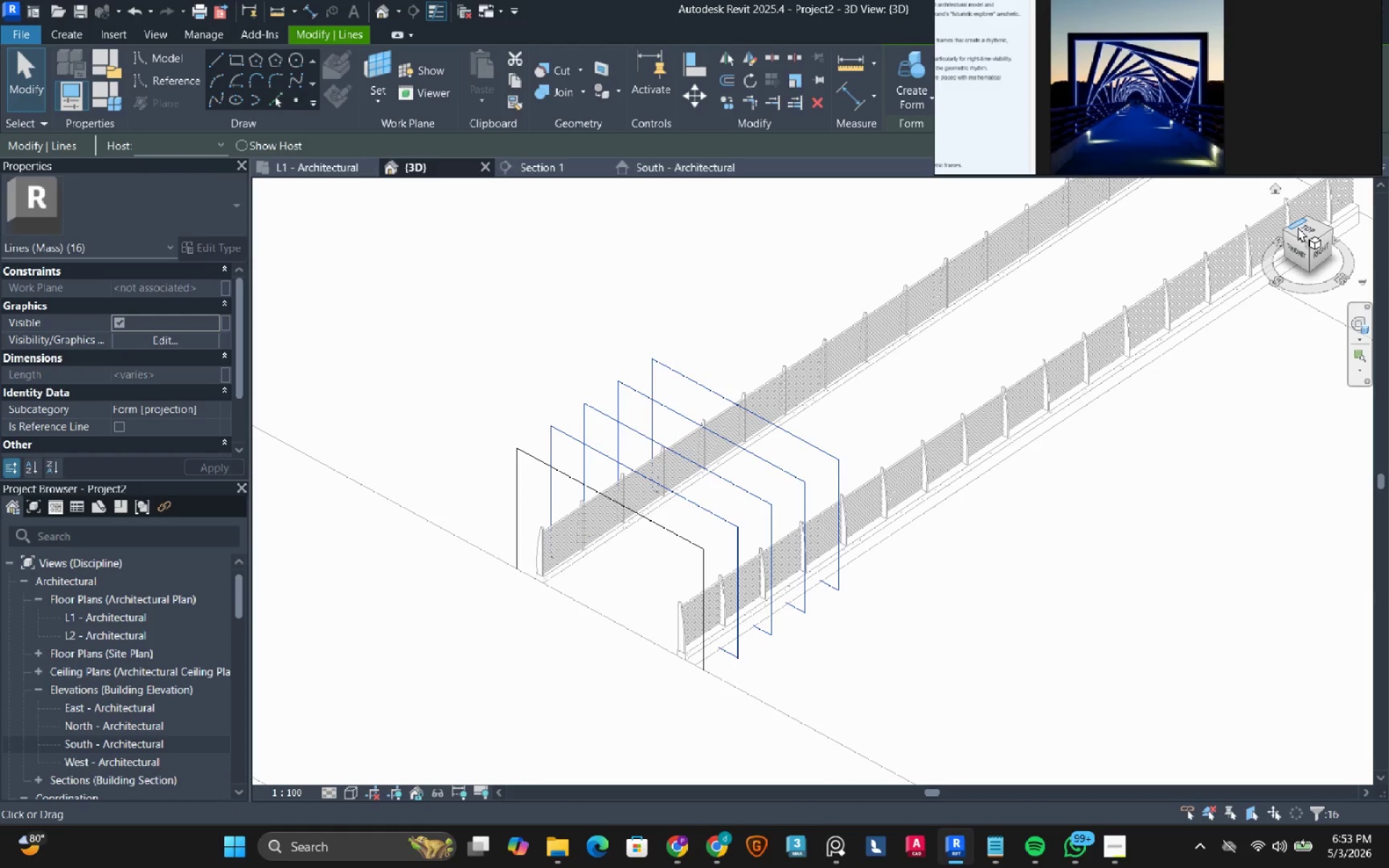 
scroll: coordinate [496, 554], scroll_direction: down, amount: 2.0
 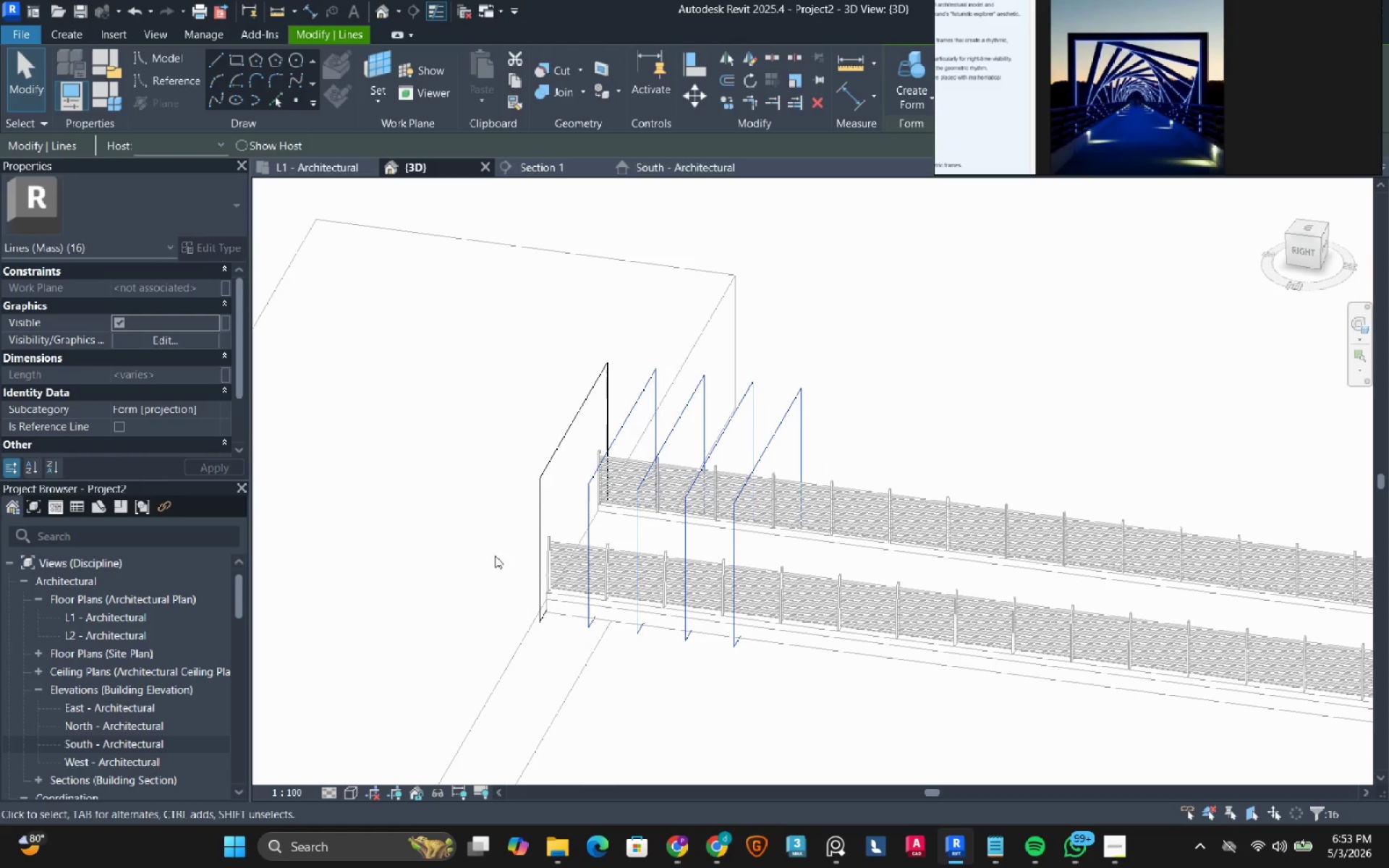 
left_click([1305, 231])
 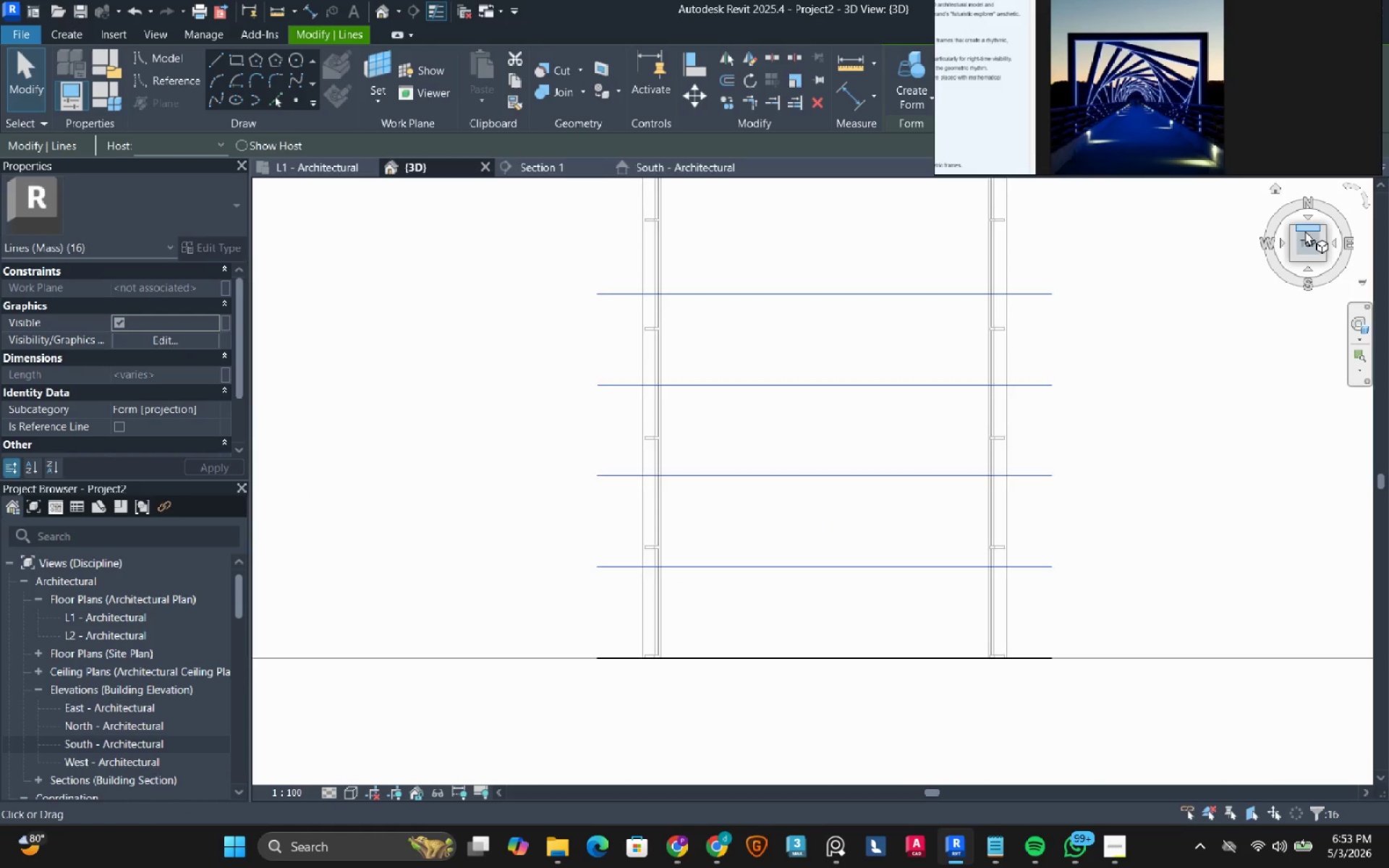 
scroll: coordinate [967, 427], scroll_direction: down, amount: 7.0
 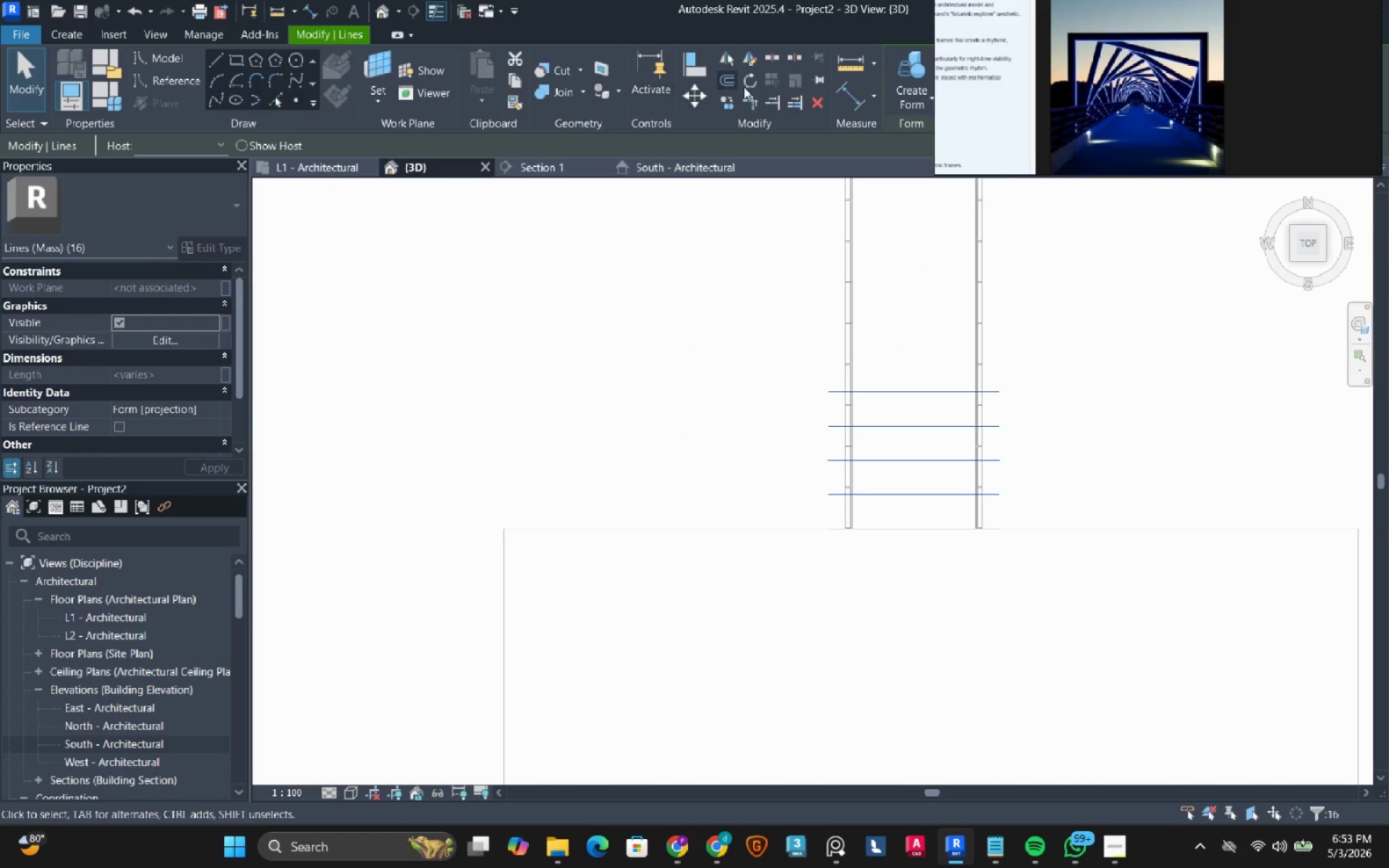 
left_click([734, 109])
 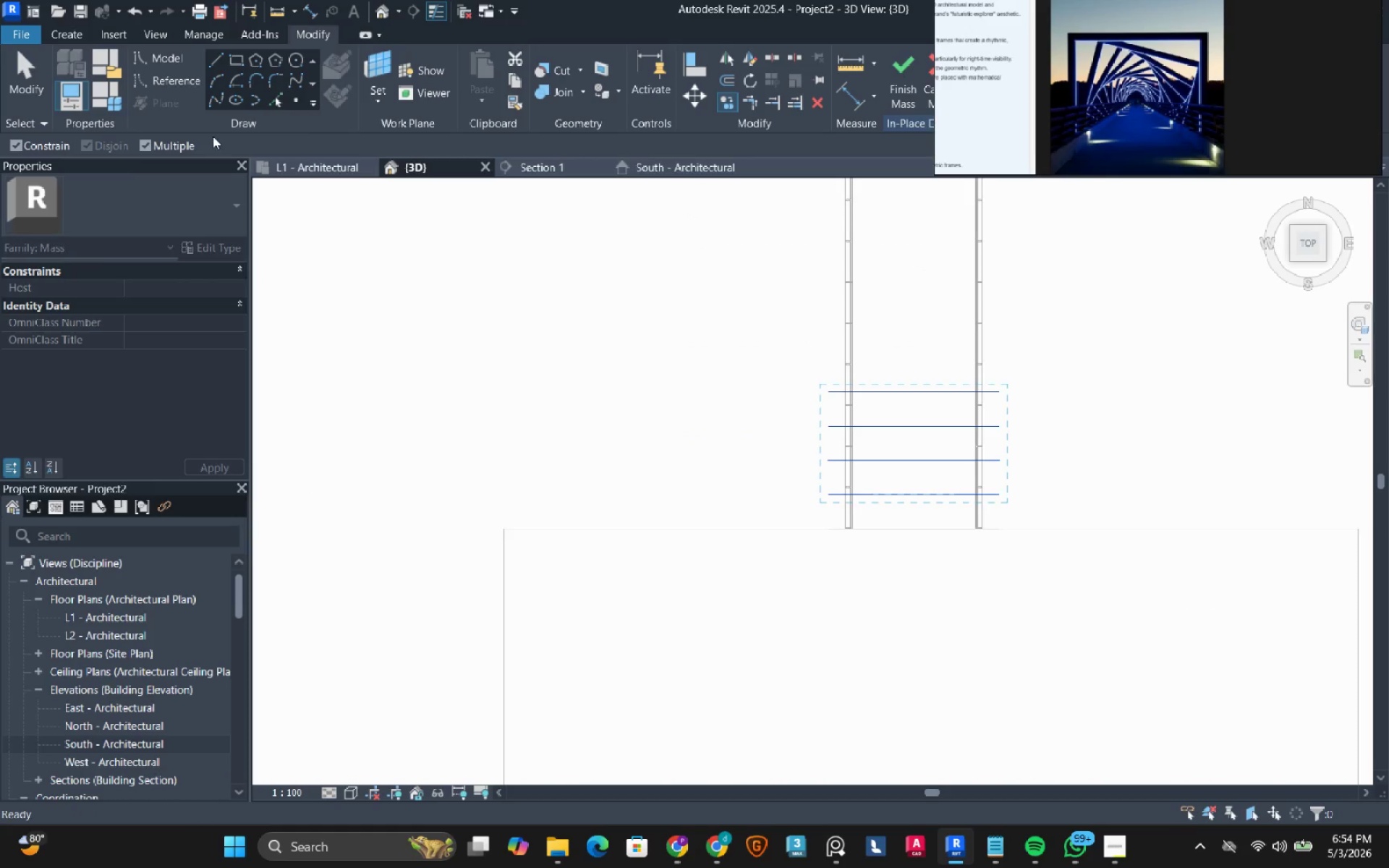 
left_click([52, 143])
 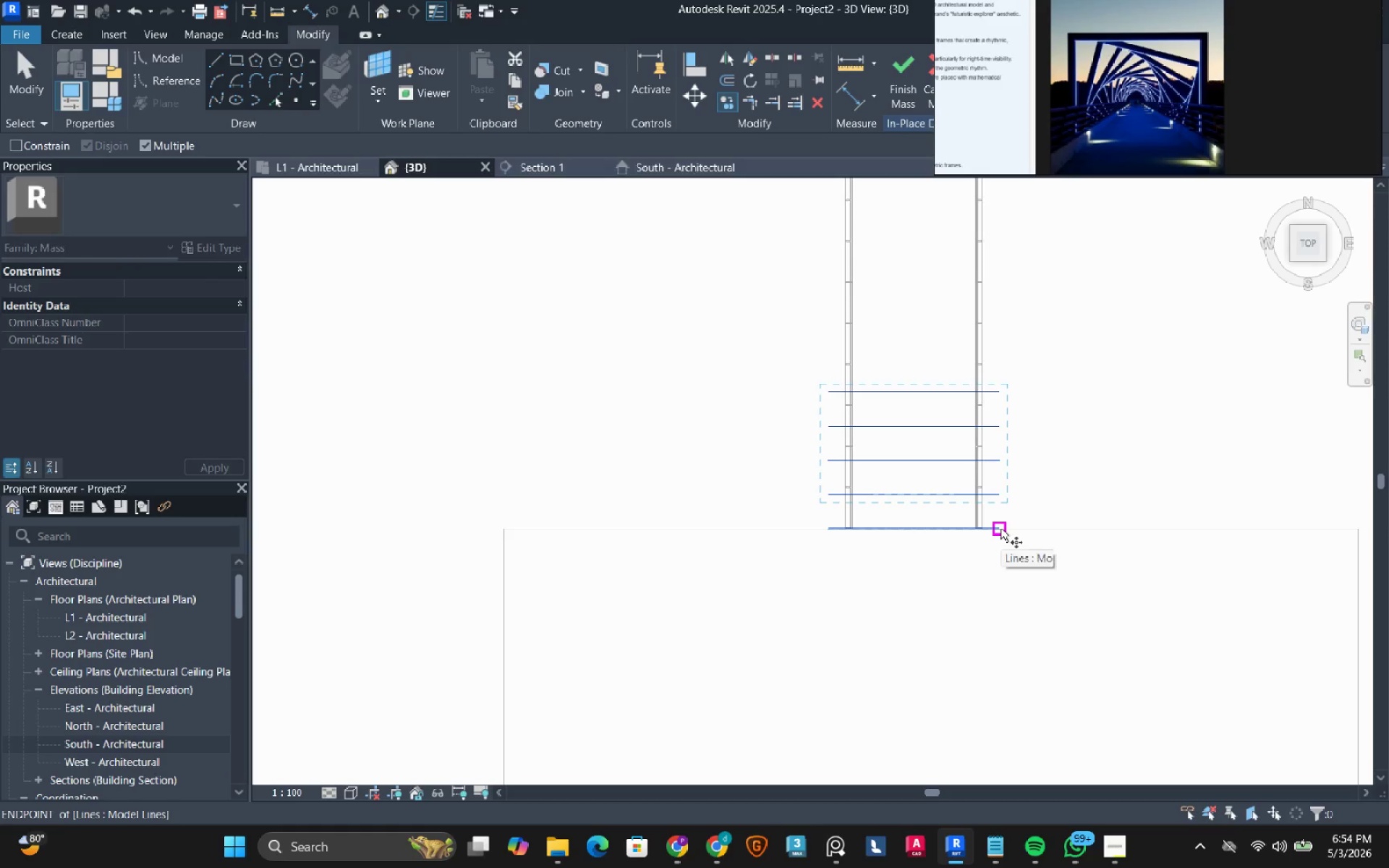 
left_click([1001, 528])
 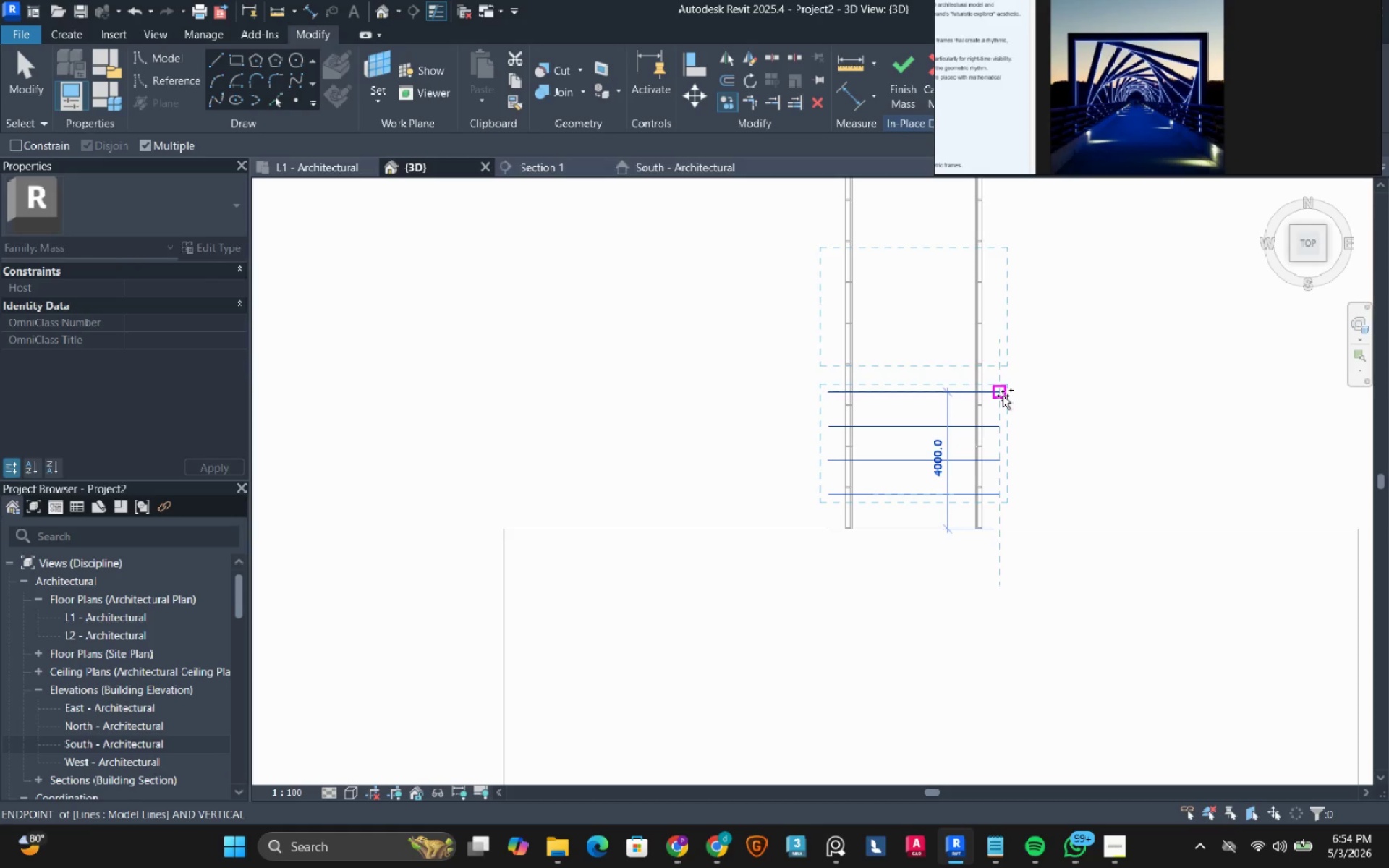 
left_click([1003, 393])
 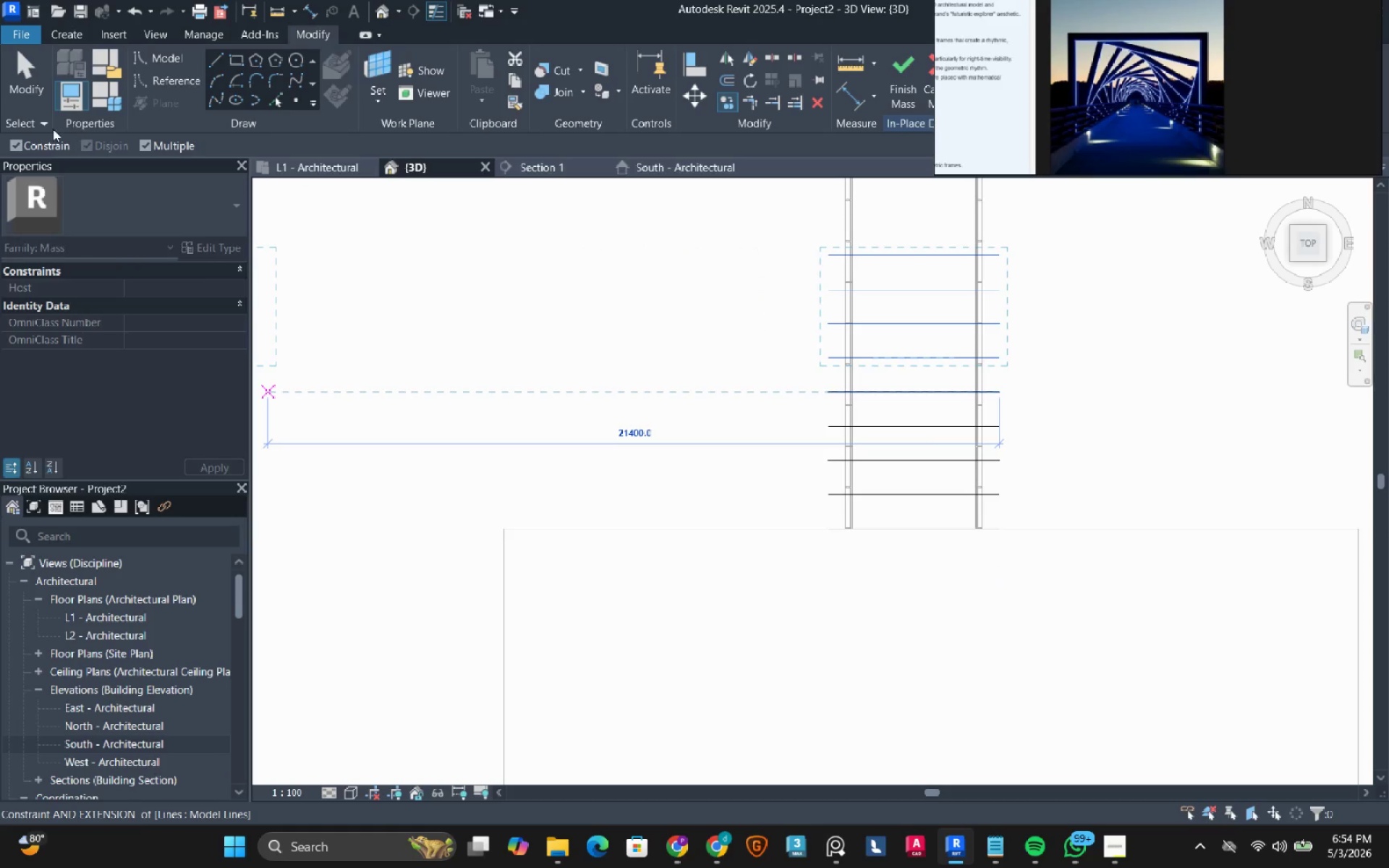 
left_click([37, 142])
 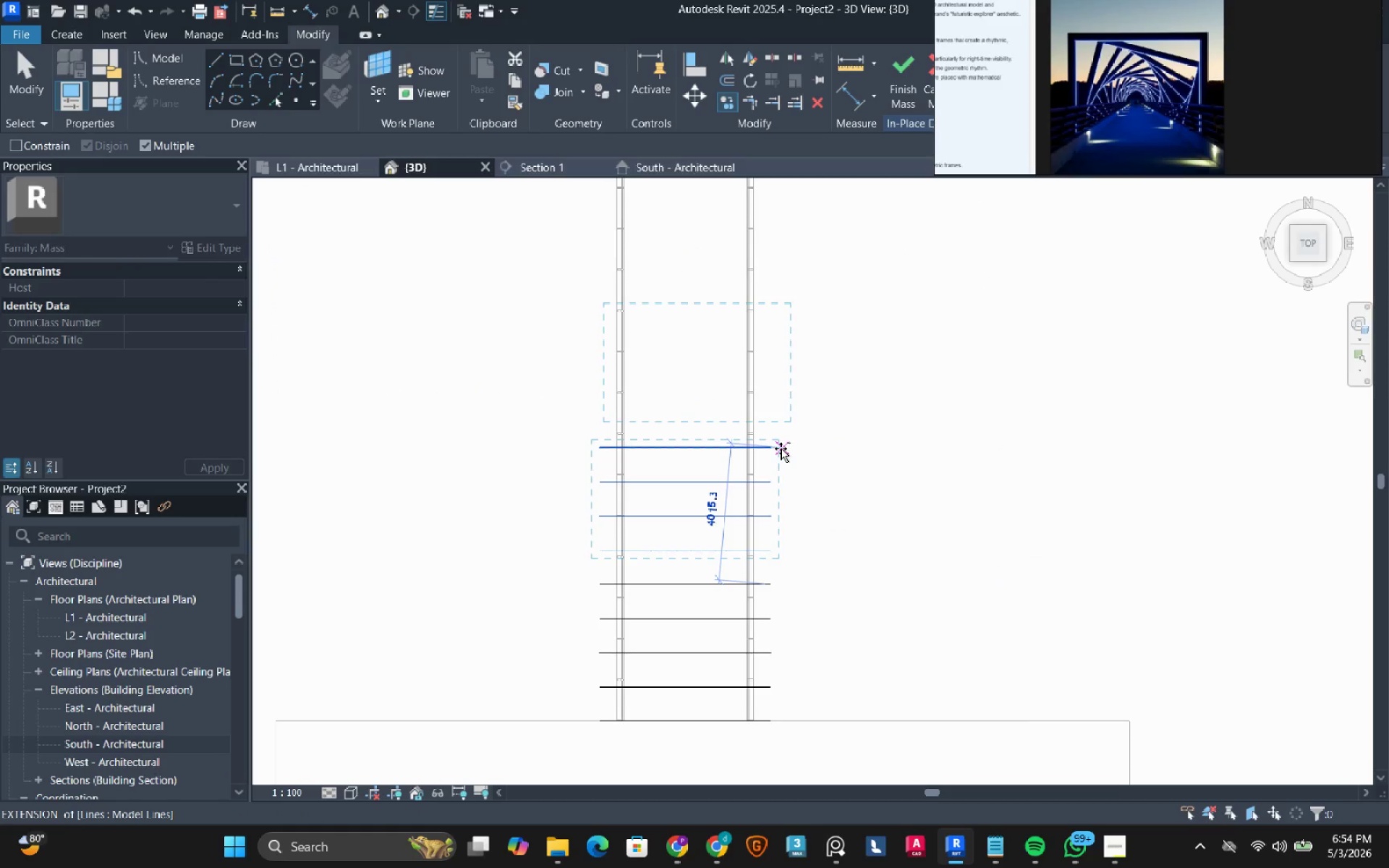 
left_click([768, 448])
 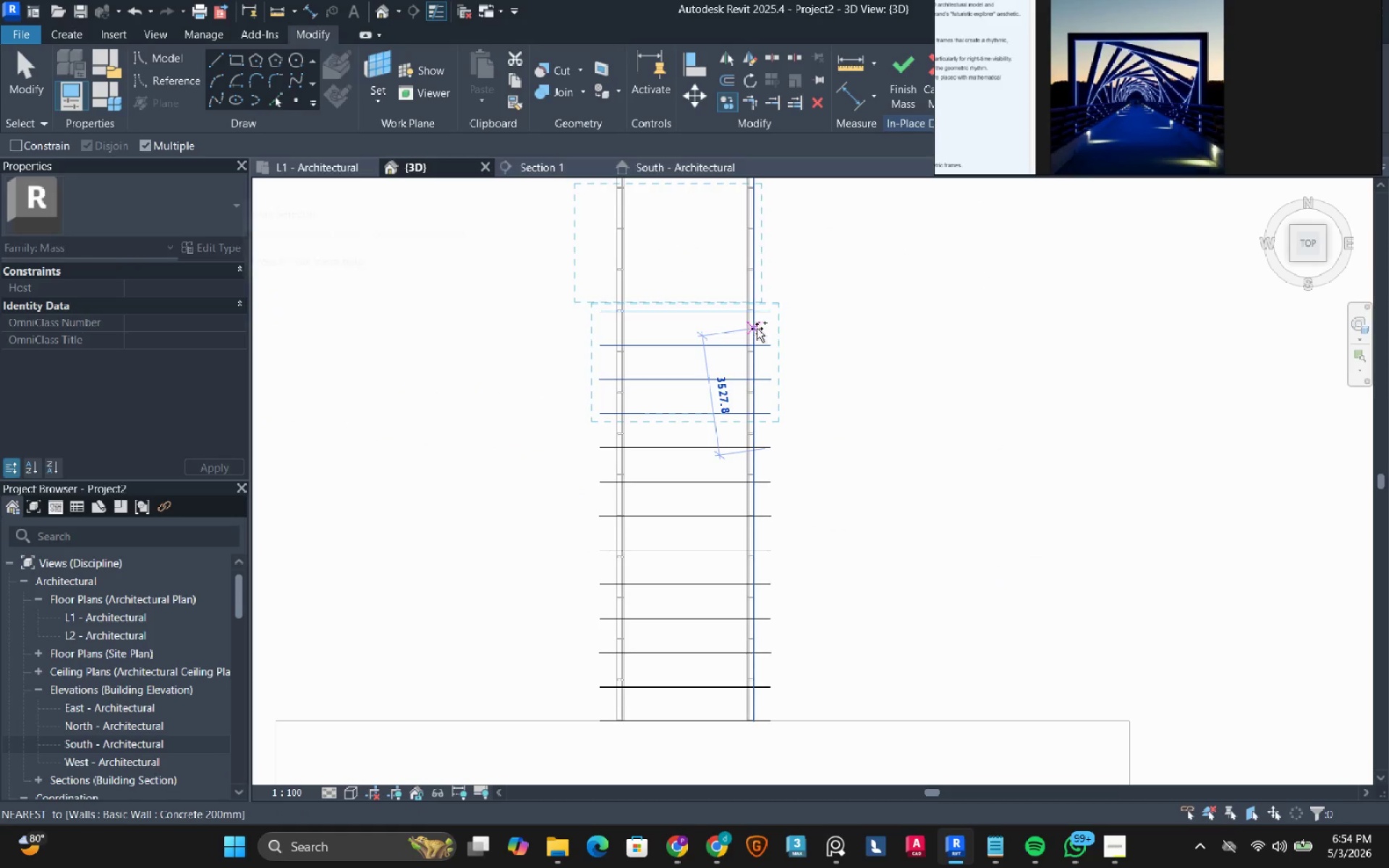 
left_click([773, 310])
 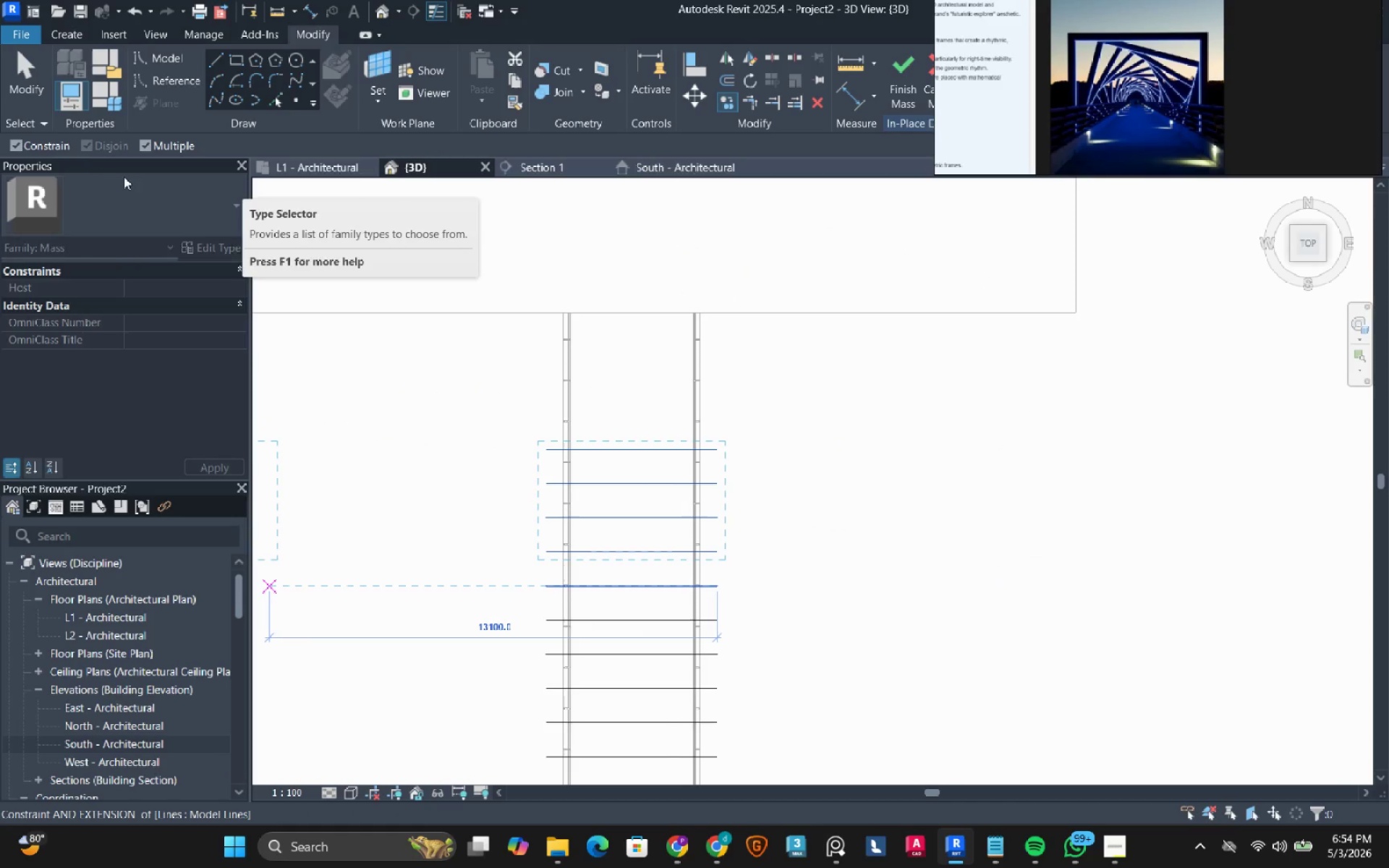 
left_click([48, 148])
 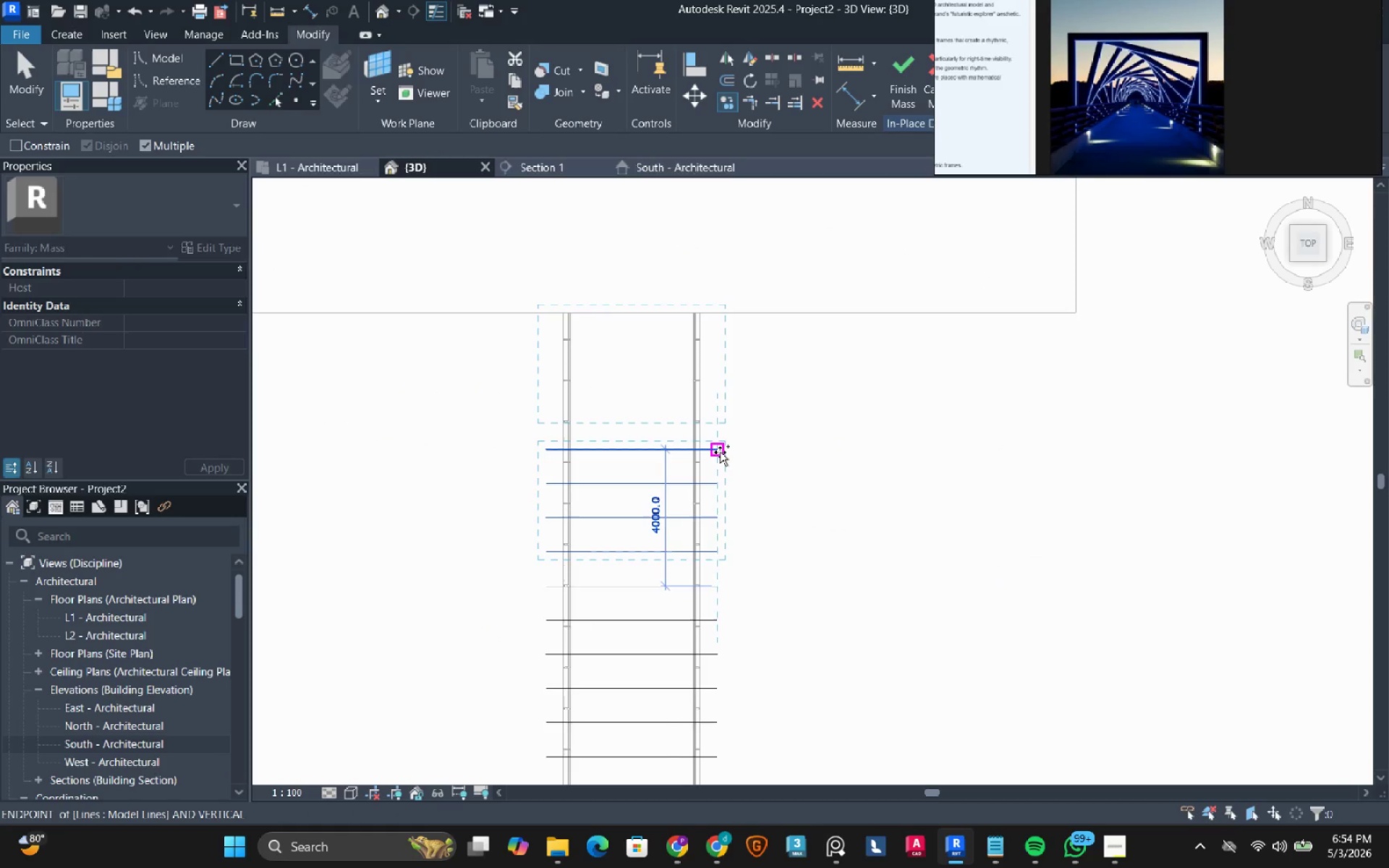 
left_click([717, 454])
 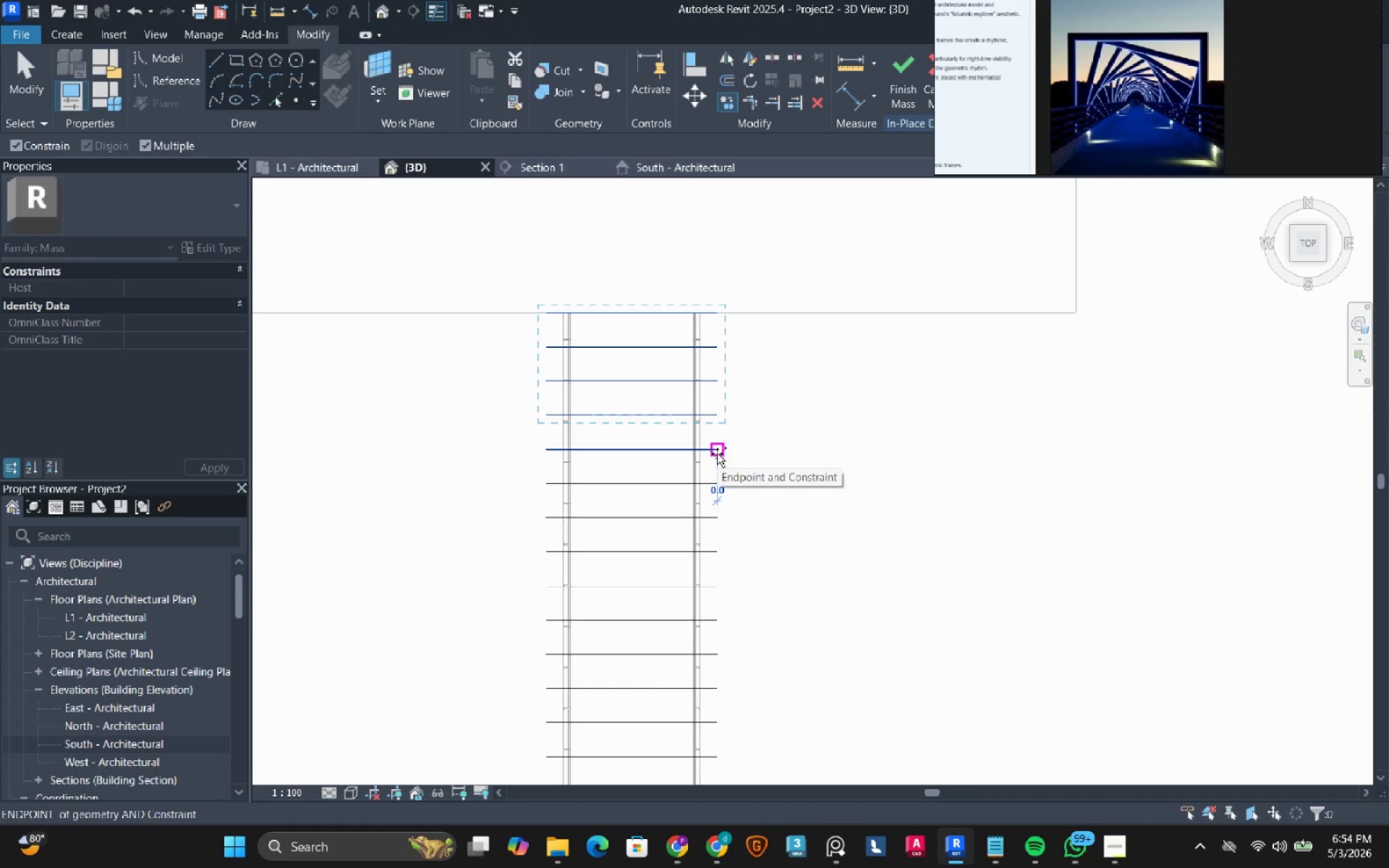 
key(Escape)
 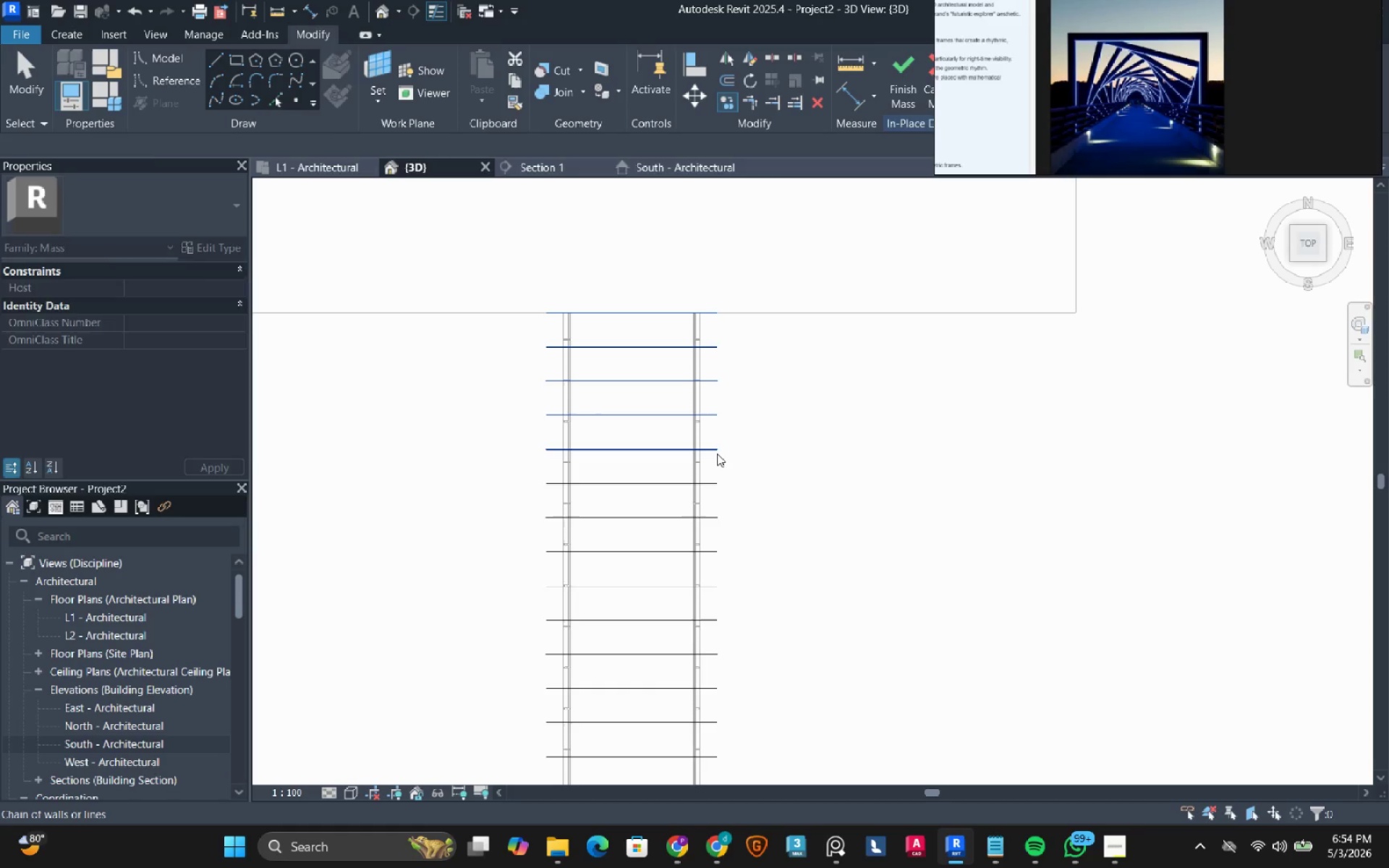 
key(Escape)
 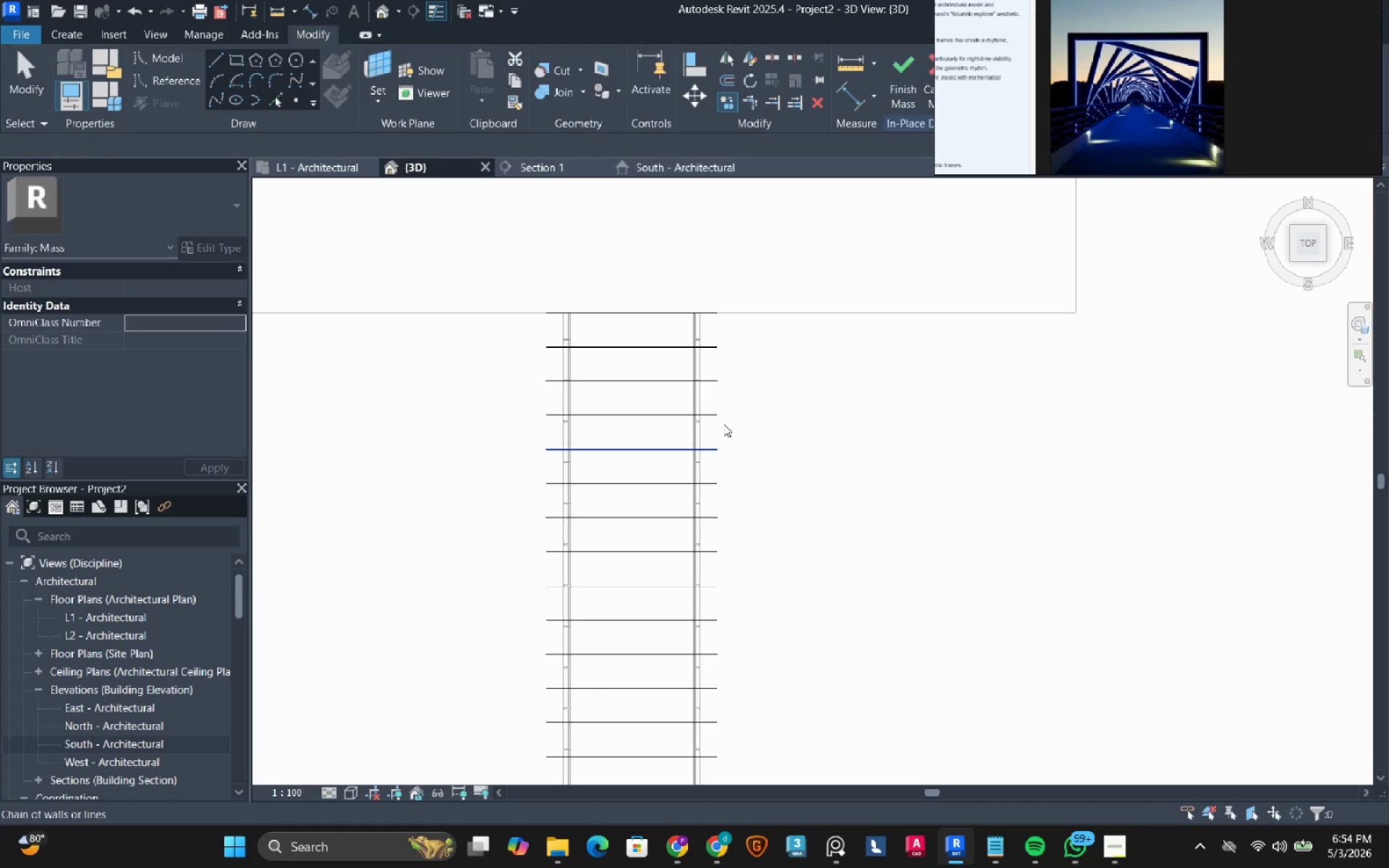 
scroll: coordinate [725, 422], scroll_direction: down, amount: 4.0
 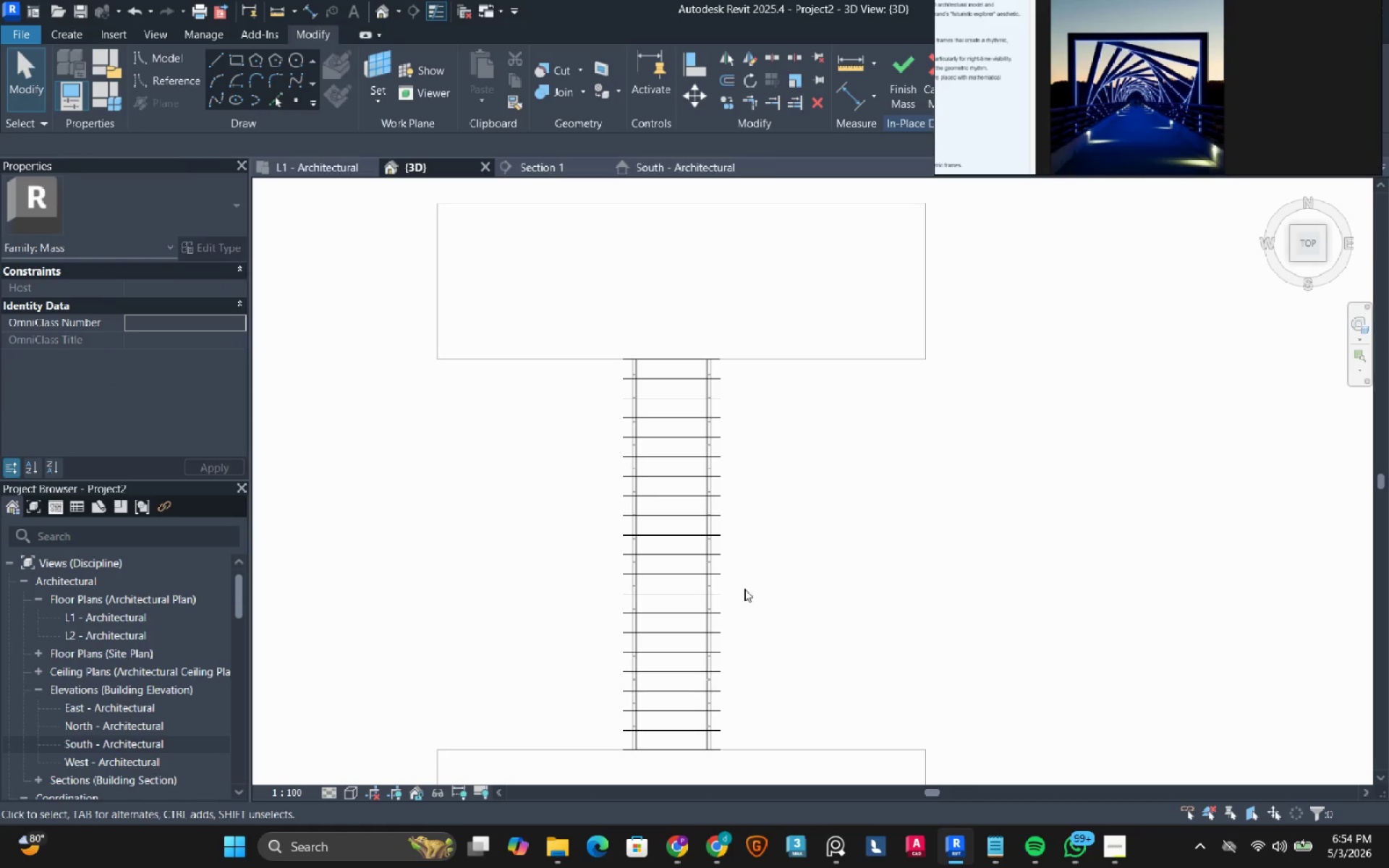 
hold_key(key=ShiftLeft, duration=0.66)
 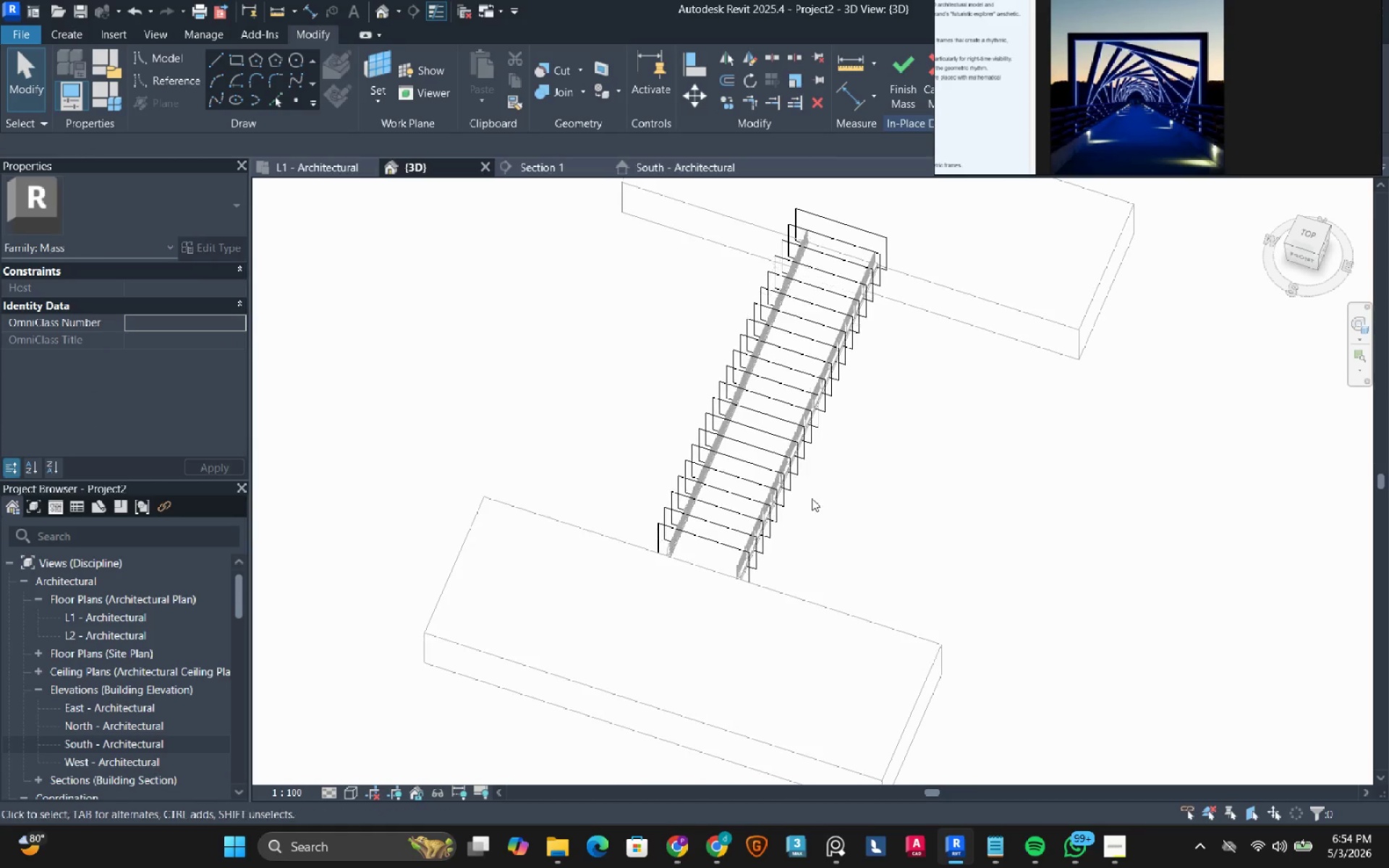 
scroll: coordinate [708, 552], scroll_direction: up, amount: 4.0
 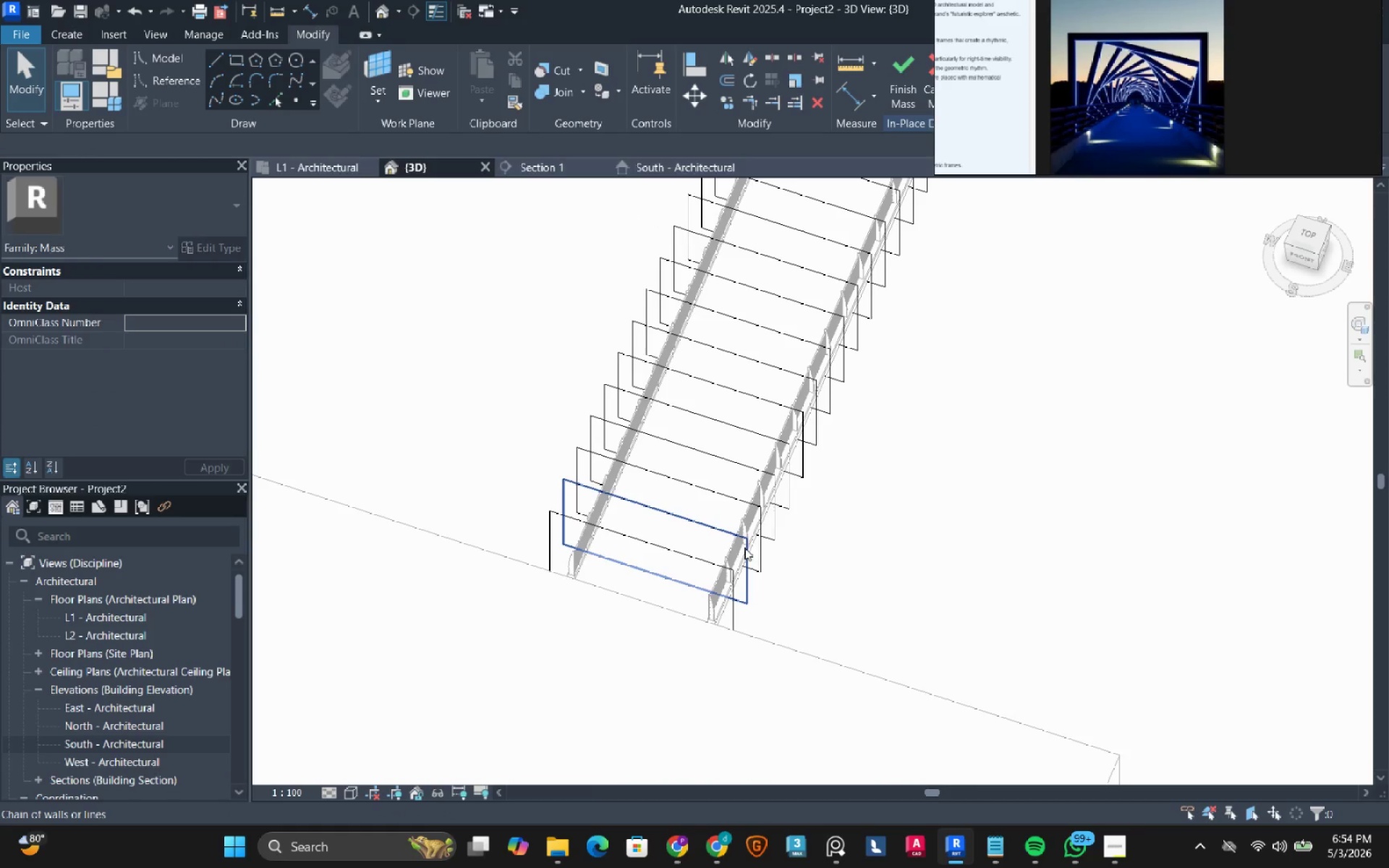 
left_click([744, 548])
 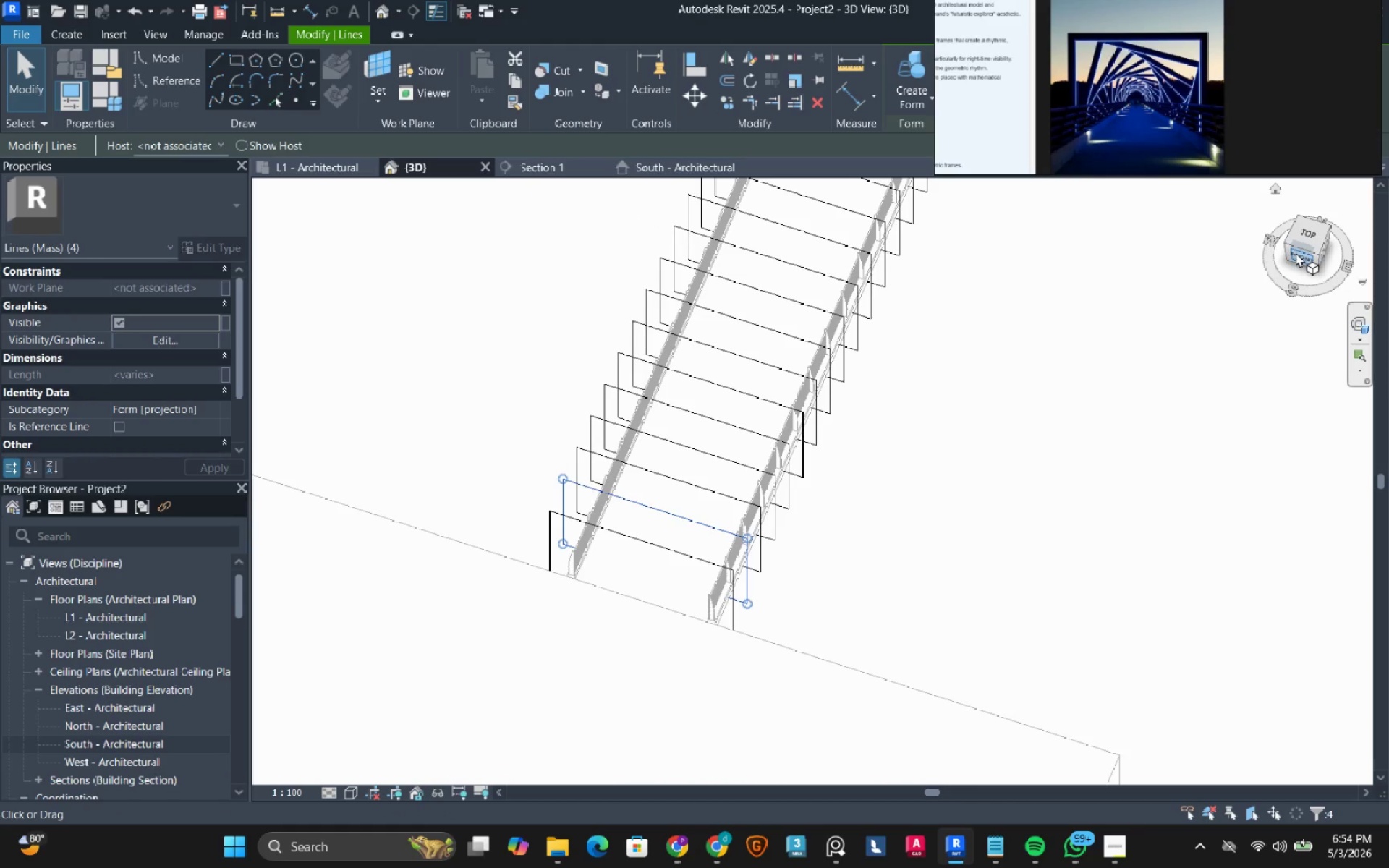 
left_click([1299, 260])
 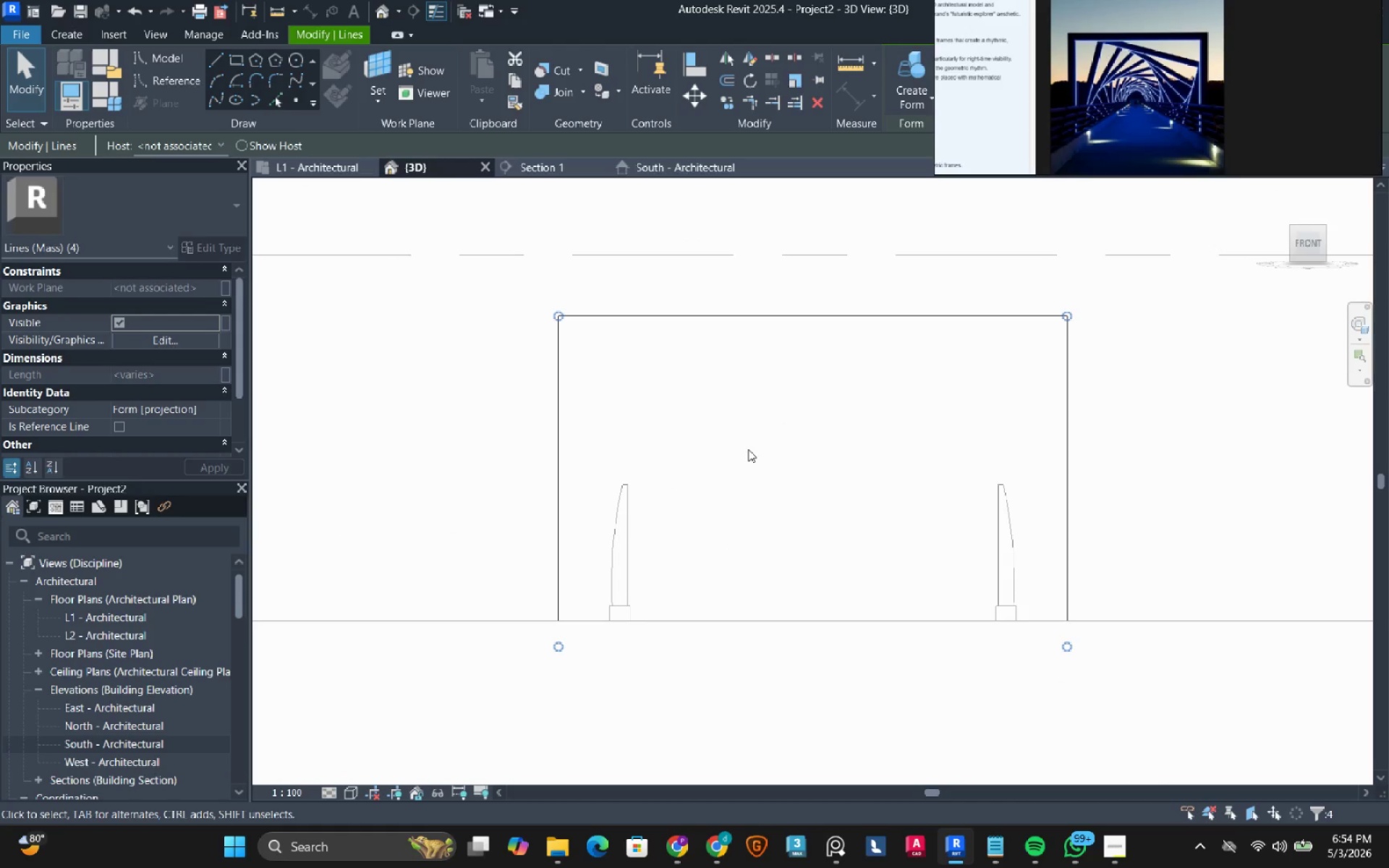 
wait(7.08)
 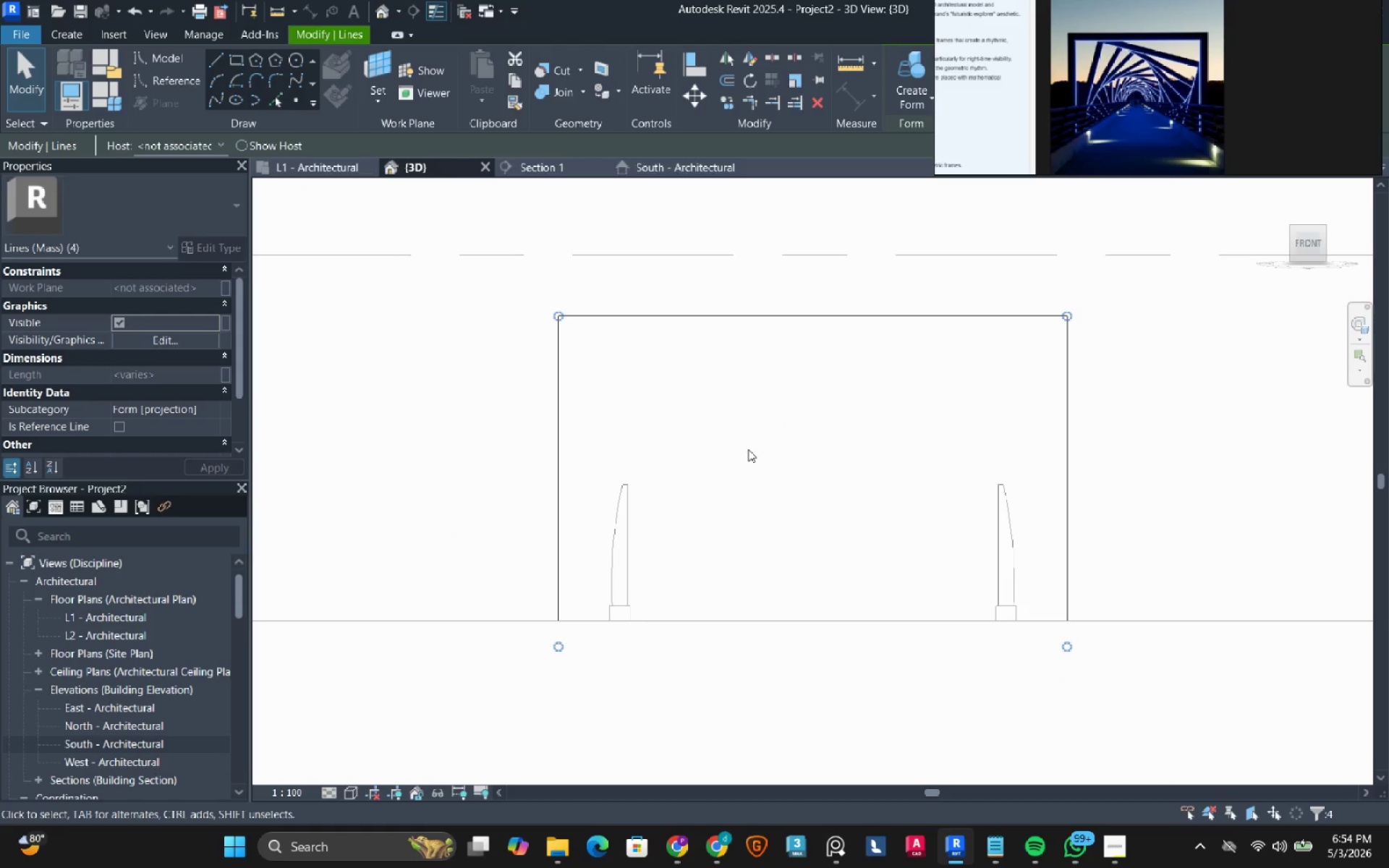 
key(Meta+MetaLeft)
 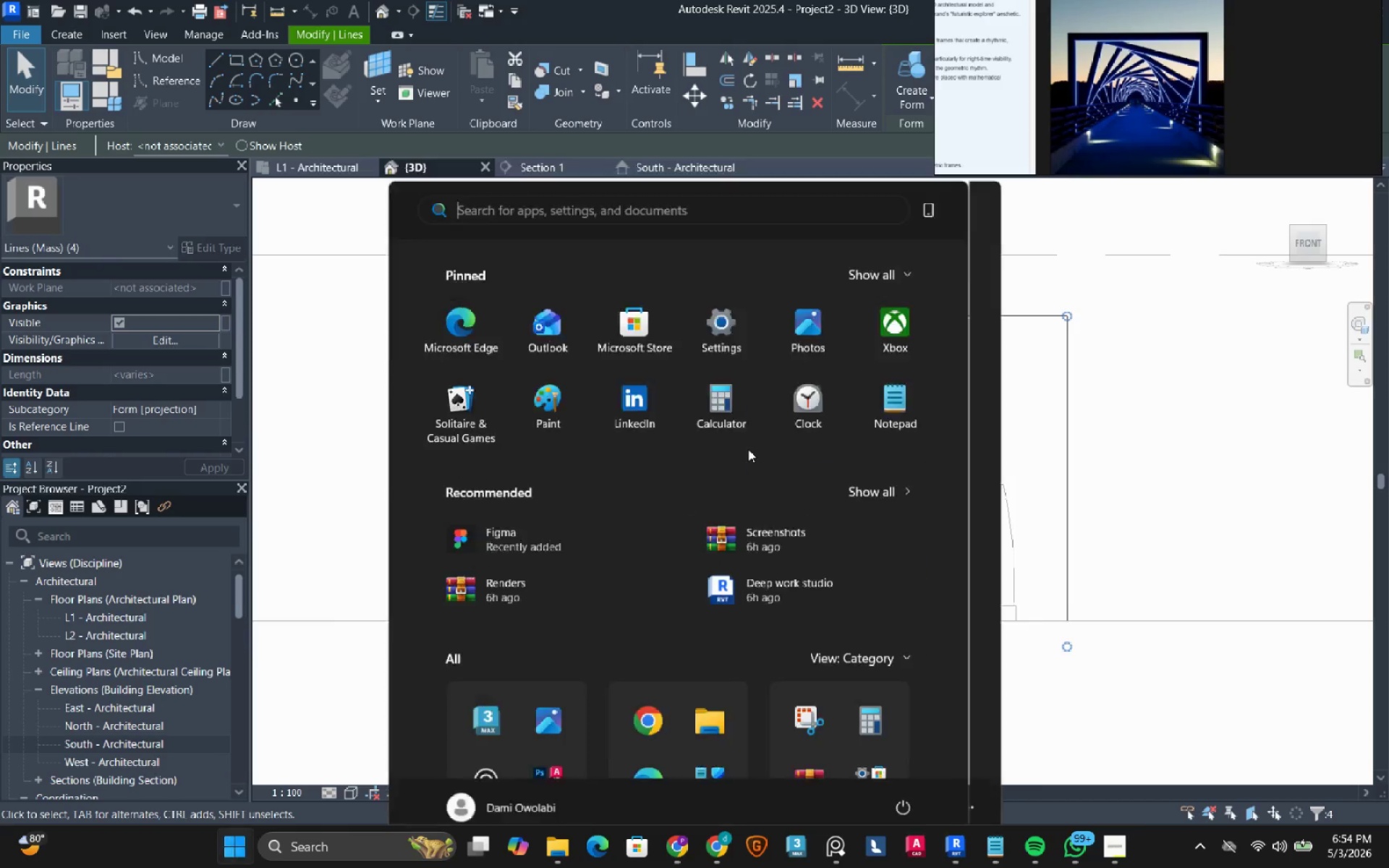 
type(ca)
 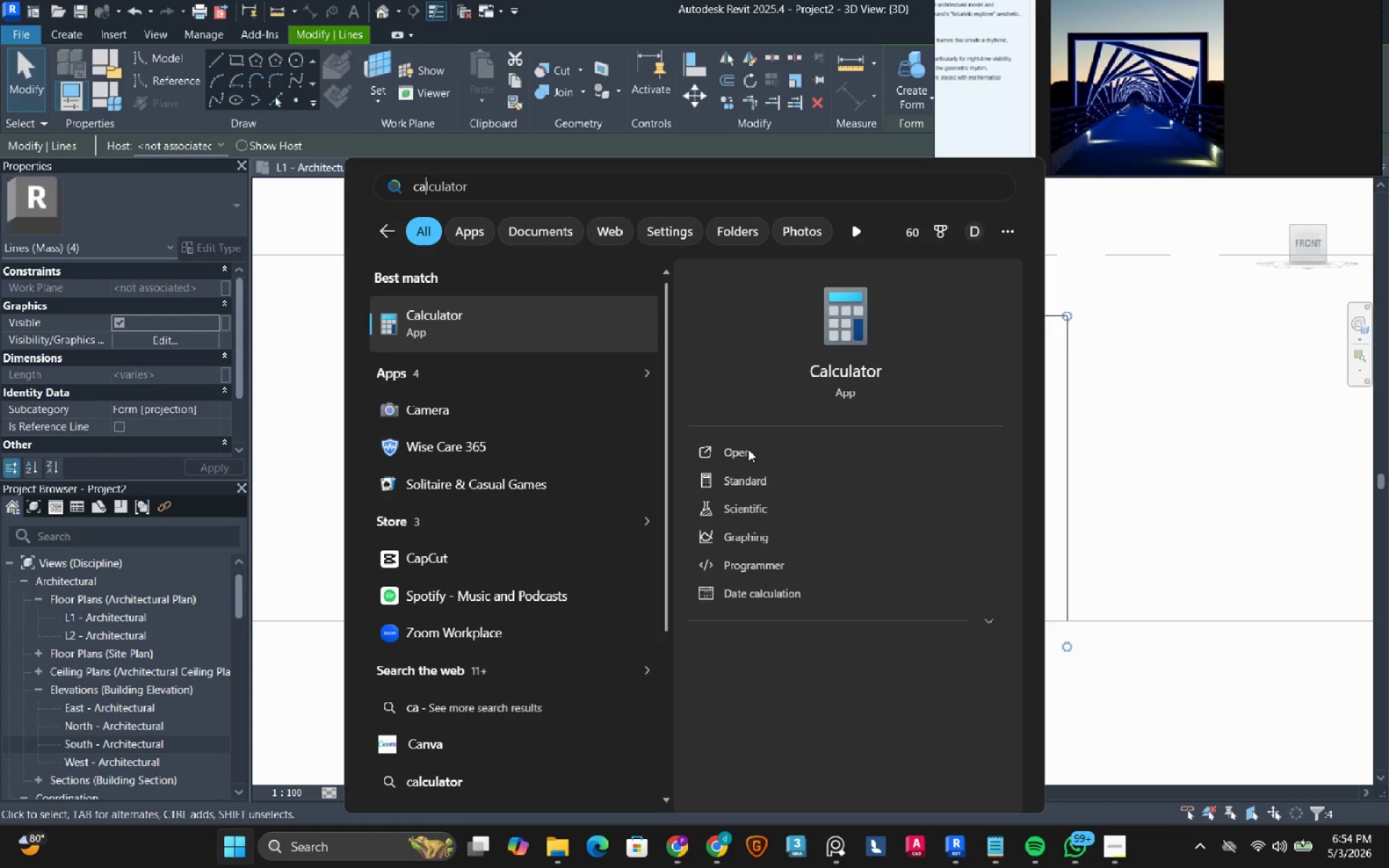 
key(Enter)
 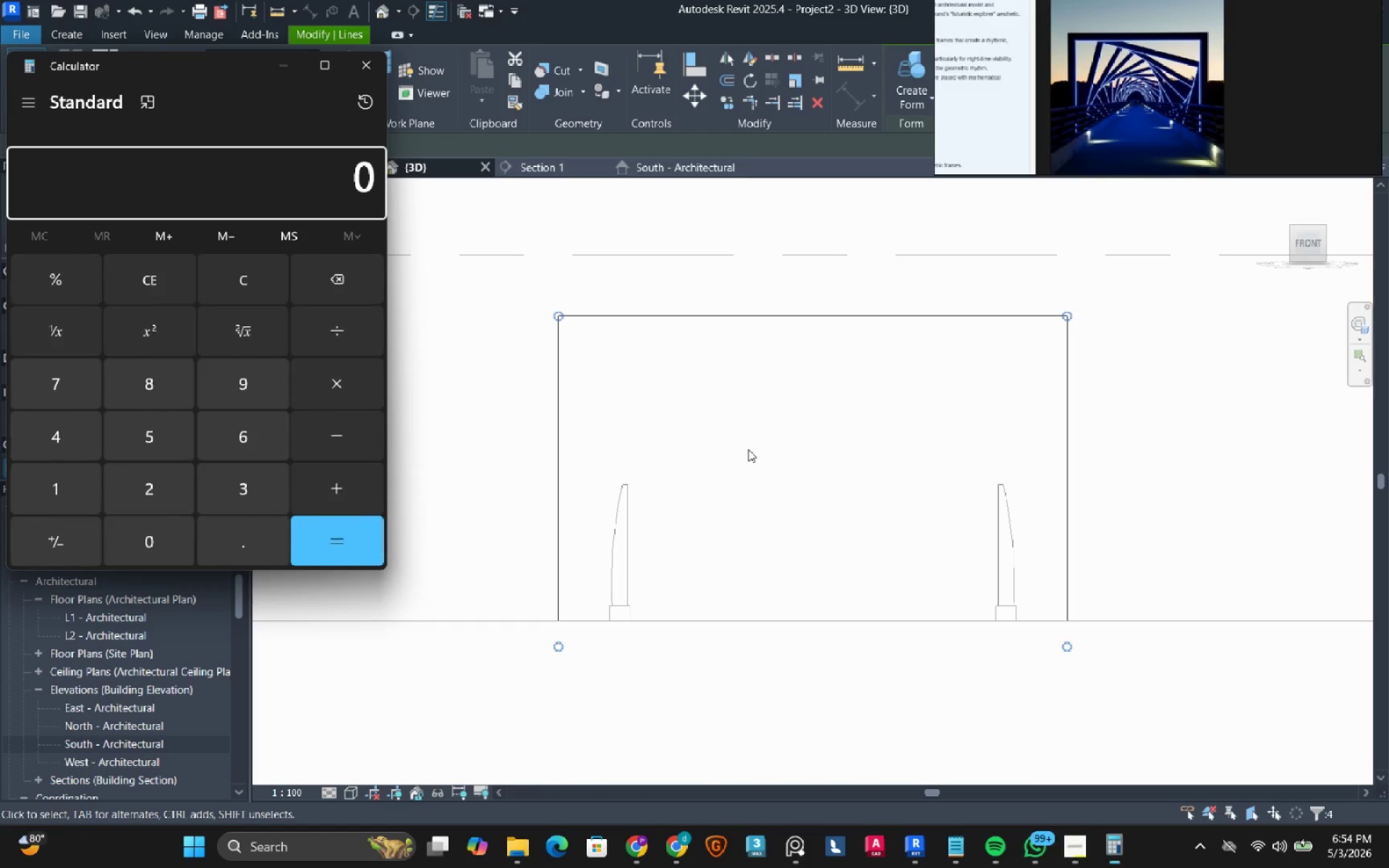 
key(Numpad3)
 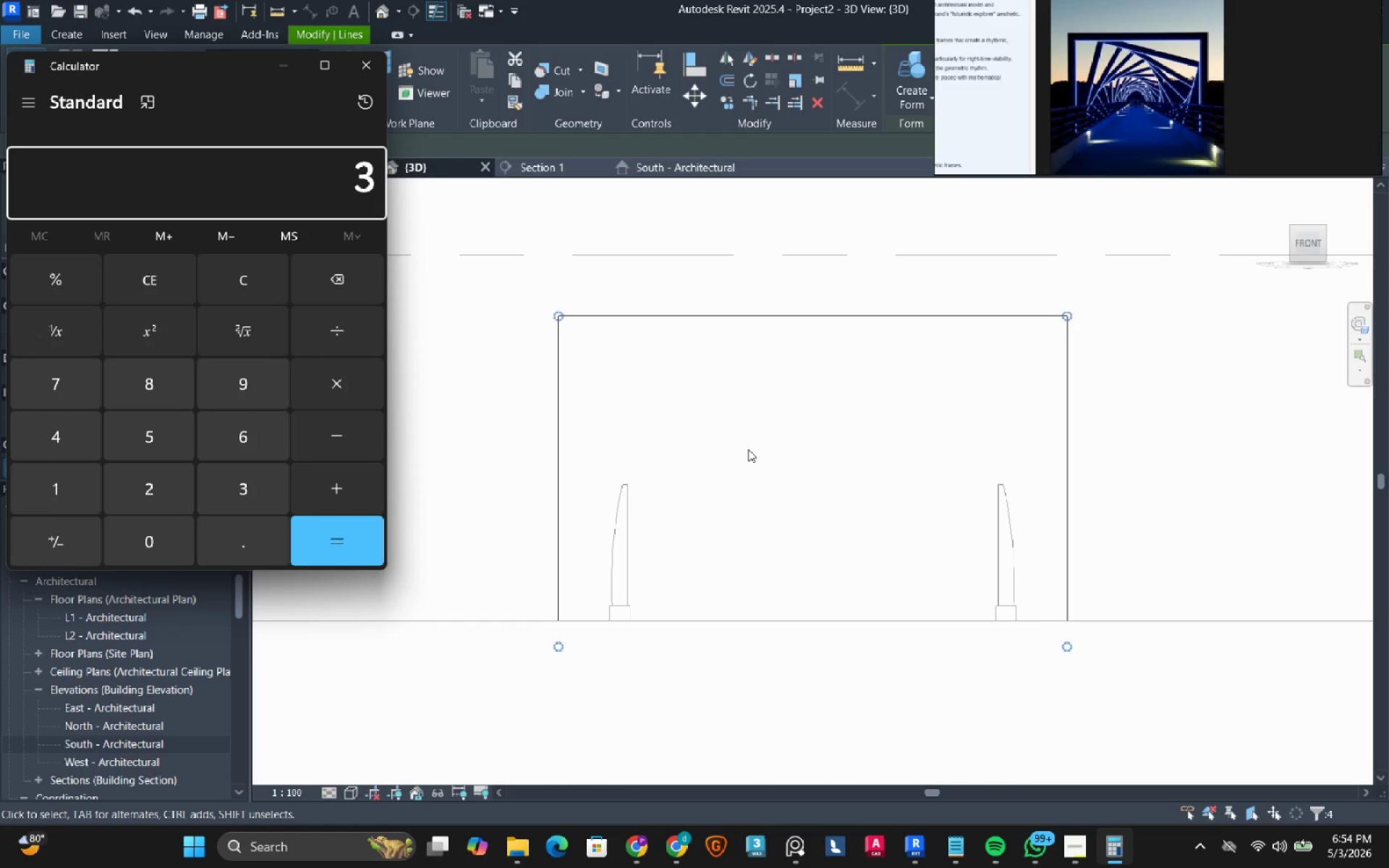 
key(Numpad6)
 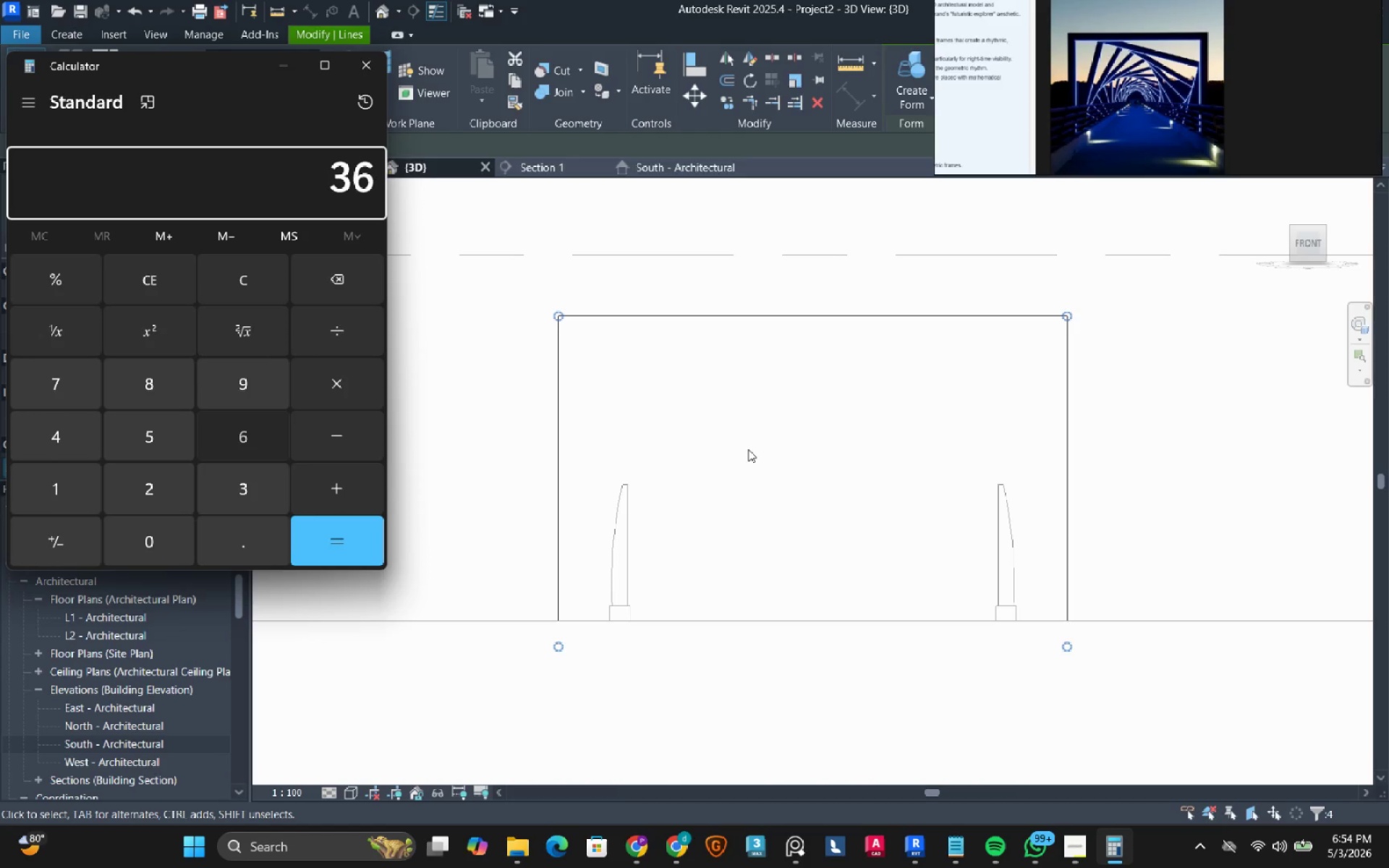 
key(Numpad0)
 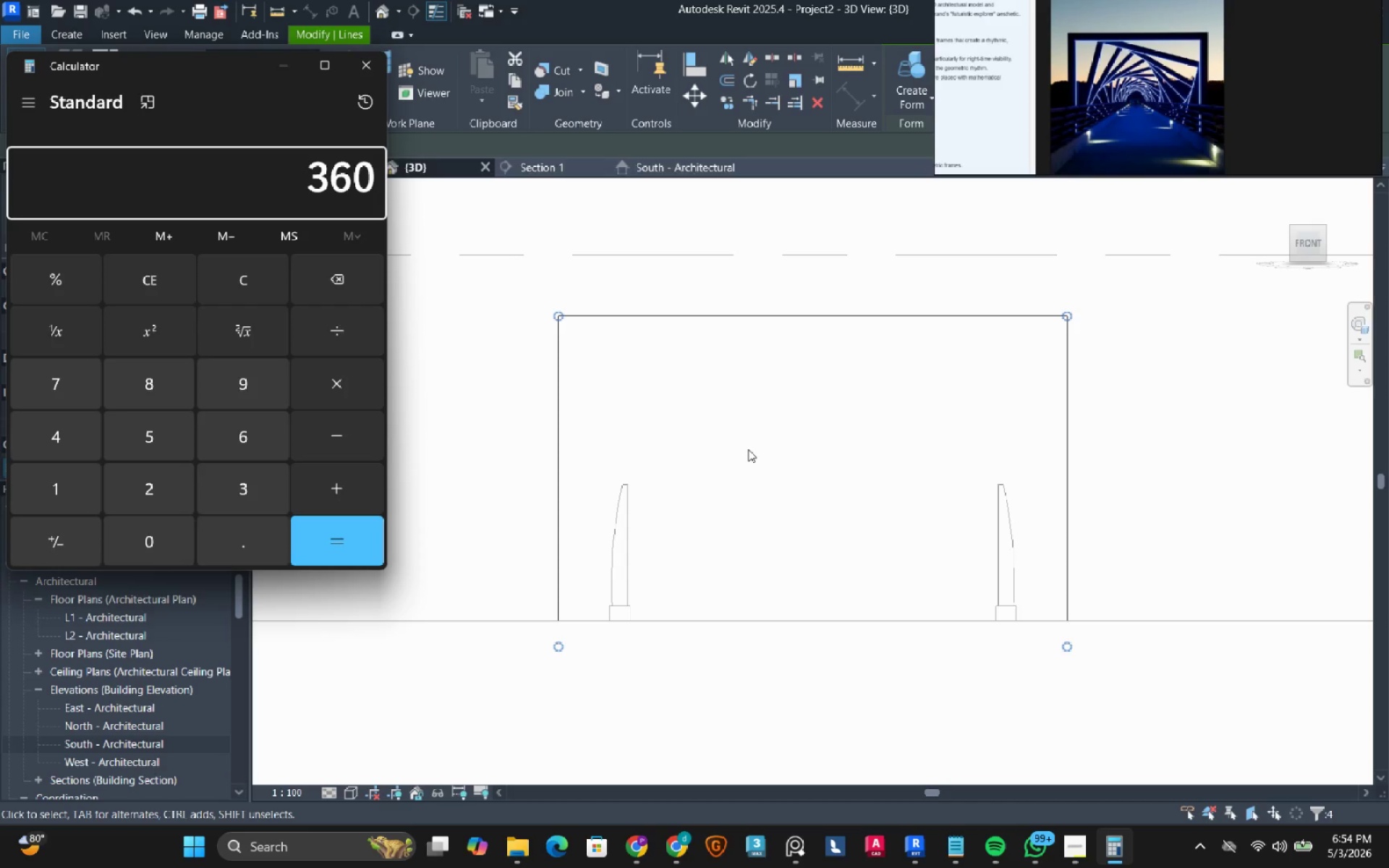 
key(NumpadDivide)
 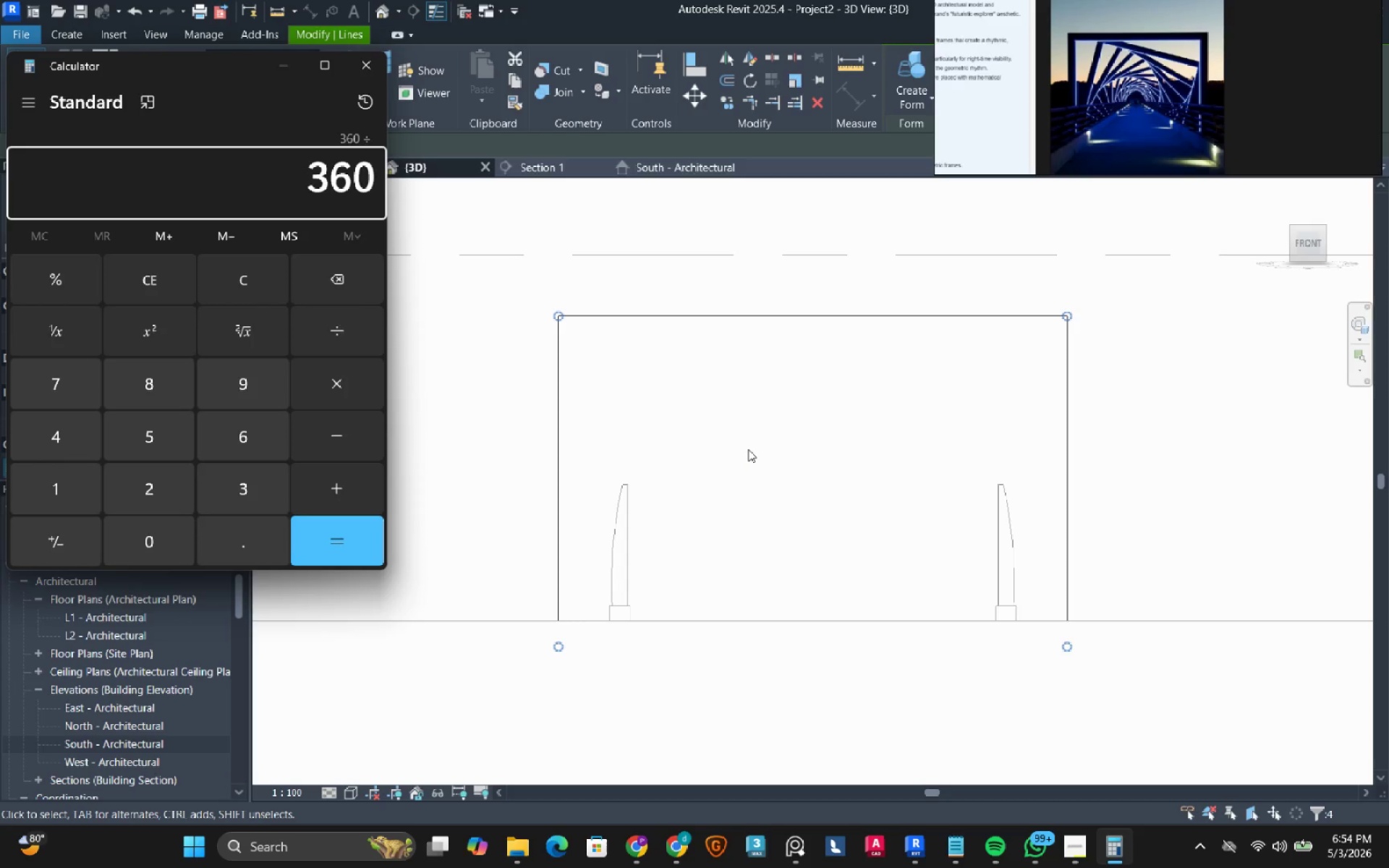 
key(Numpad2)
 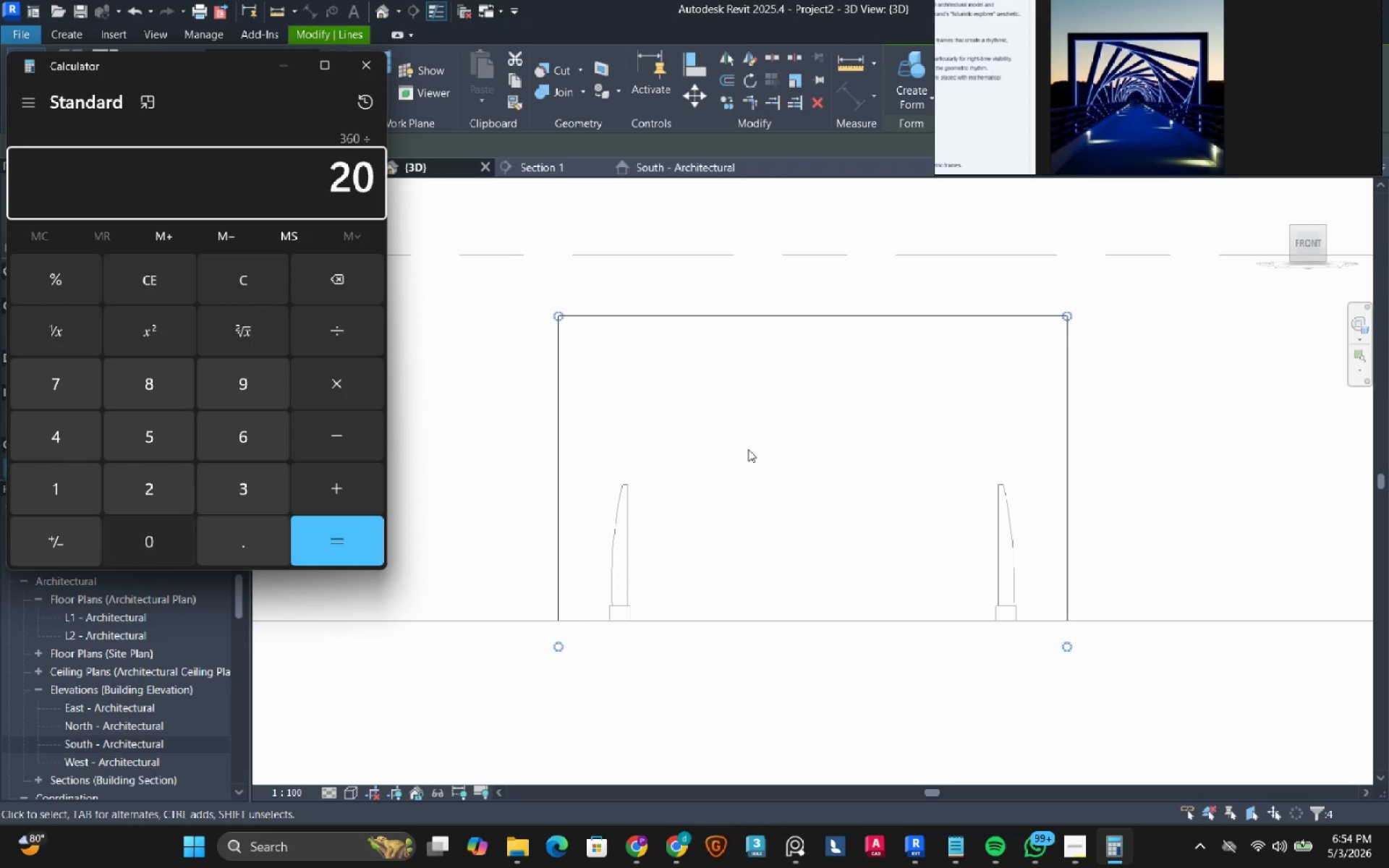 
key(Numpad0)
 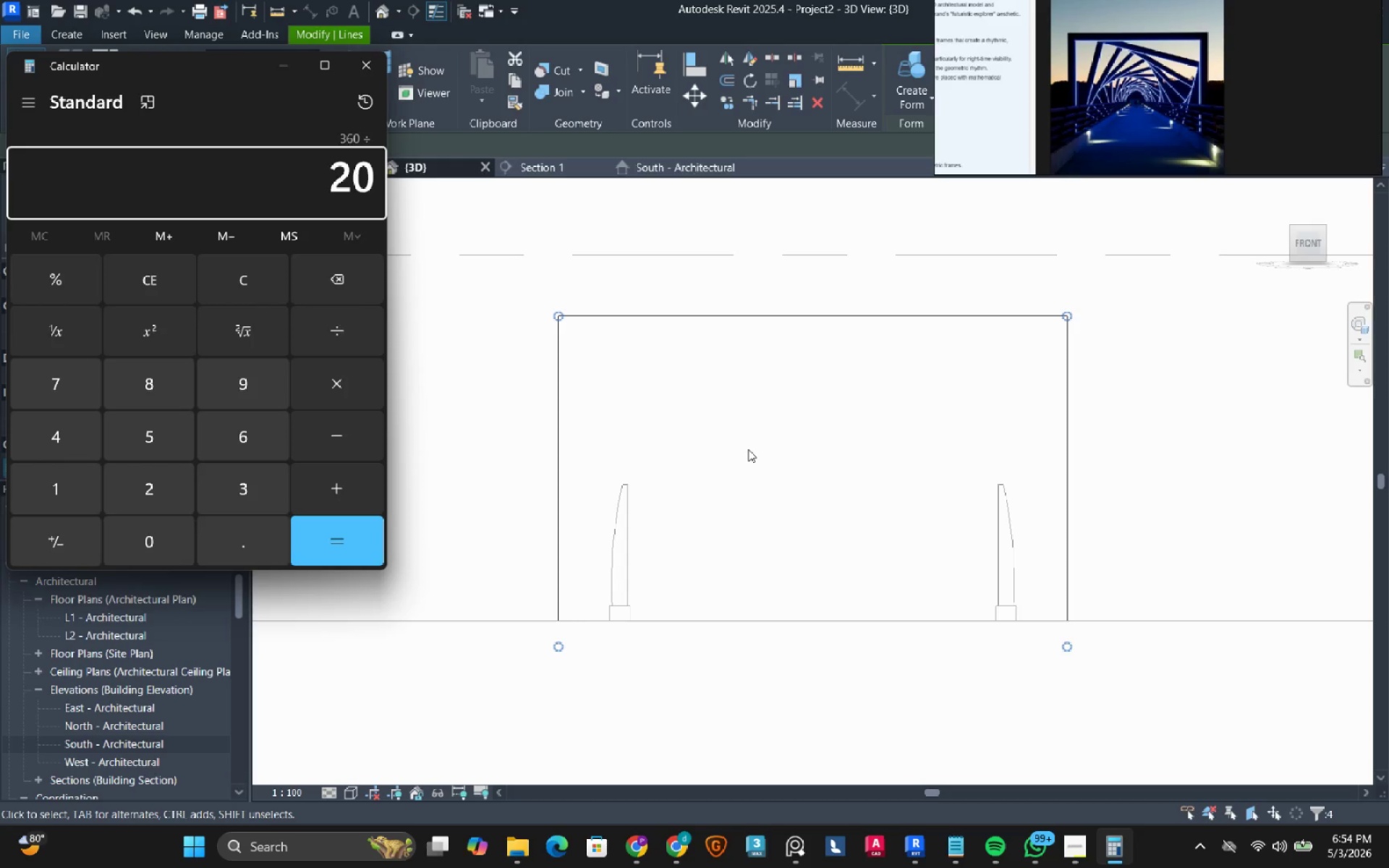 
key(NumpadEnter)
 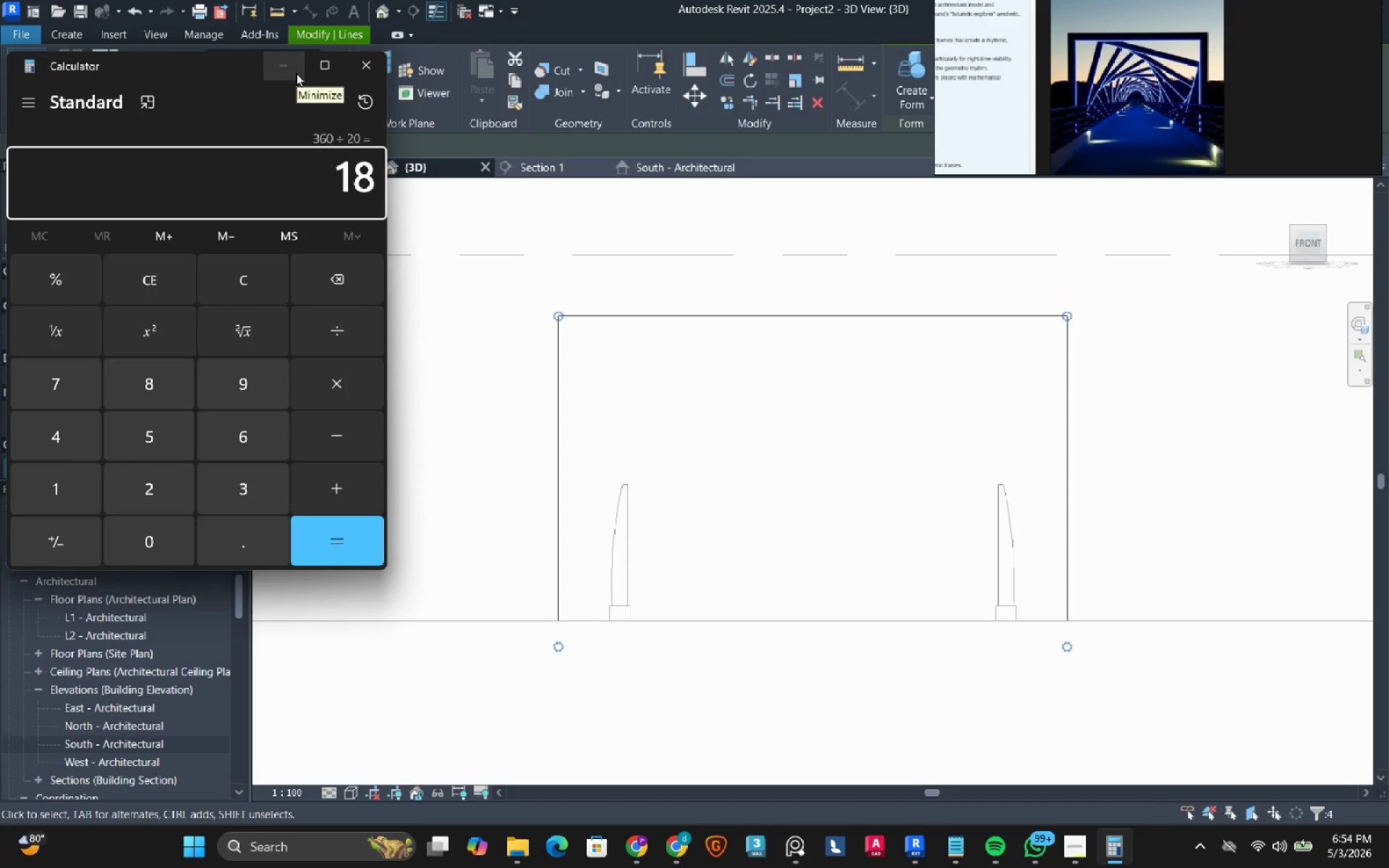 
left_click([296, 73])
 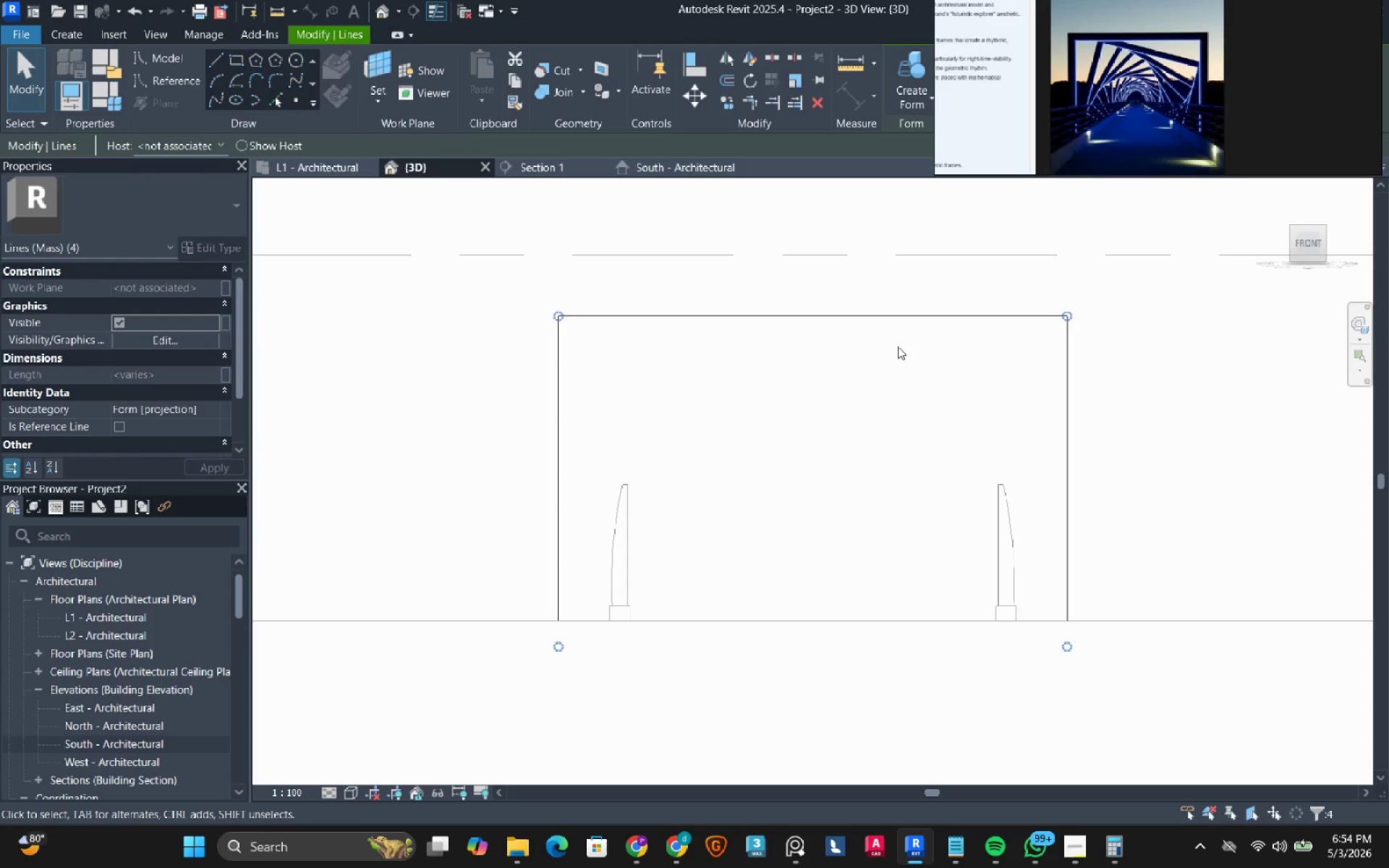 
hold_key(key=ShiftLeft, duration=0.86)
 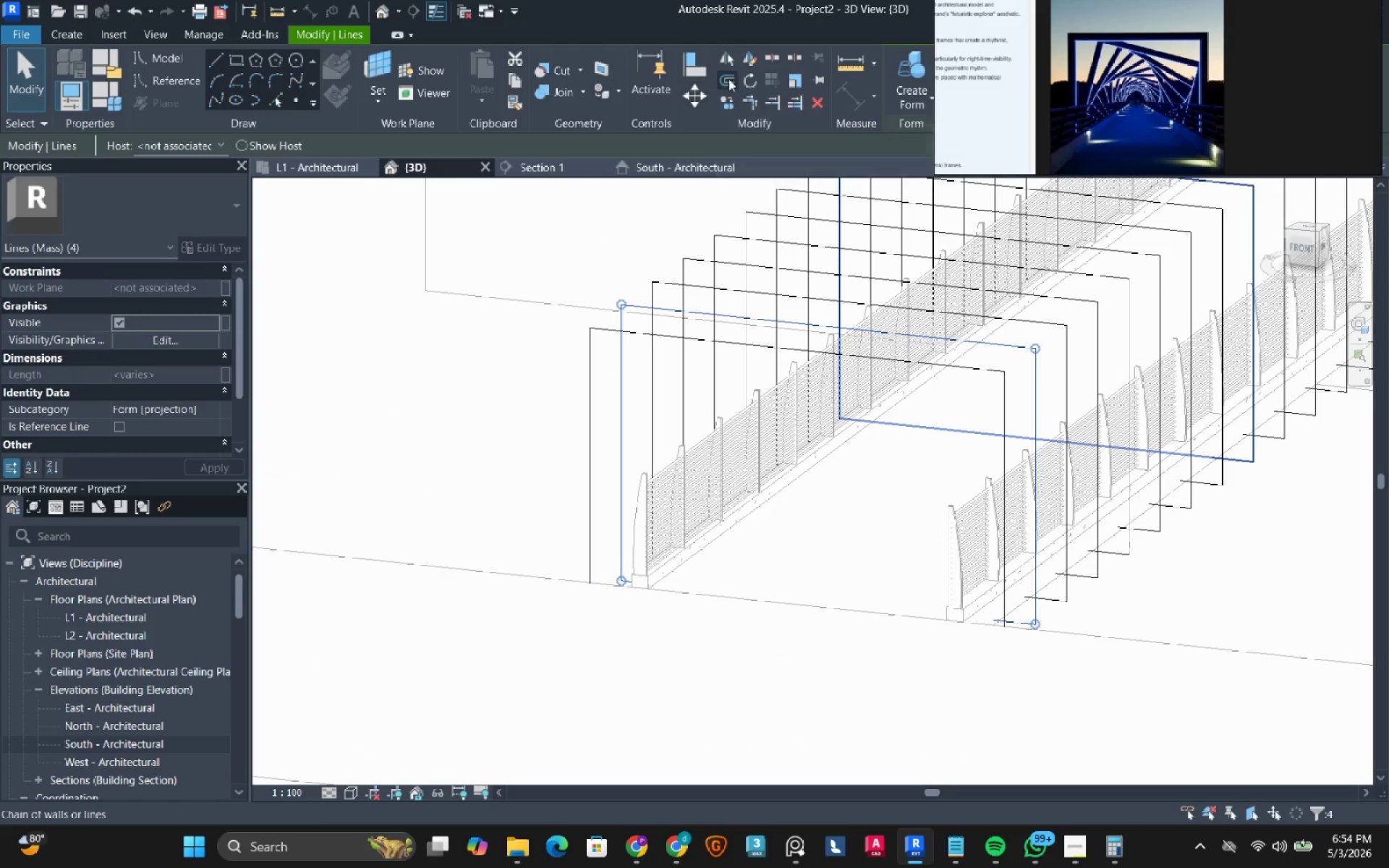 
scroll: coordinate [933, 352], scroll_direction: none, amount: 0.0
 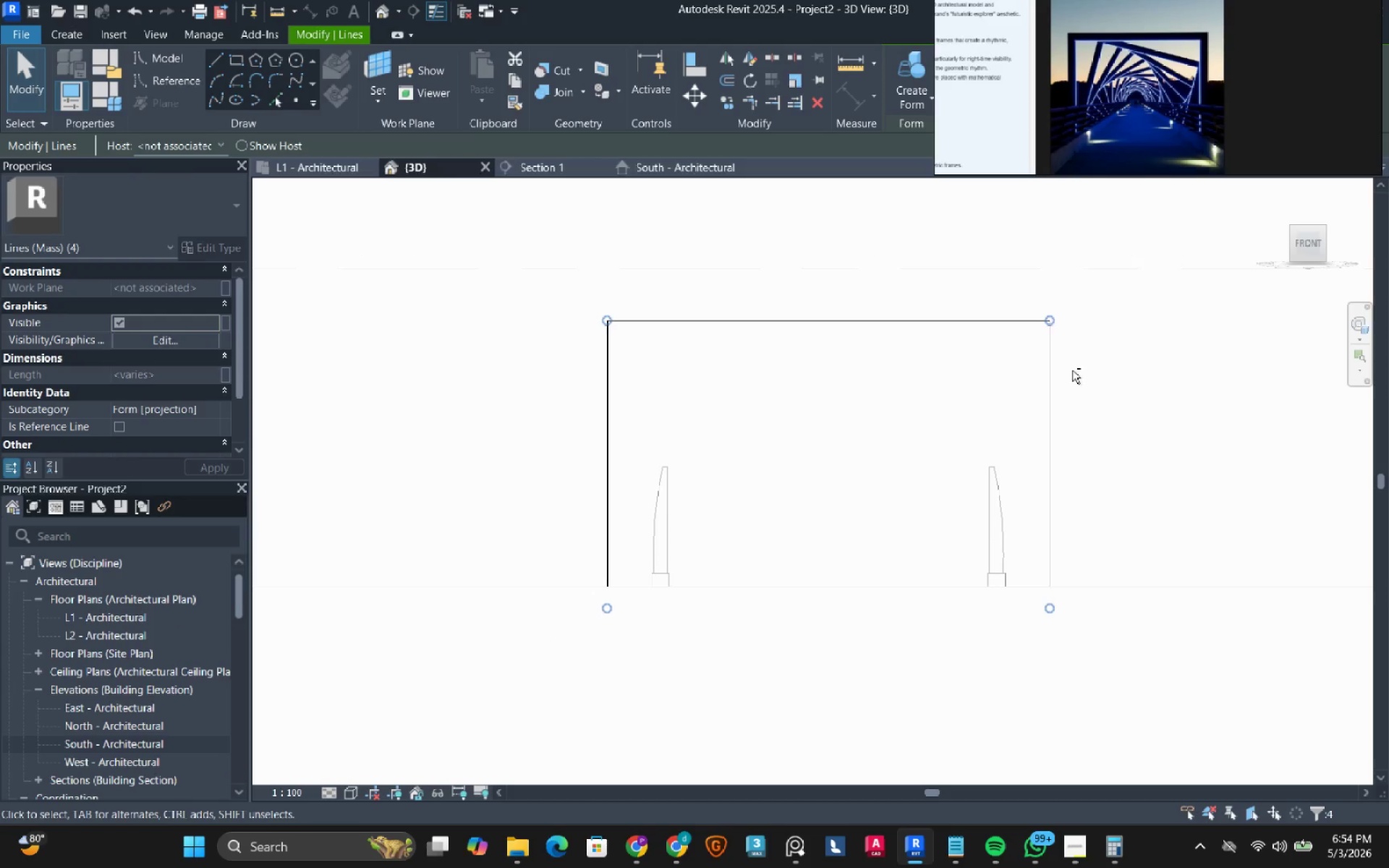 
left_click([746, 84])
 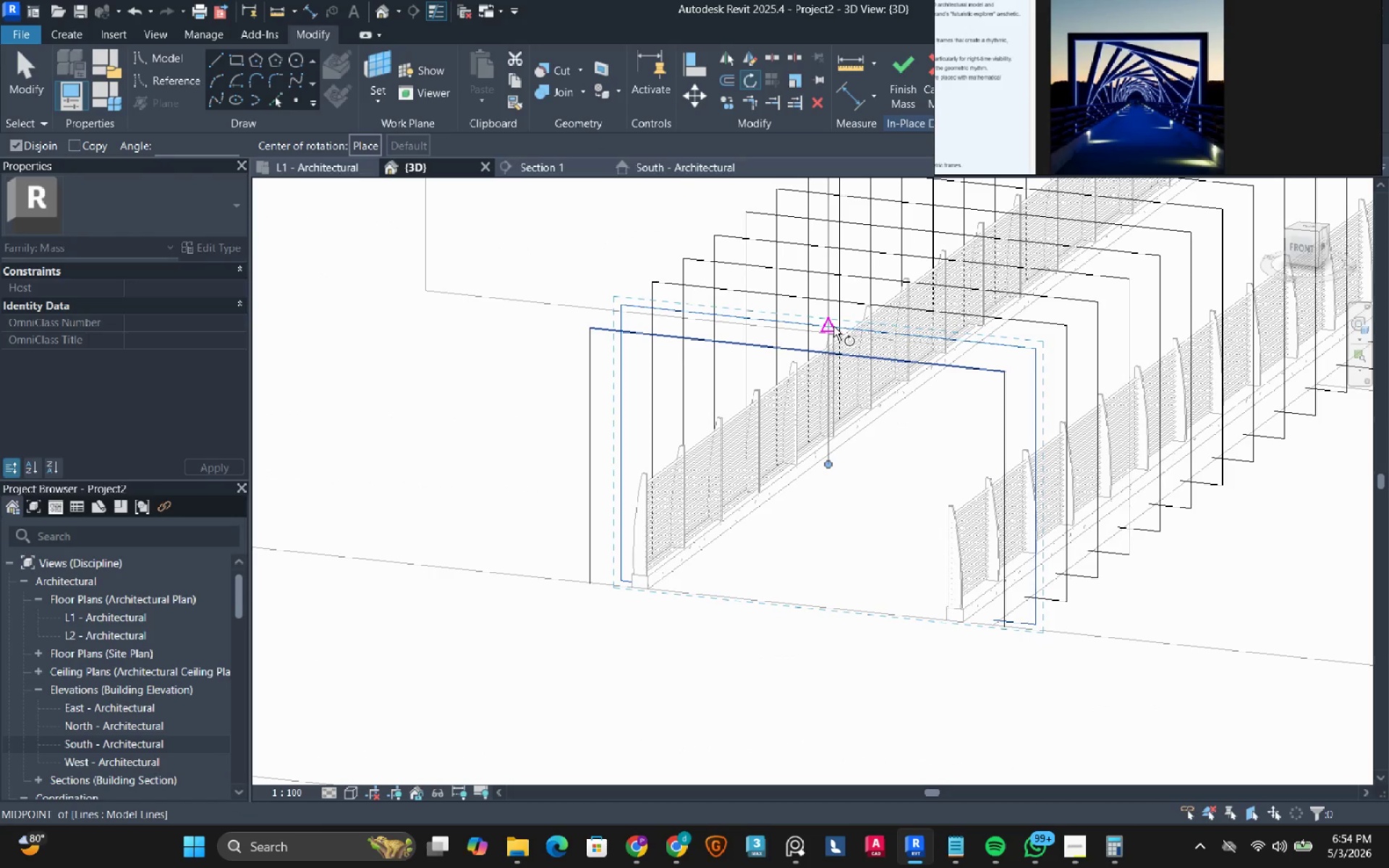 
left_click([833, 326])
 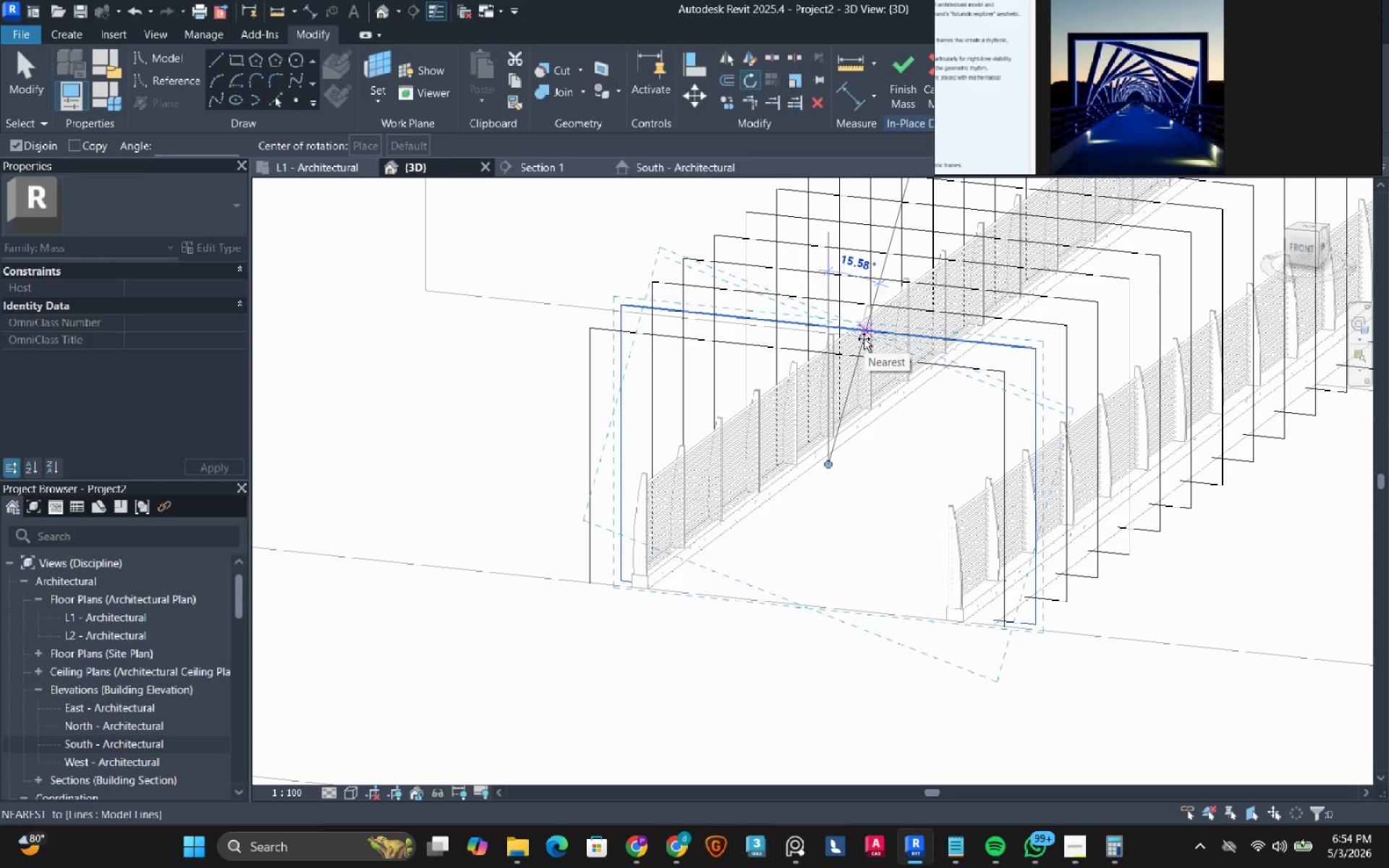 
key(Numpad1)
 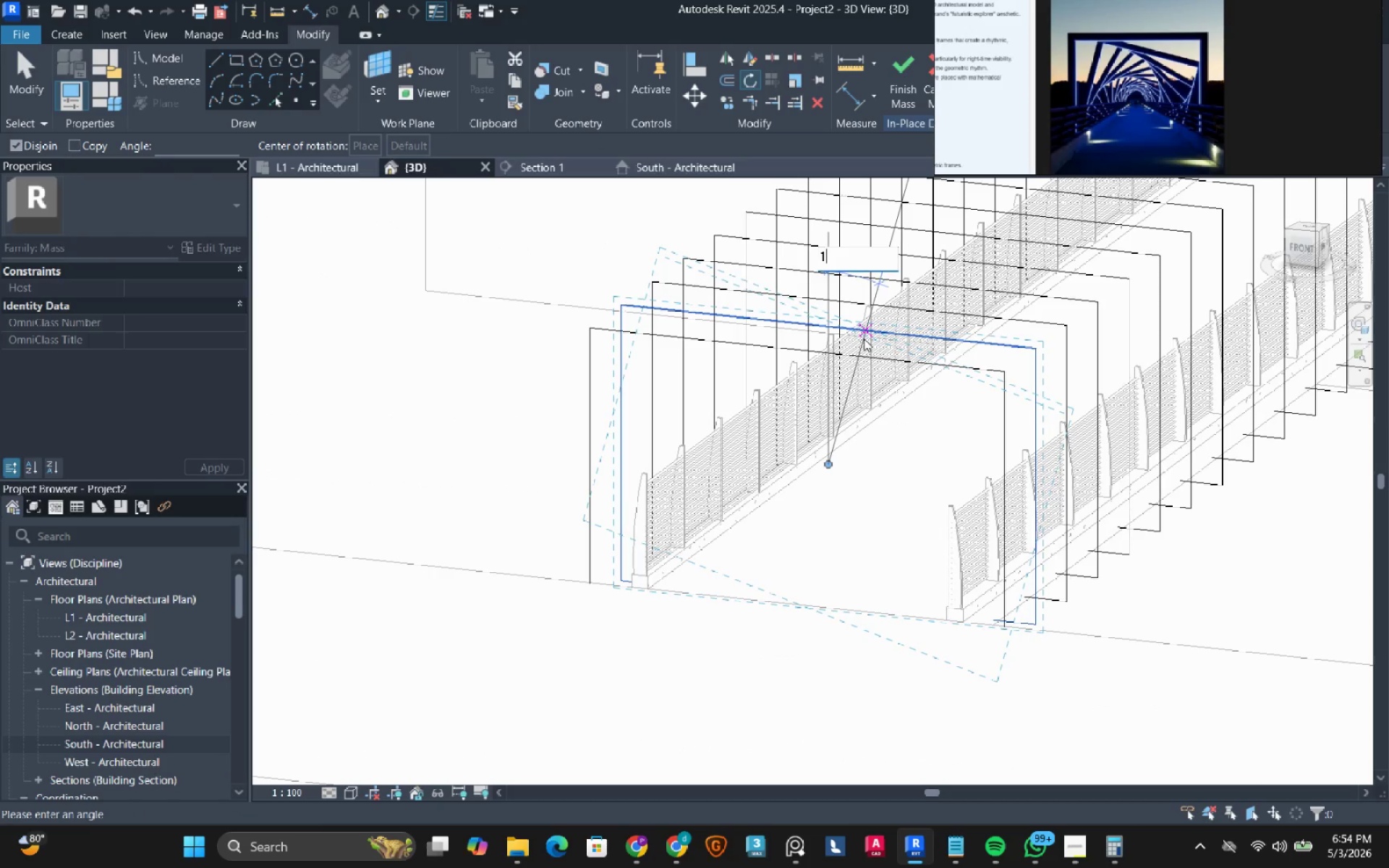 
key(Numpad8)
 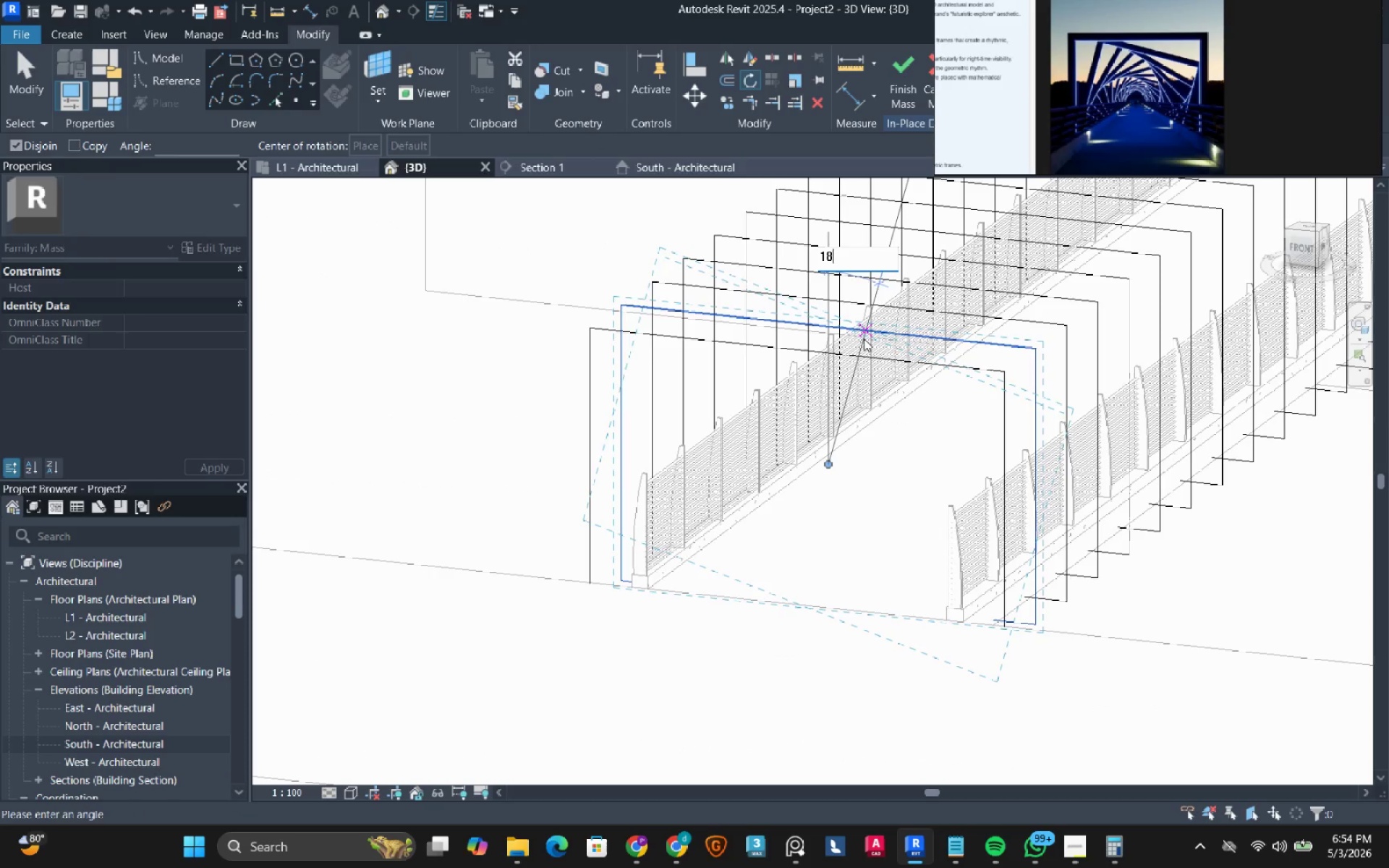 
key(NumpadEnter)
 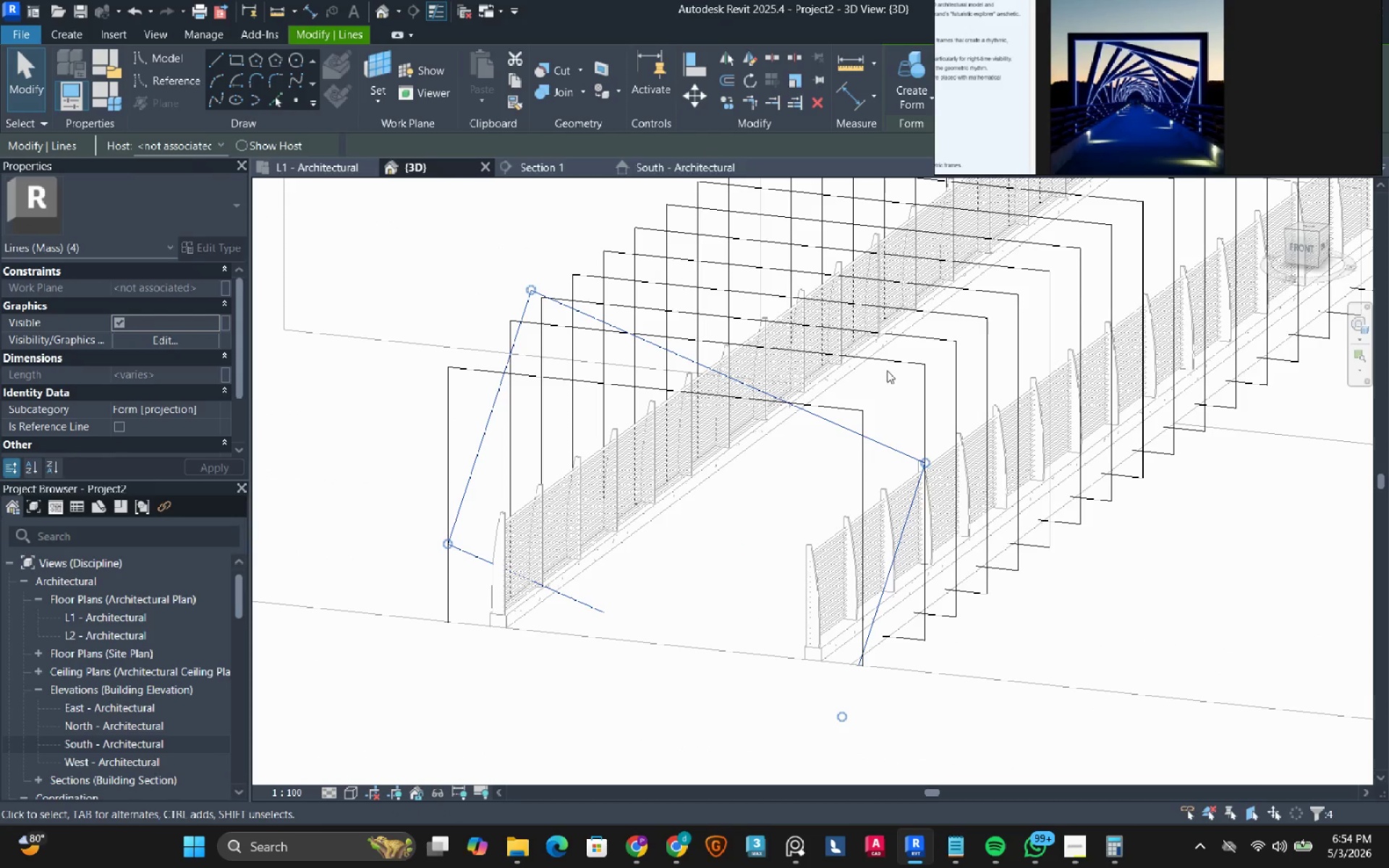 
left_click([889, 365])
 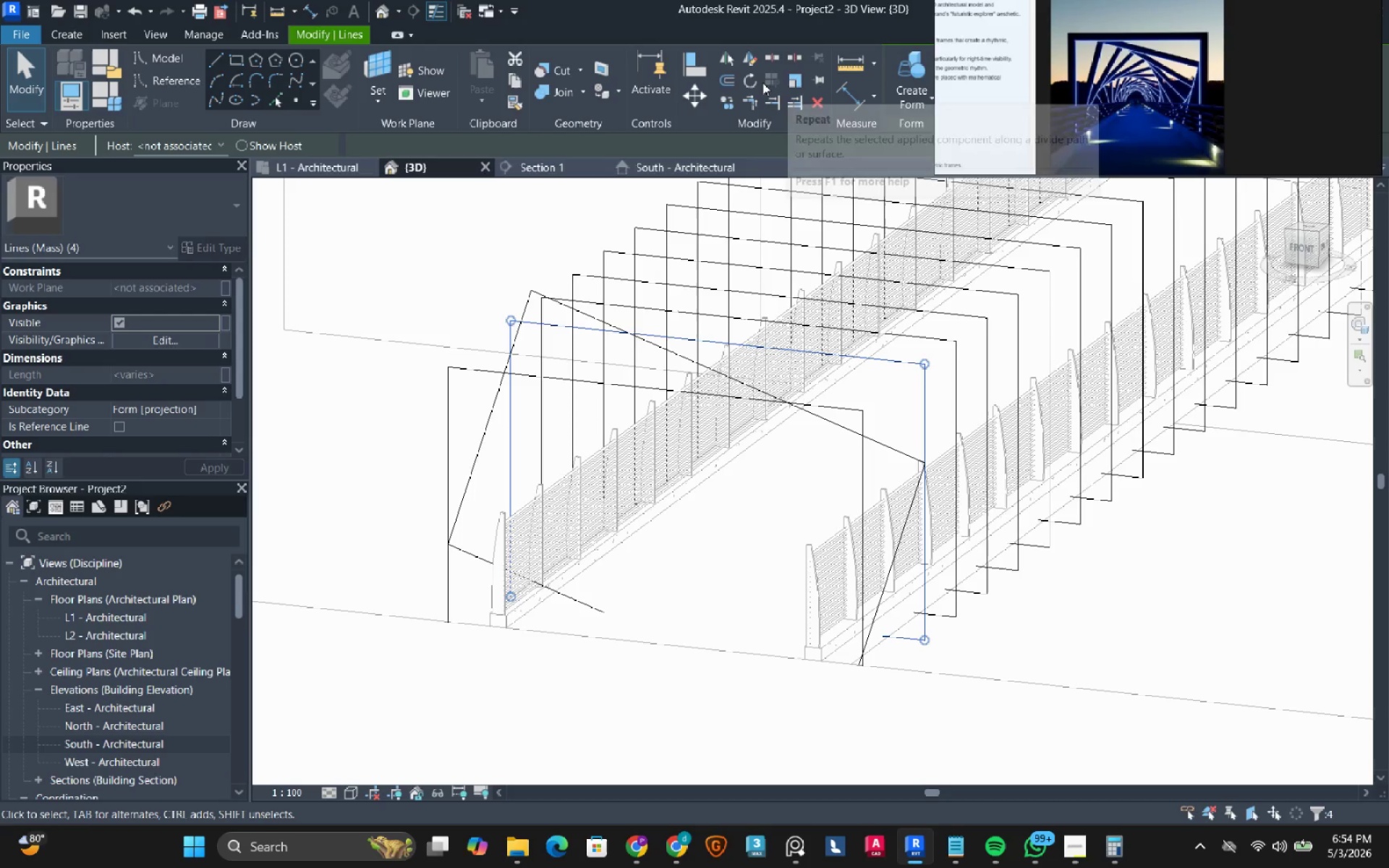 
left_click([751, 80])
 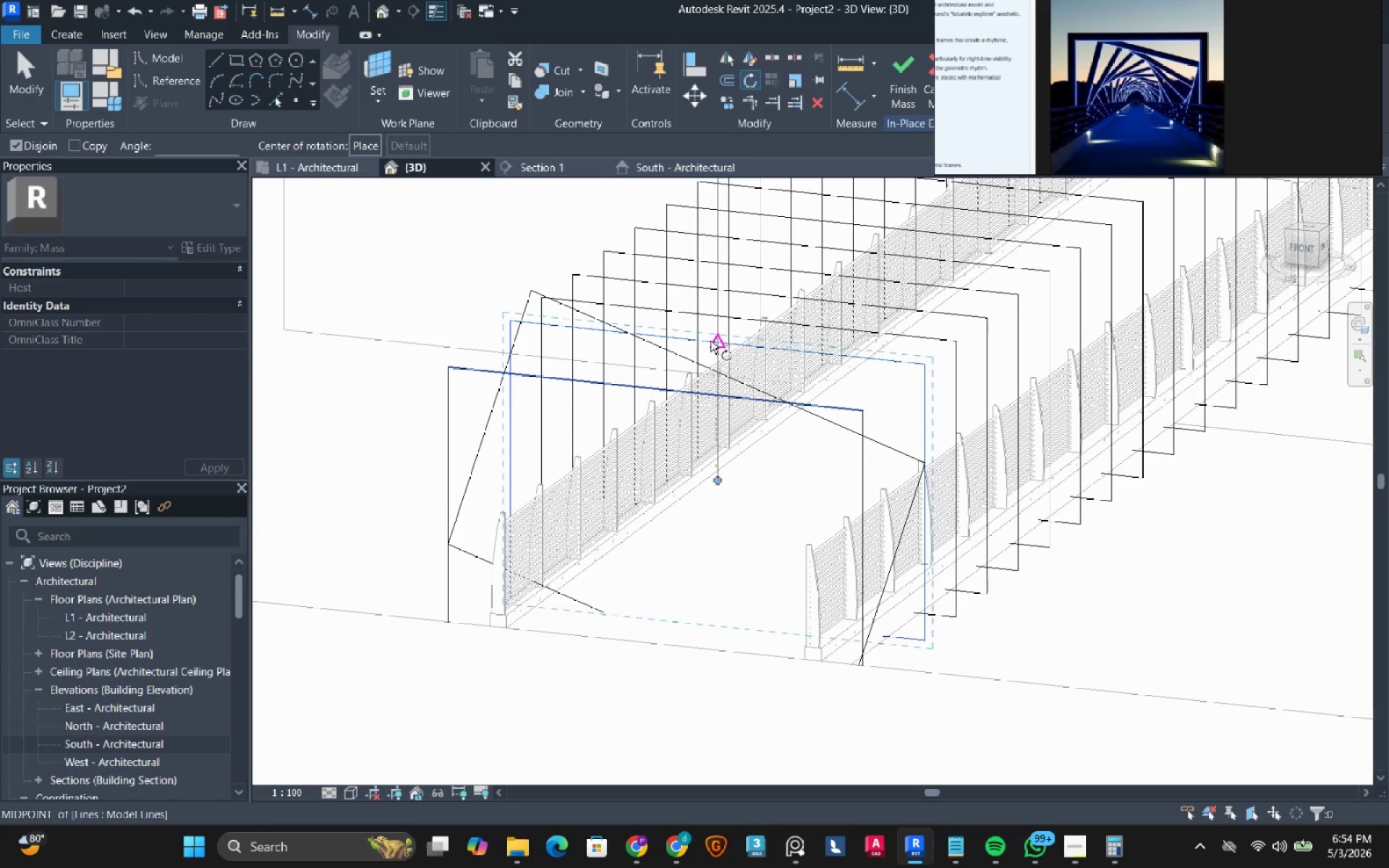 
left_click([712, 338])
 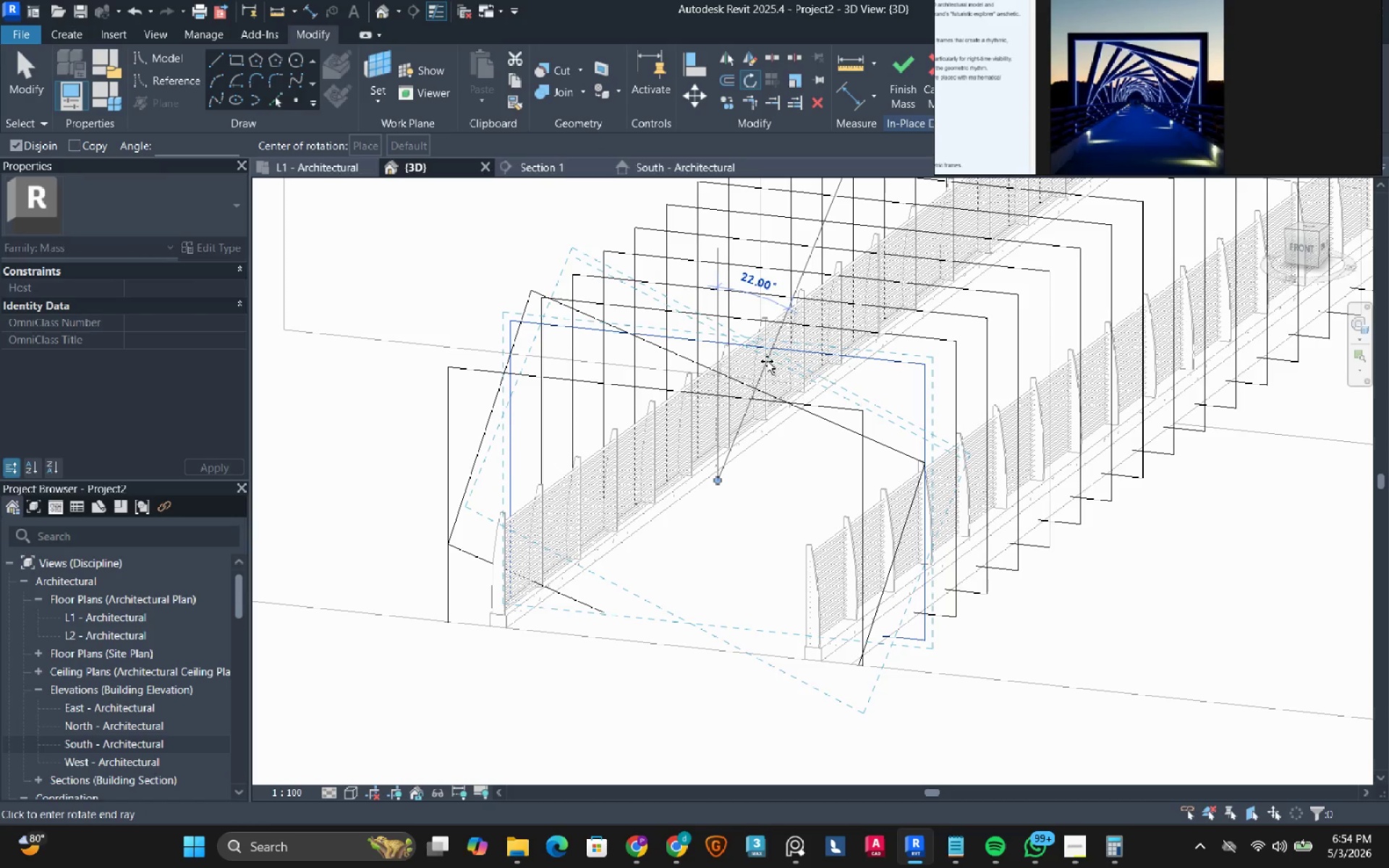 
key(Numpad3)
 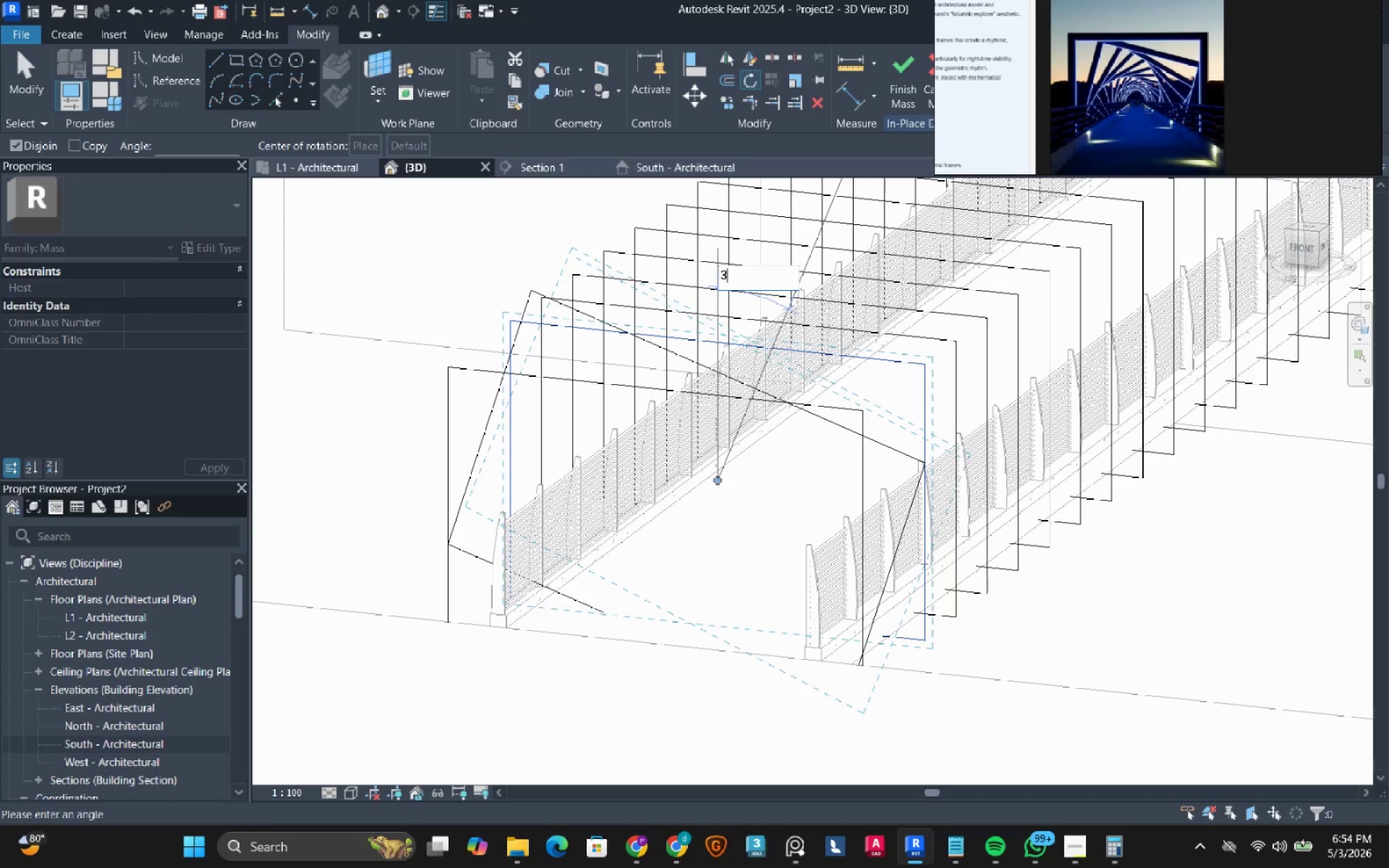 
key(Numpad6)
 